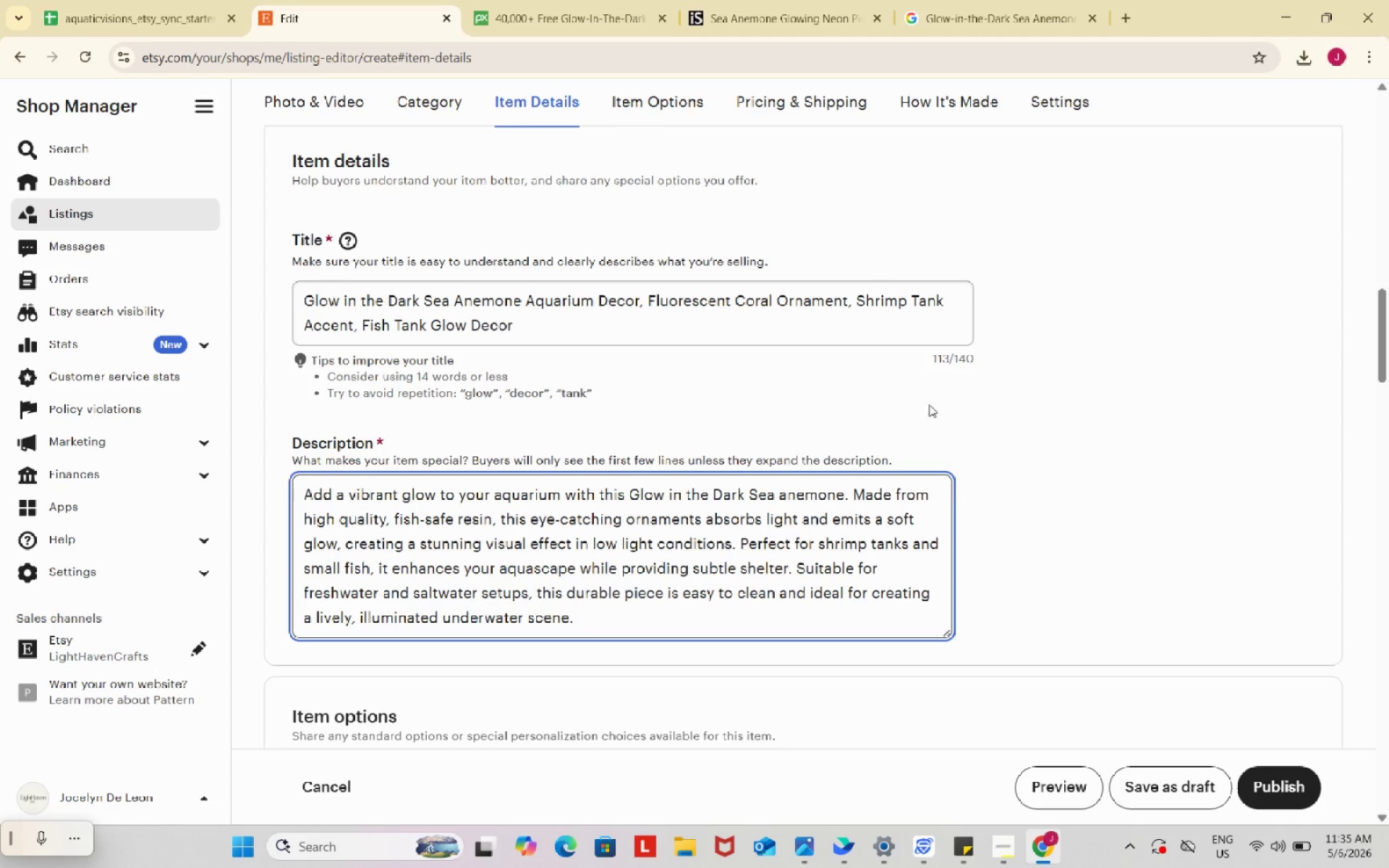 
left_click([640, 336])
 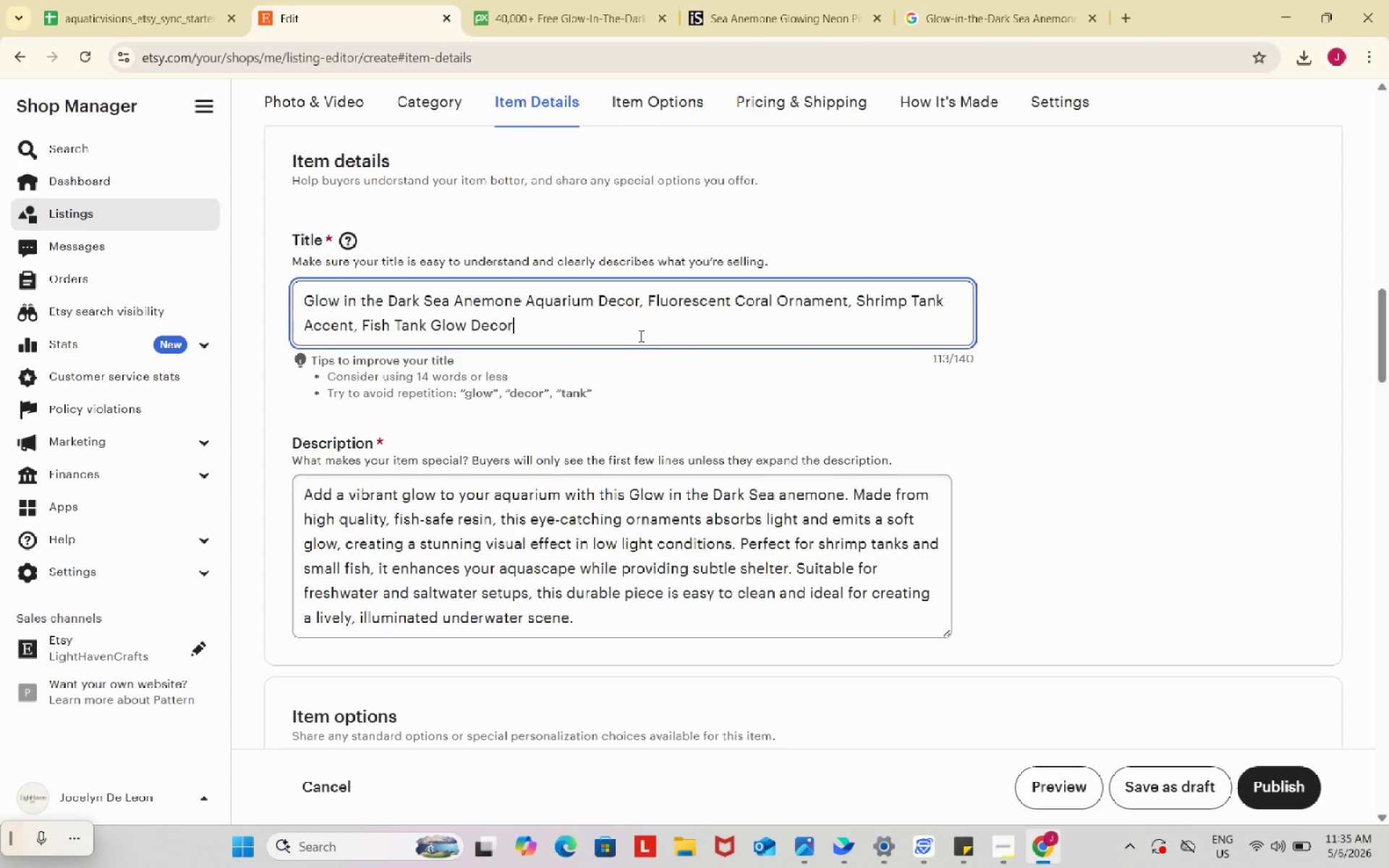 
key(Control+ControlLeft)
 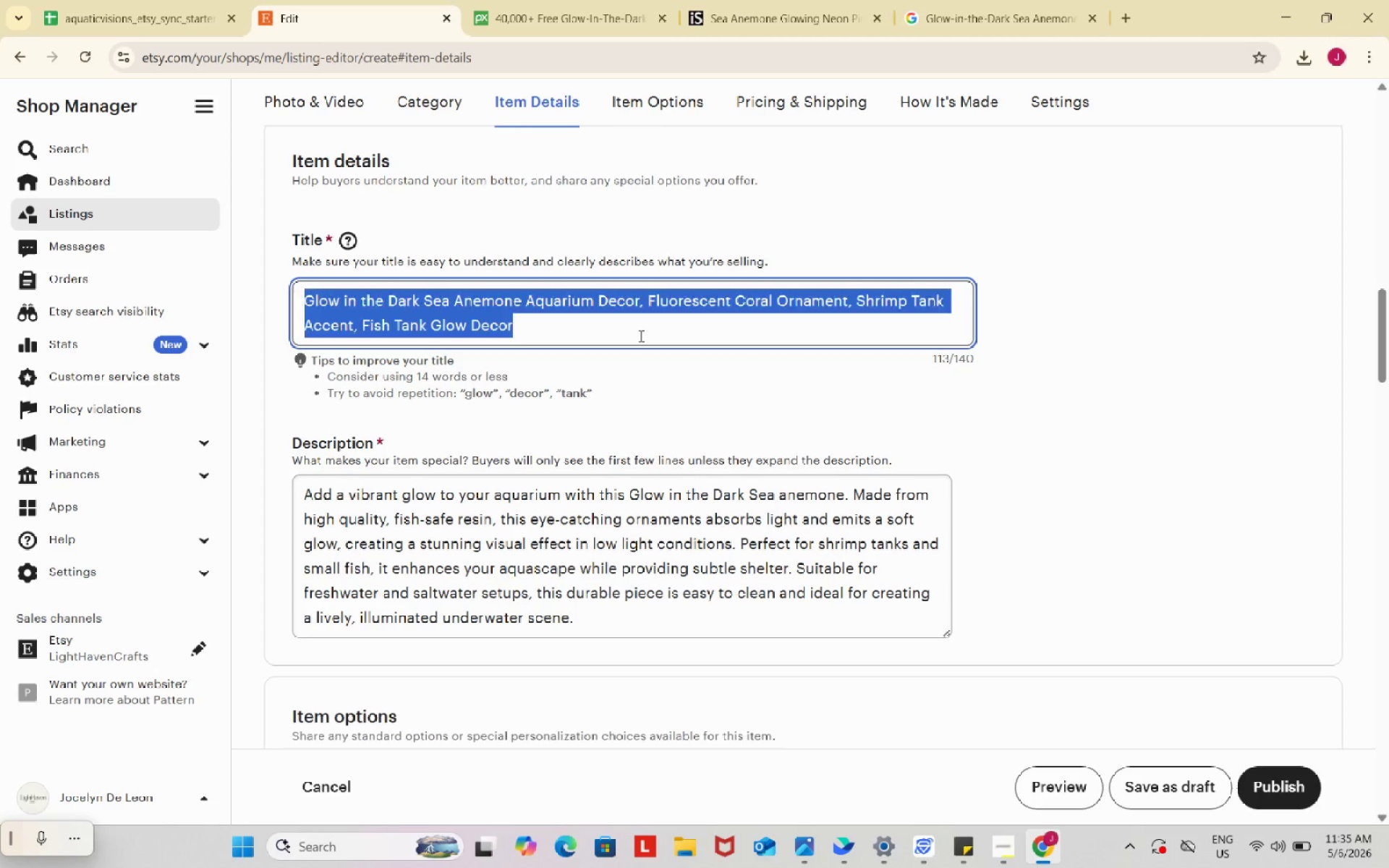 
key(Control+A)
 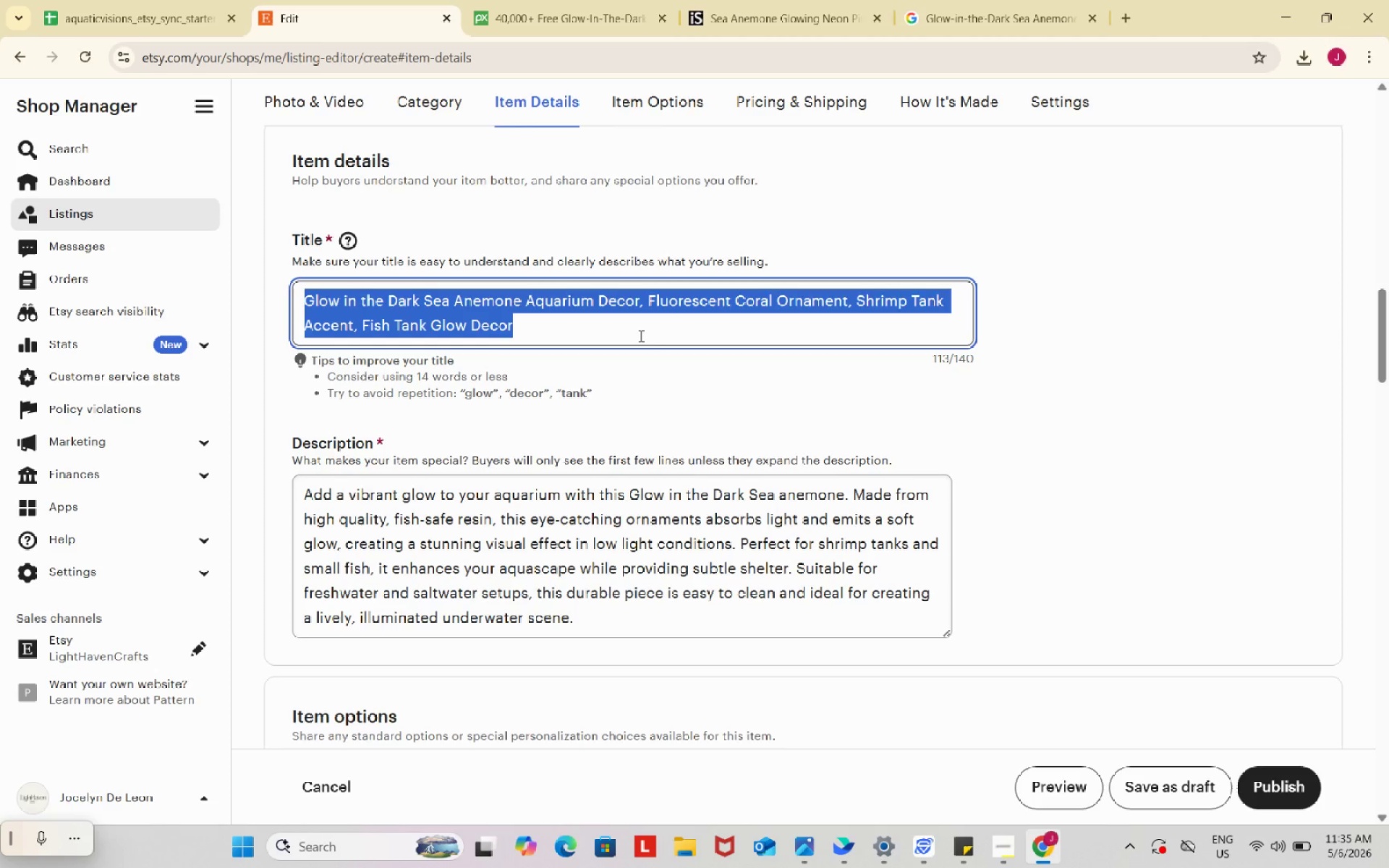 
key(Control+C)
 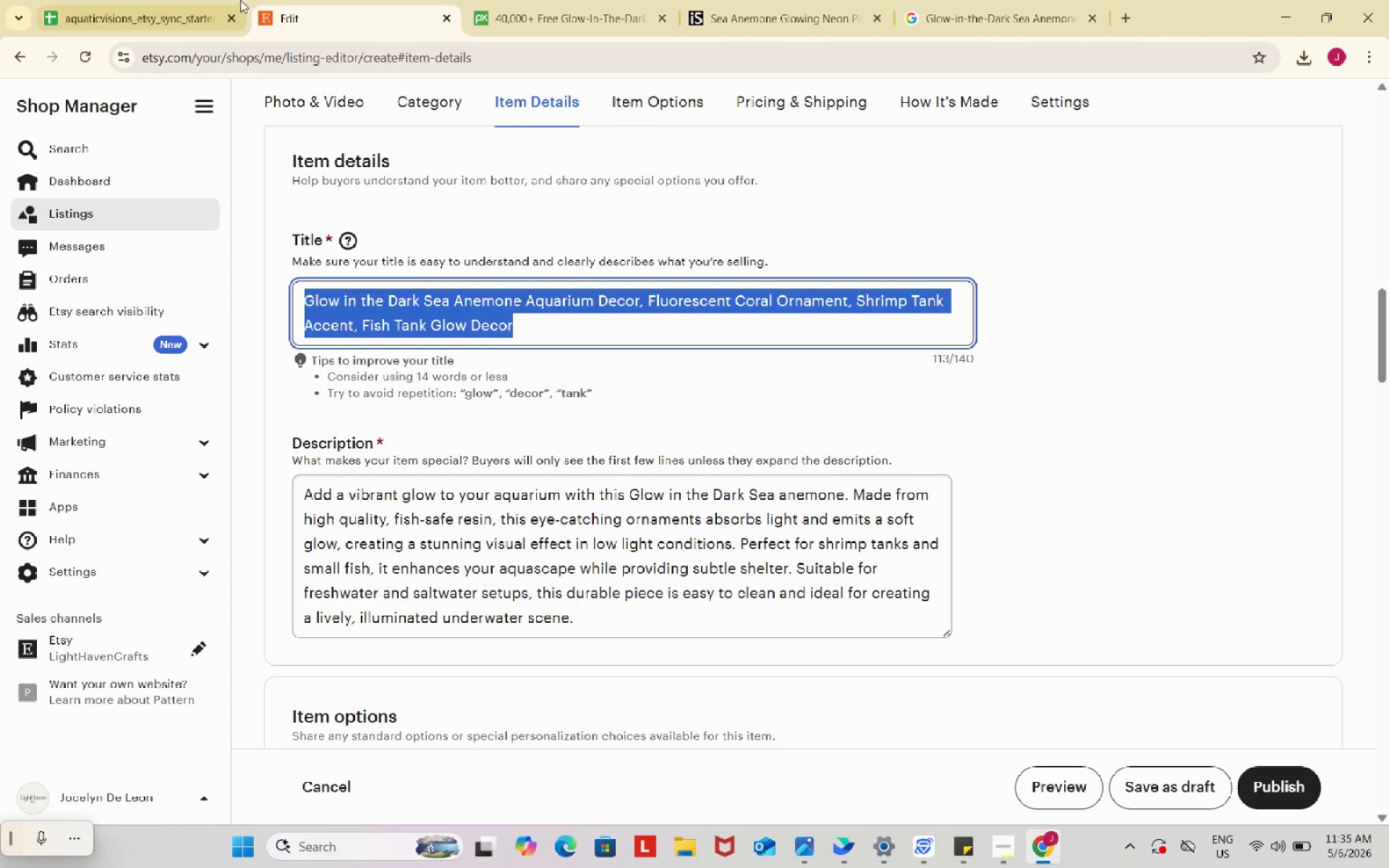 
left_click([210, 0])
 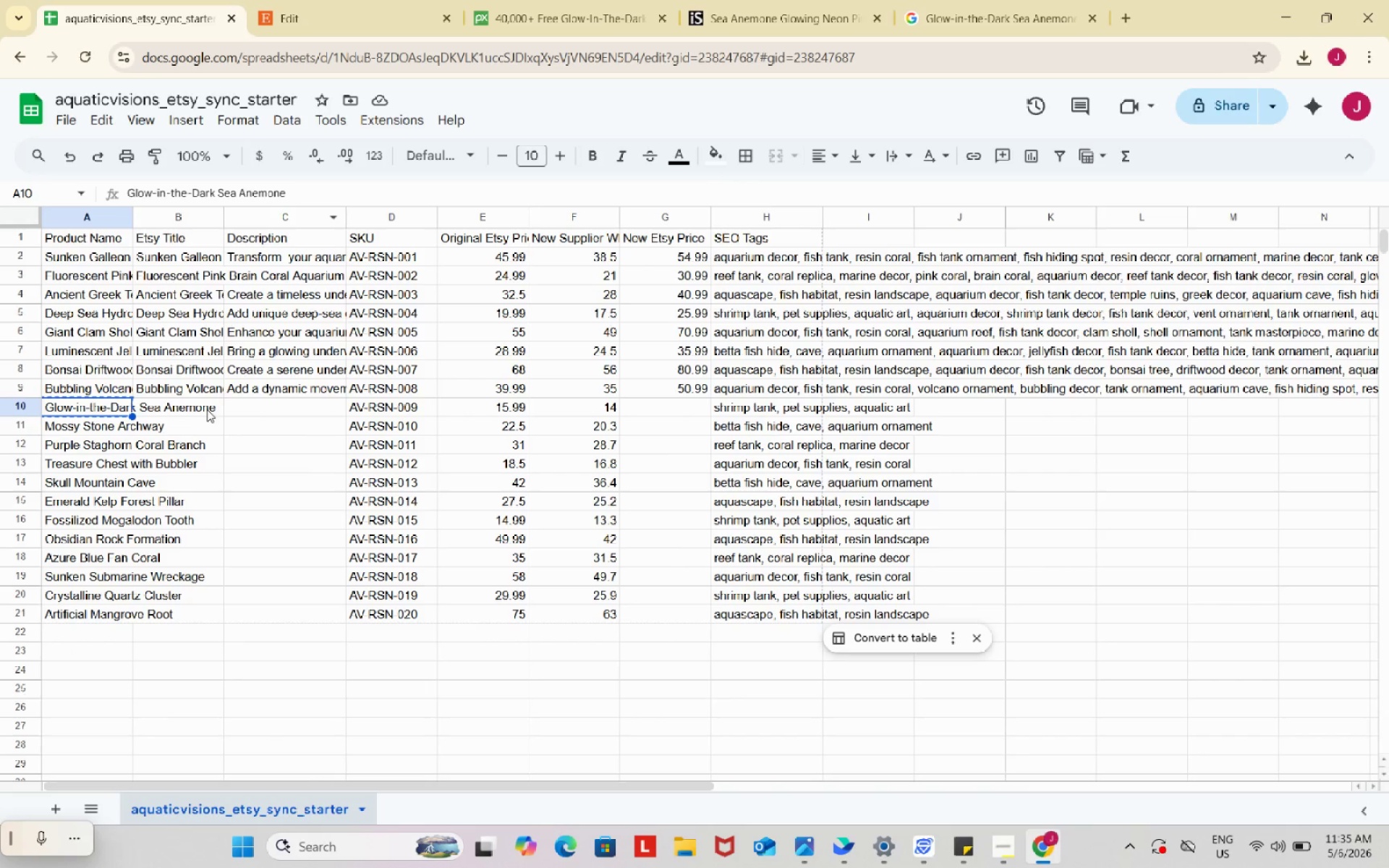 
double_click([203, 408])
 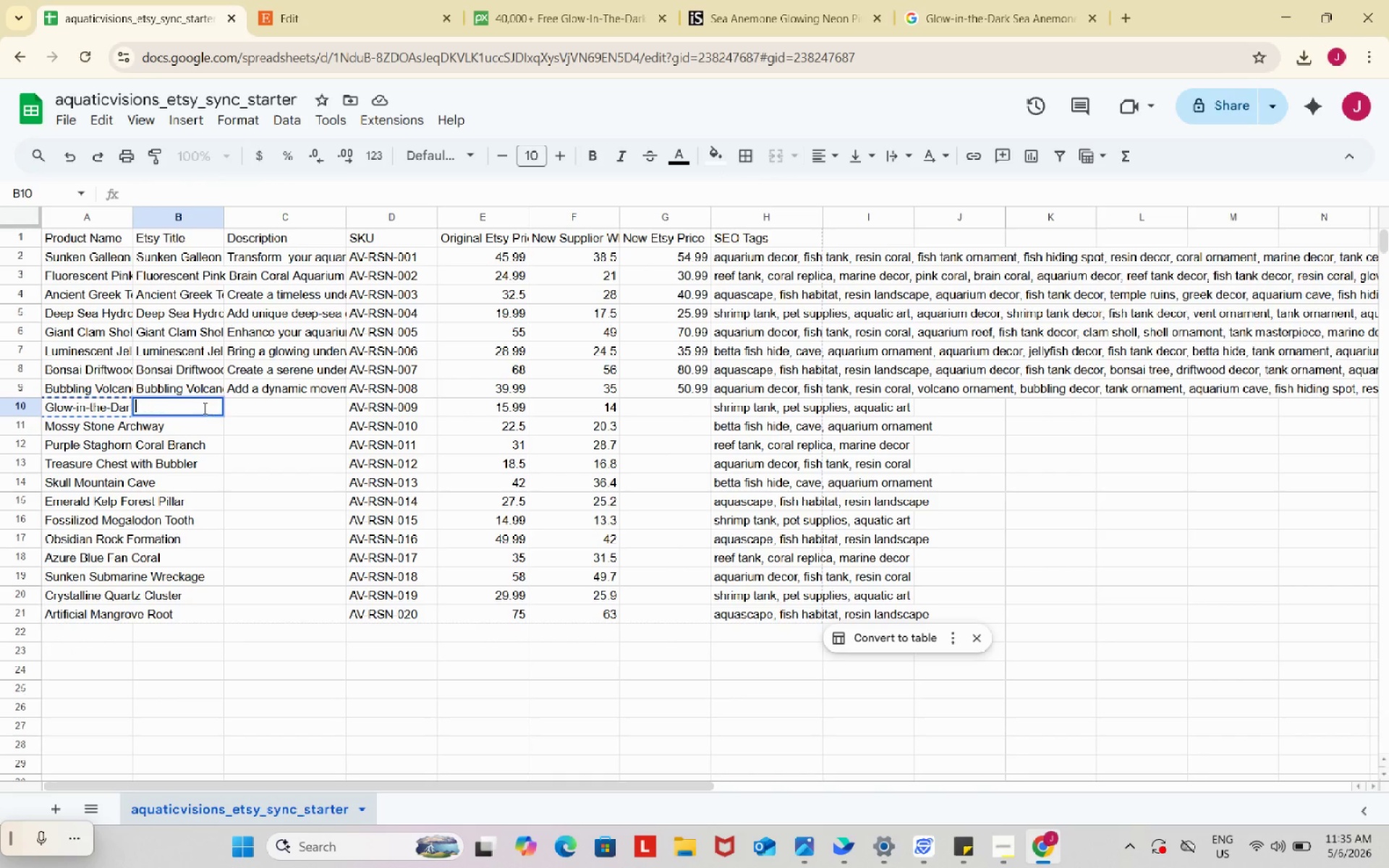 
key(Control+ControlLeft)
 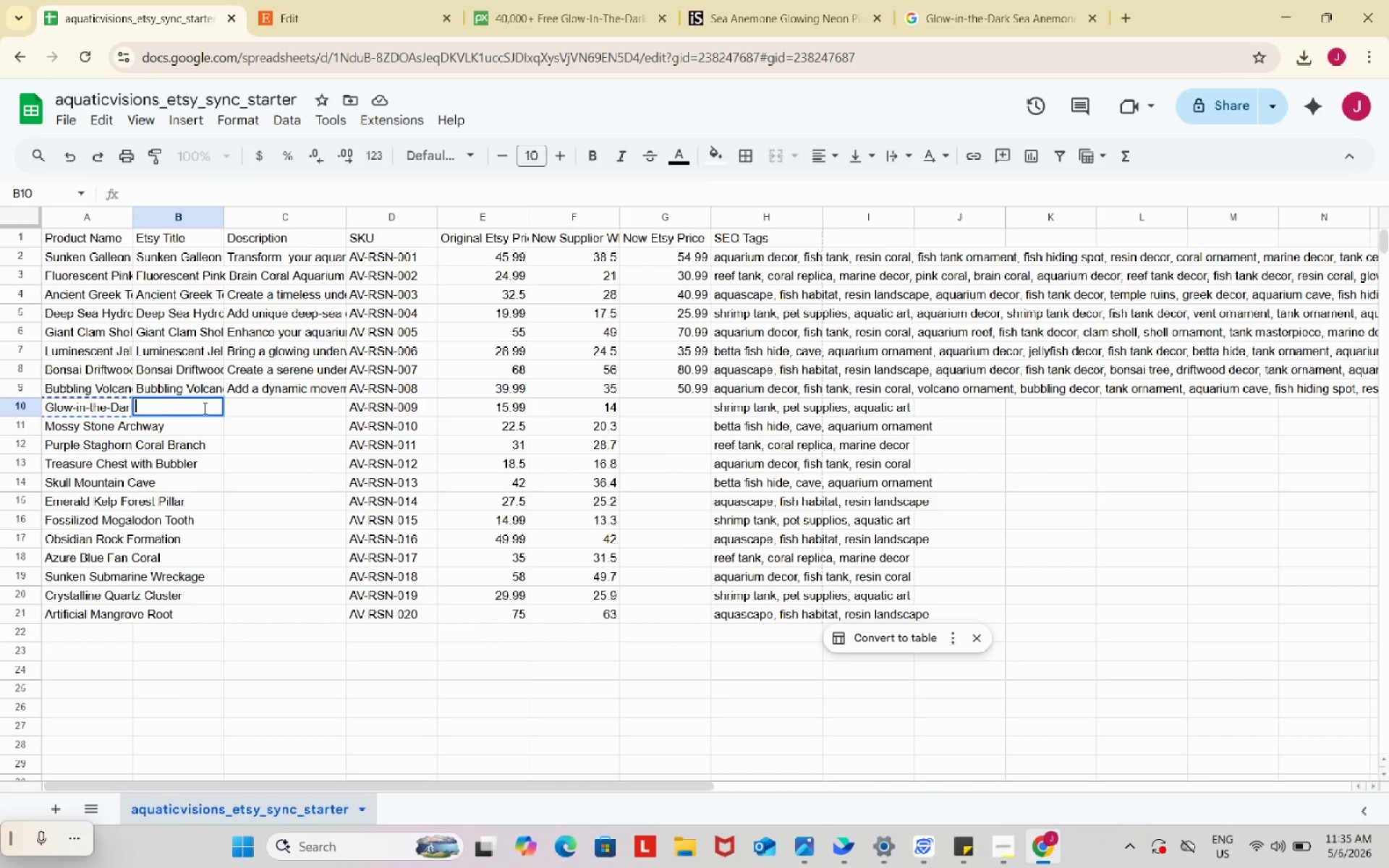 
key(Control+V)
 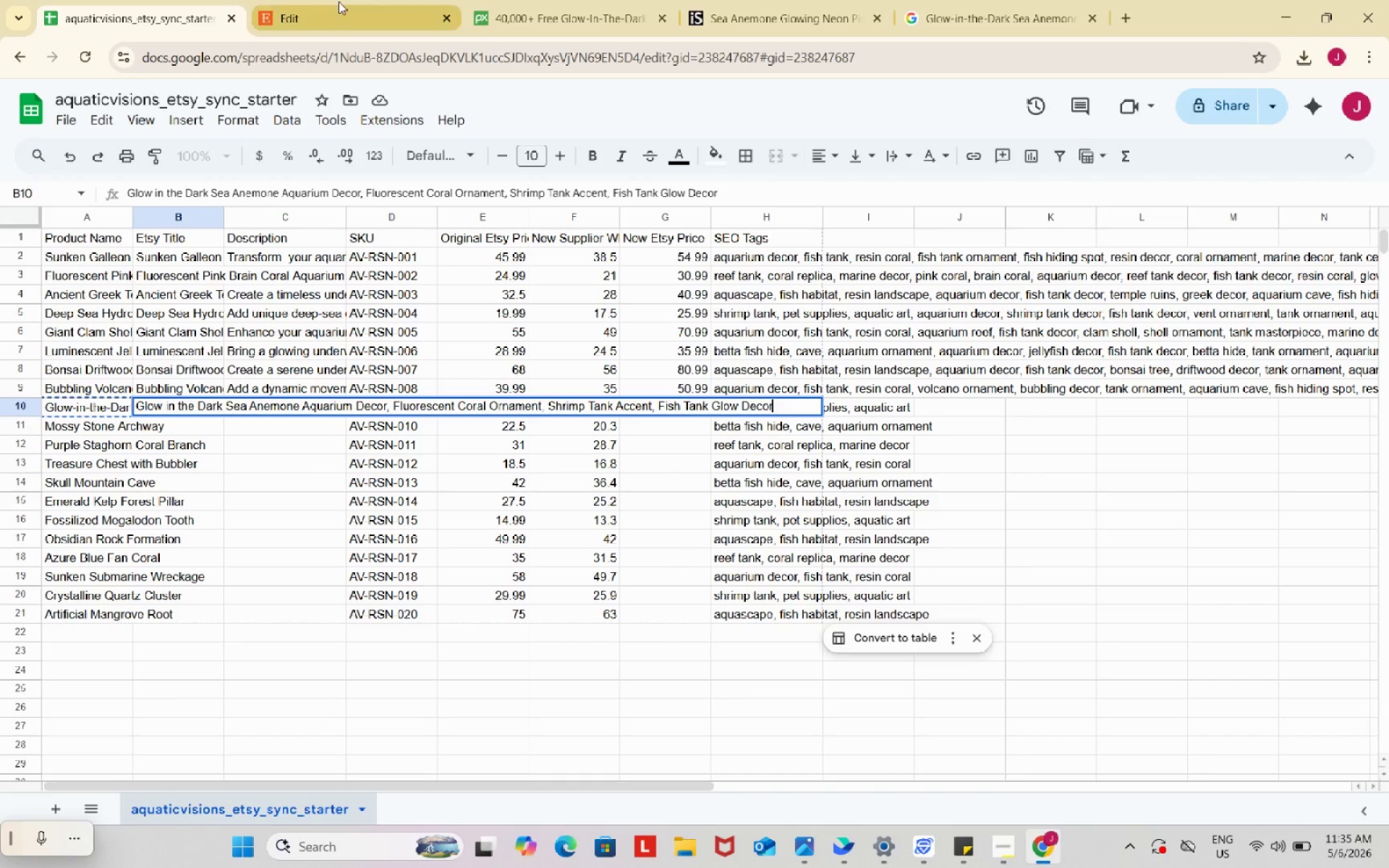 
left_click([337, 0])
 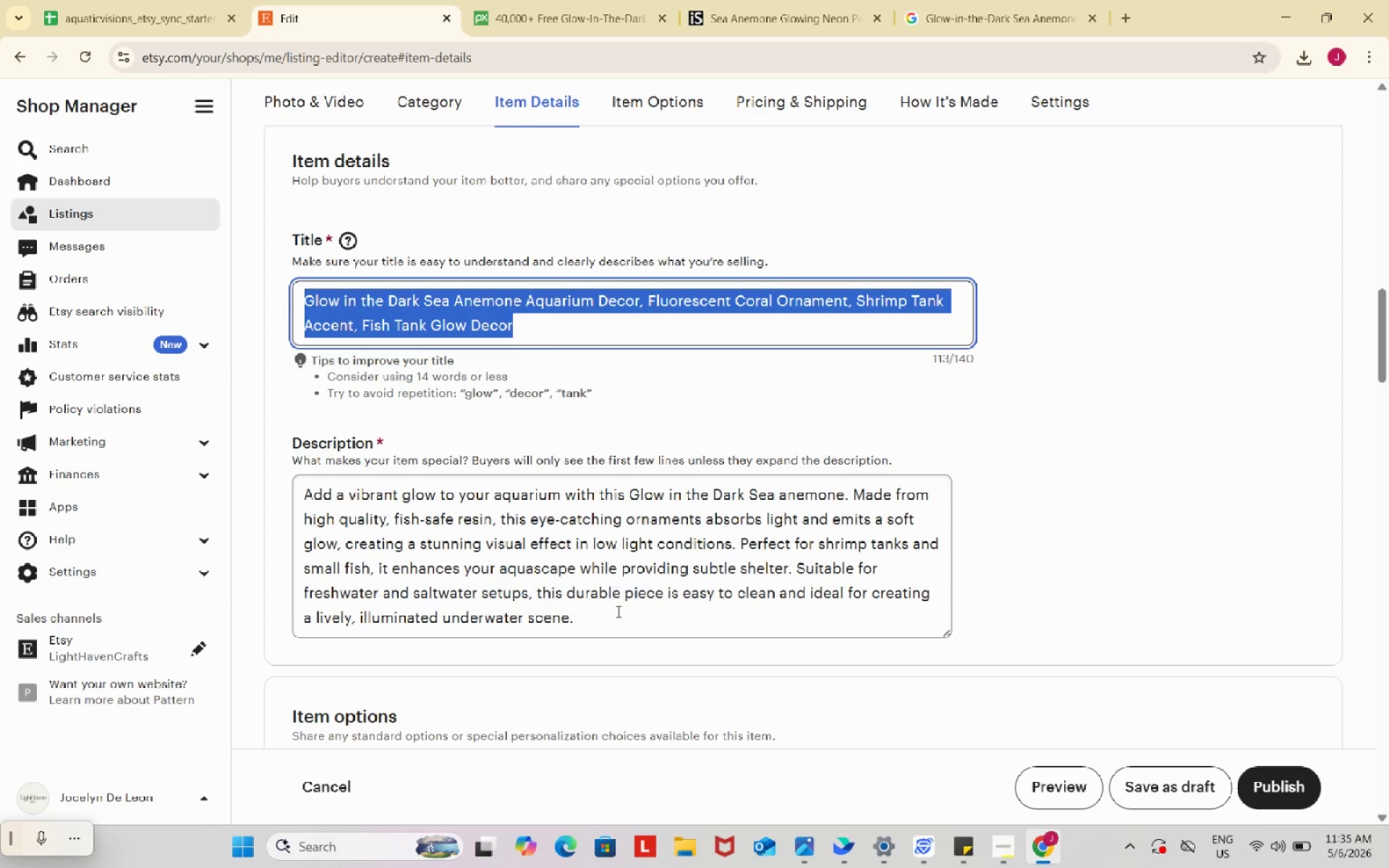 
key(Control+ControlLeft)
 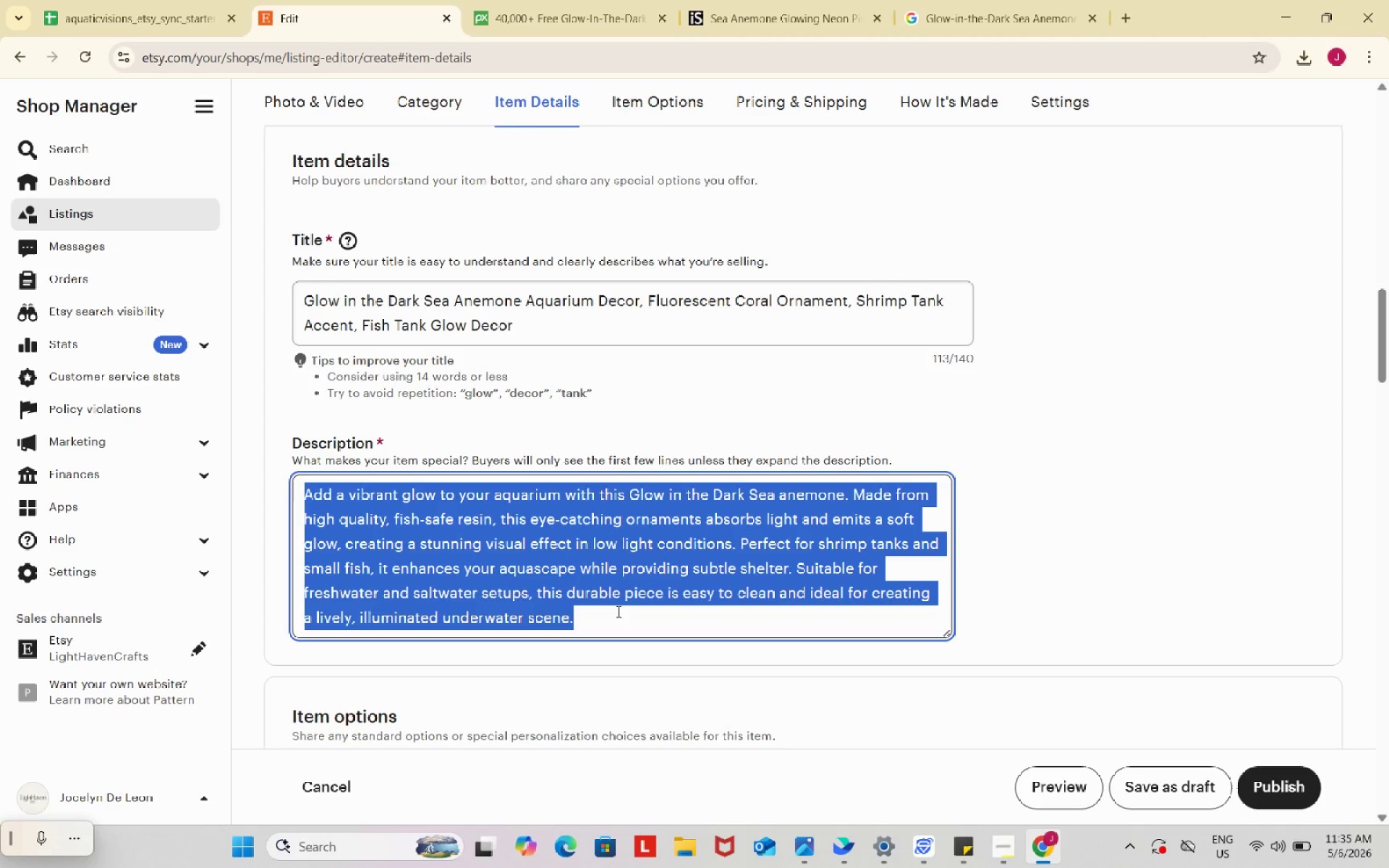 
key(Control+A)
 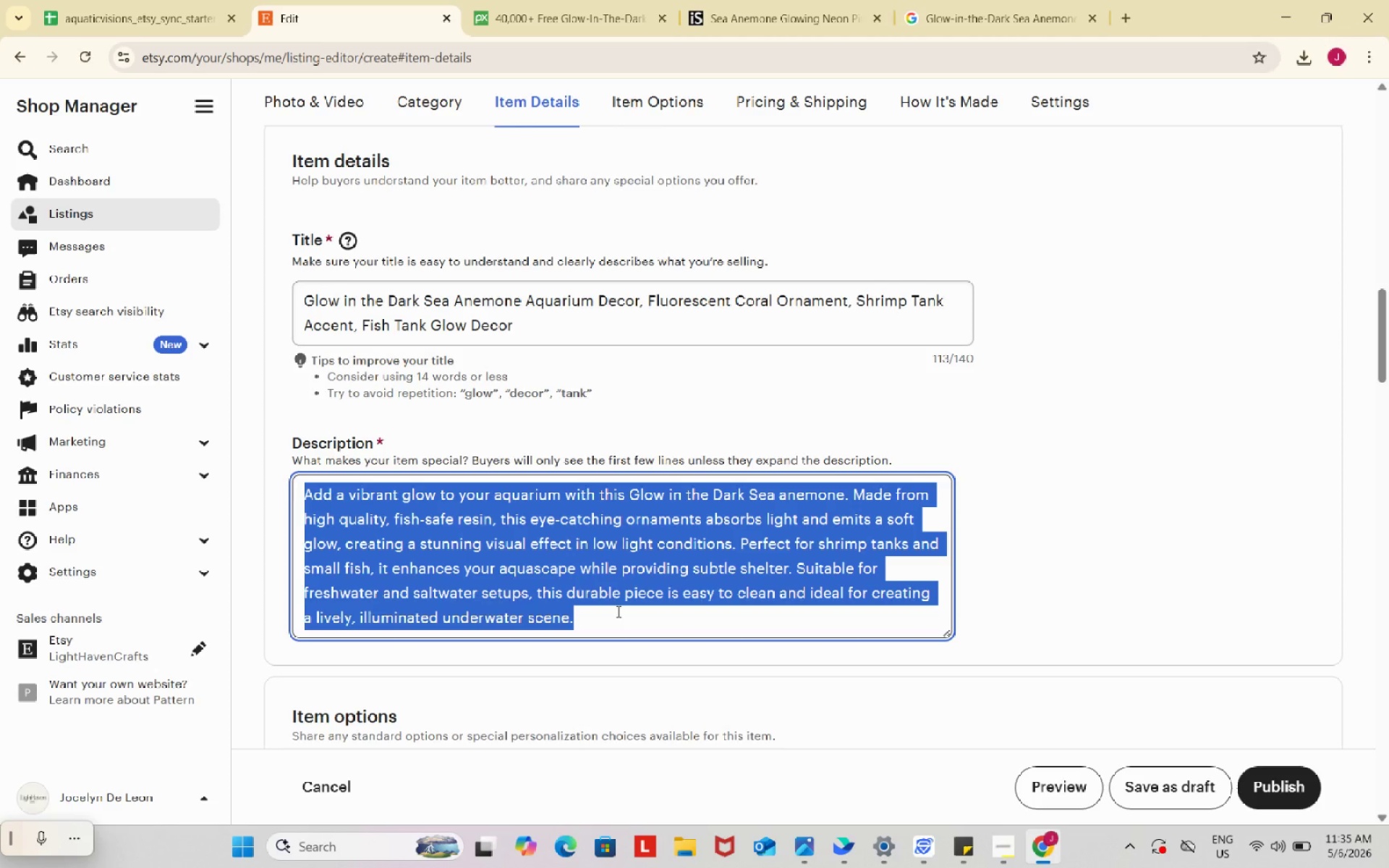 
key(Control+C)
 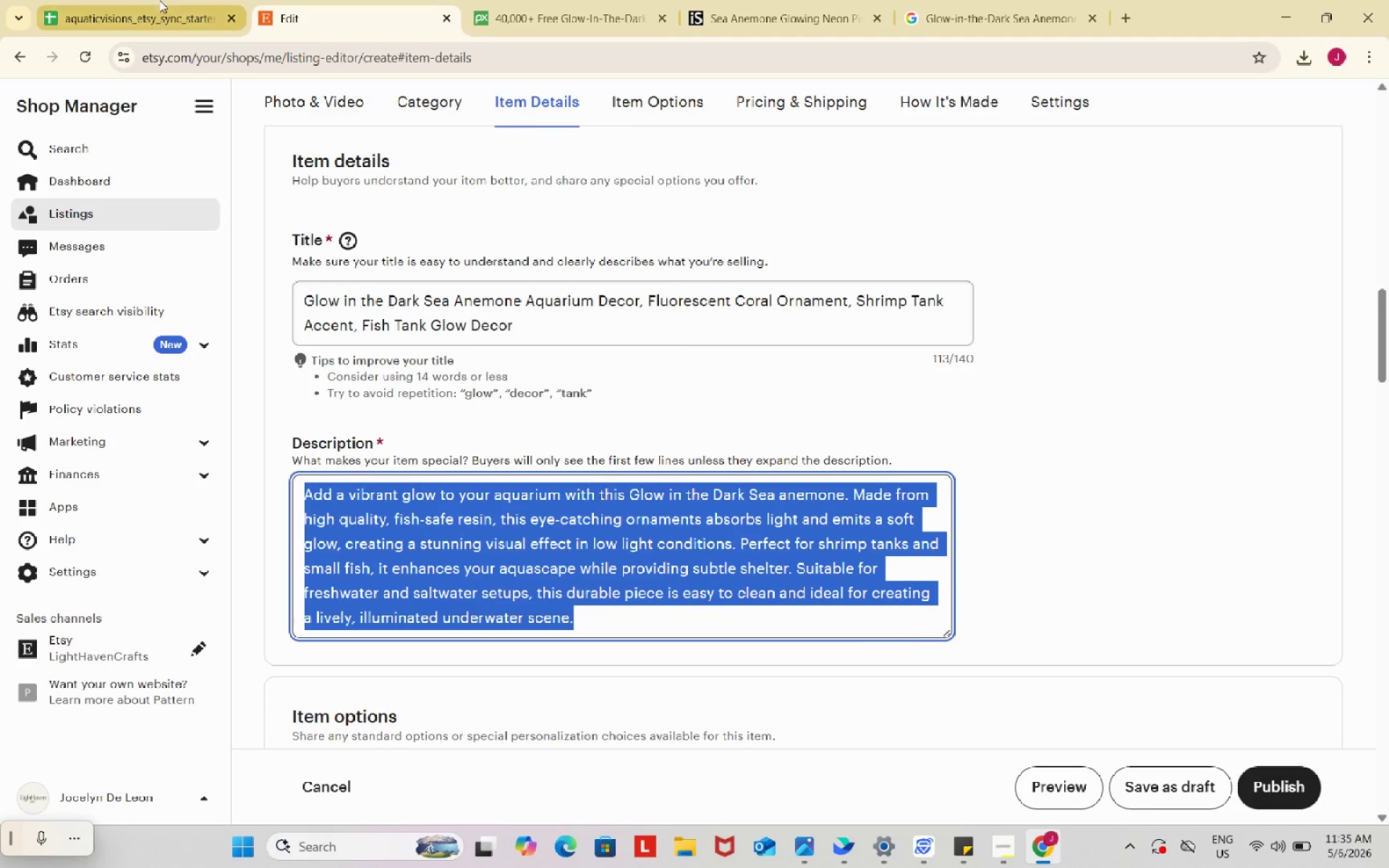 
left_click([156, 0])
 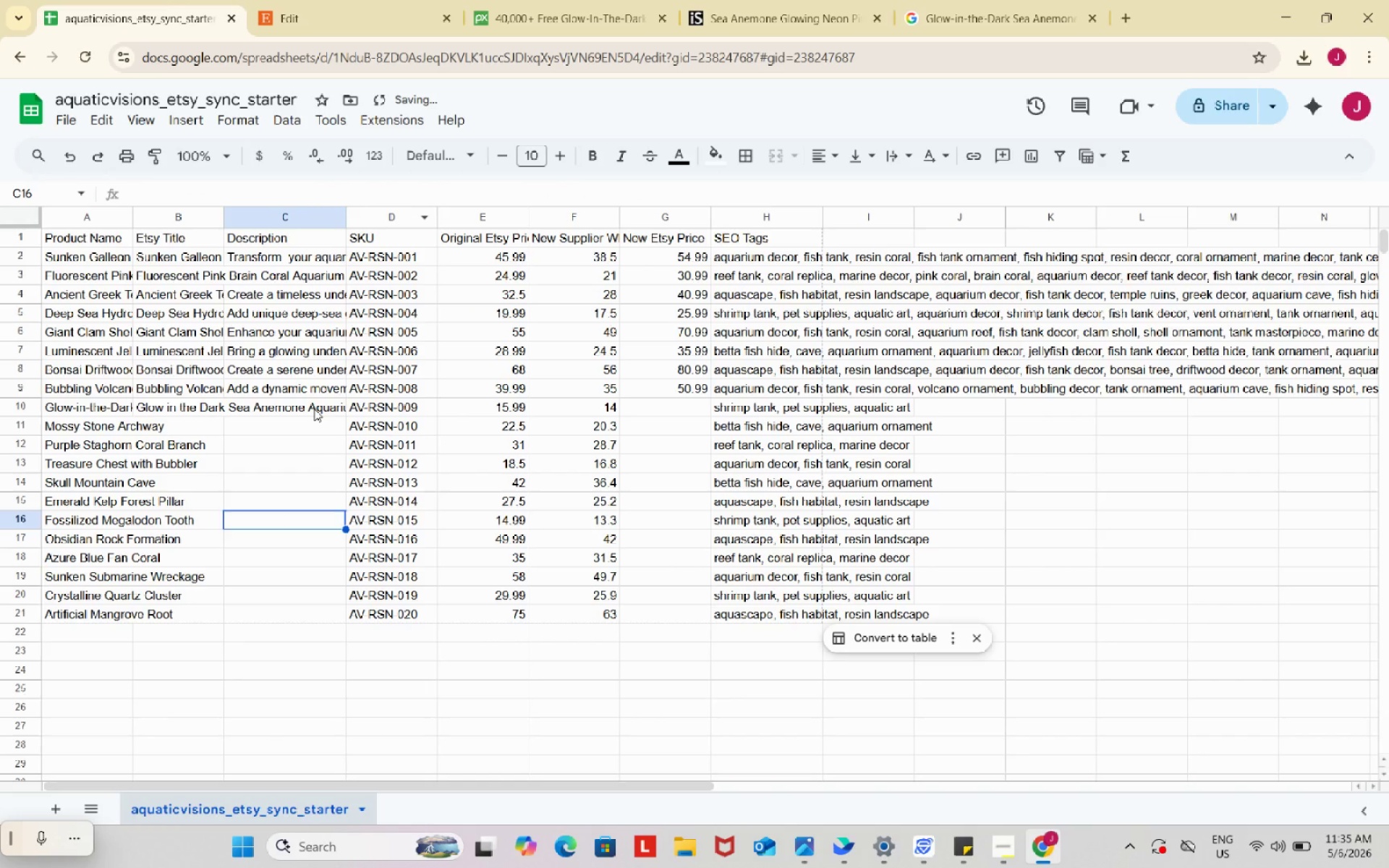 
double_click([315, 409])
 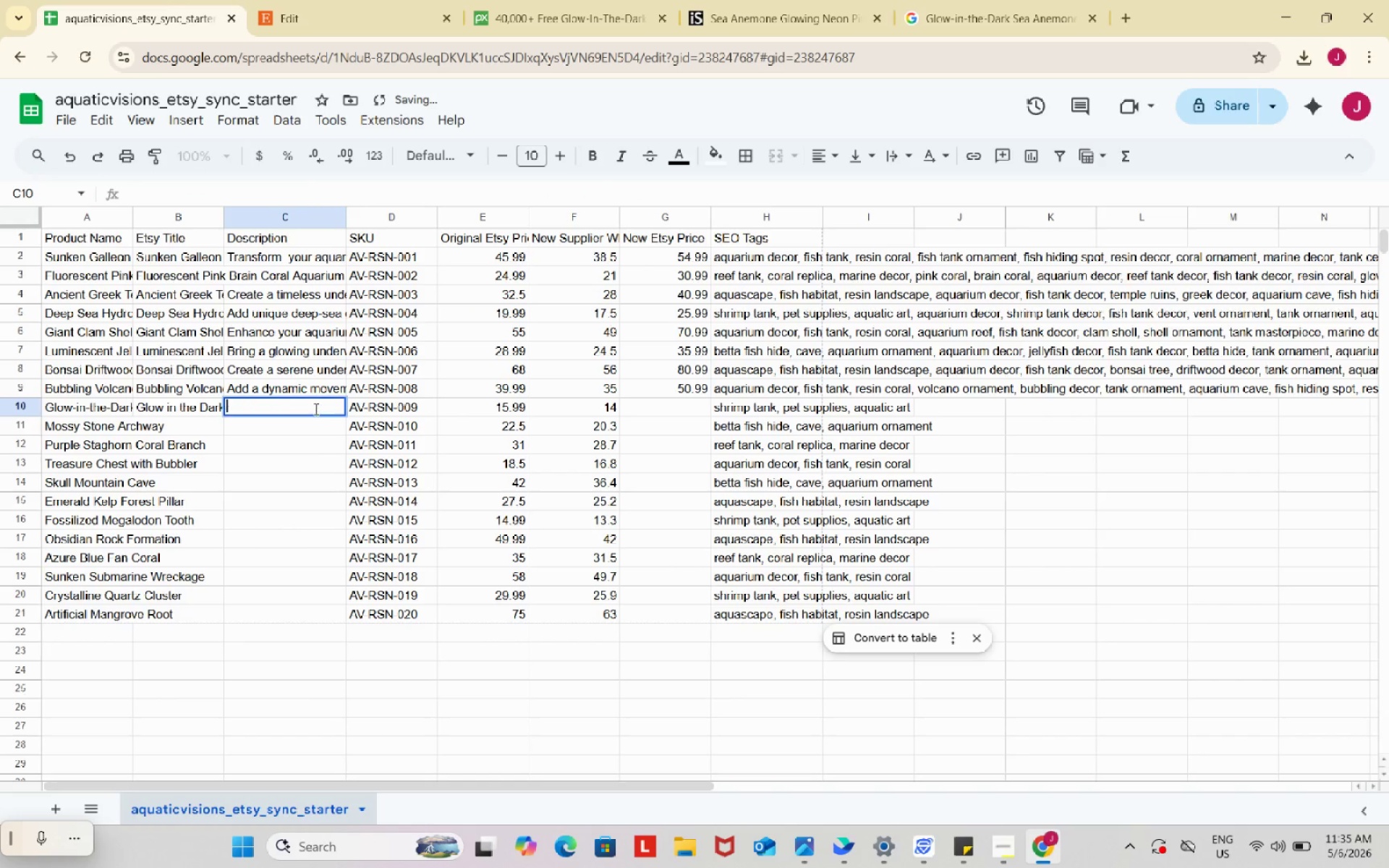 
key(Control+ControlLeft)
 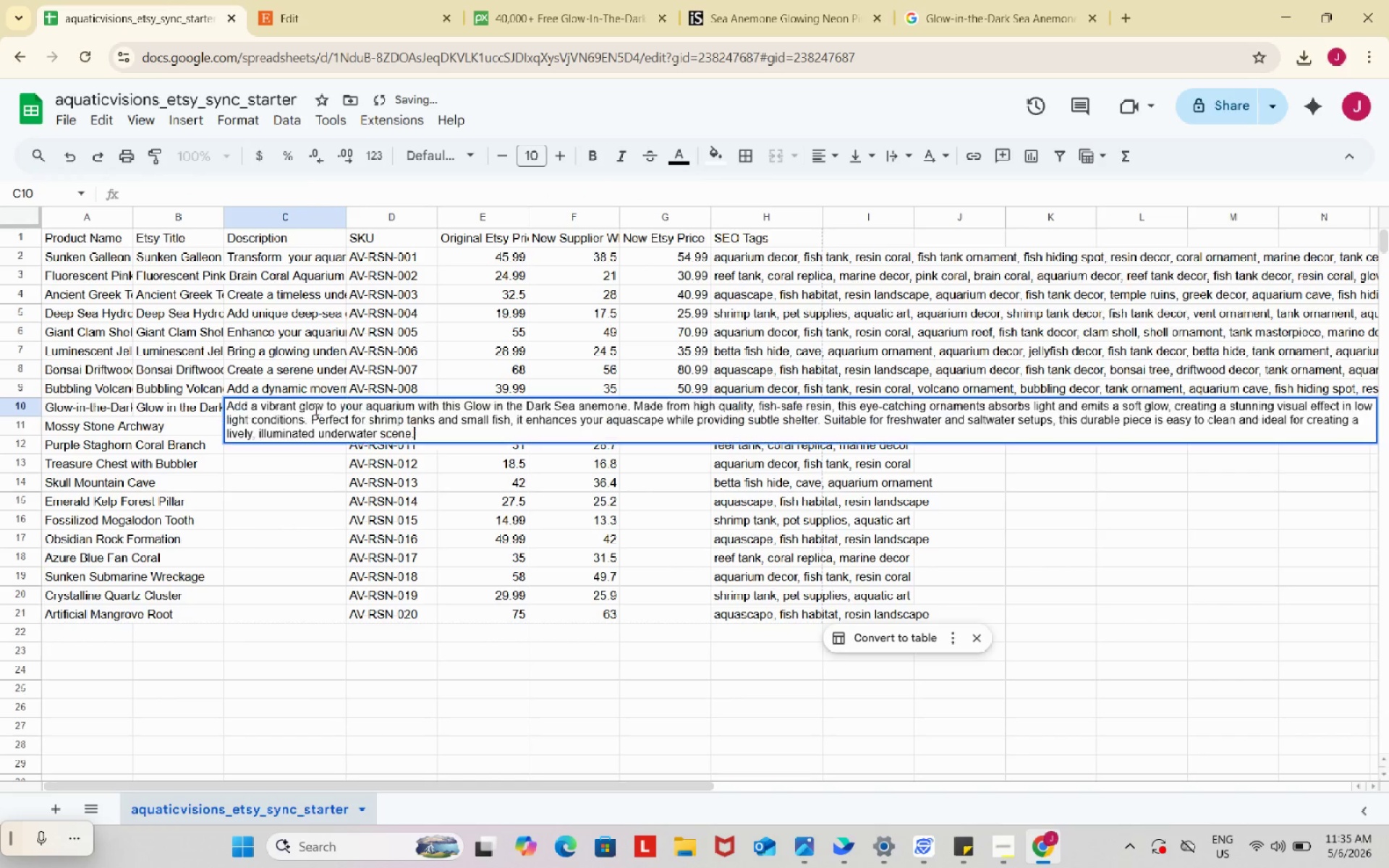 
key(Control+V)
 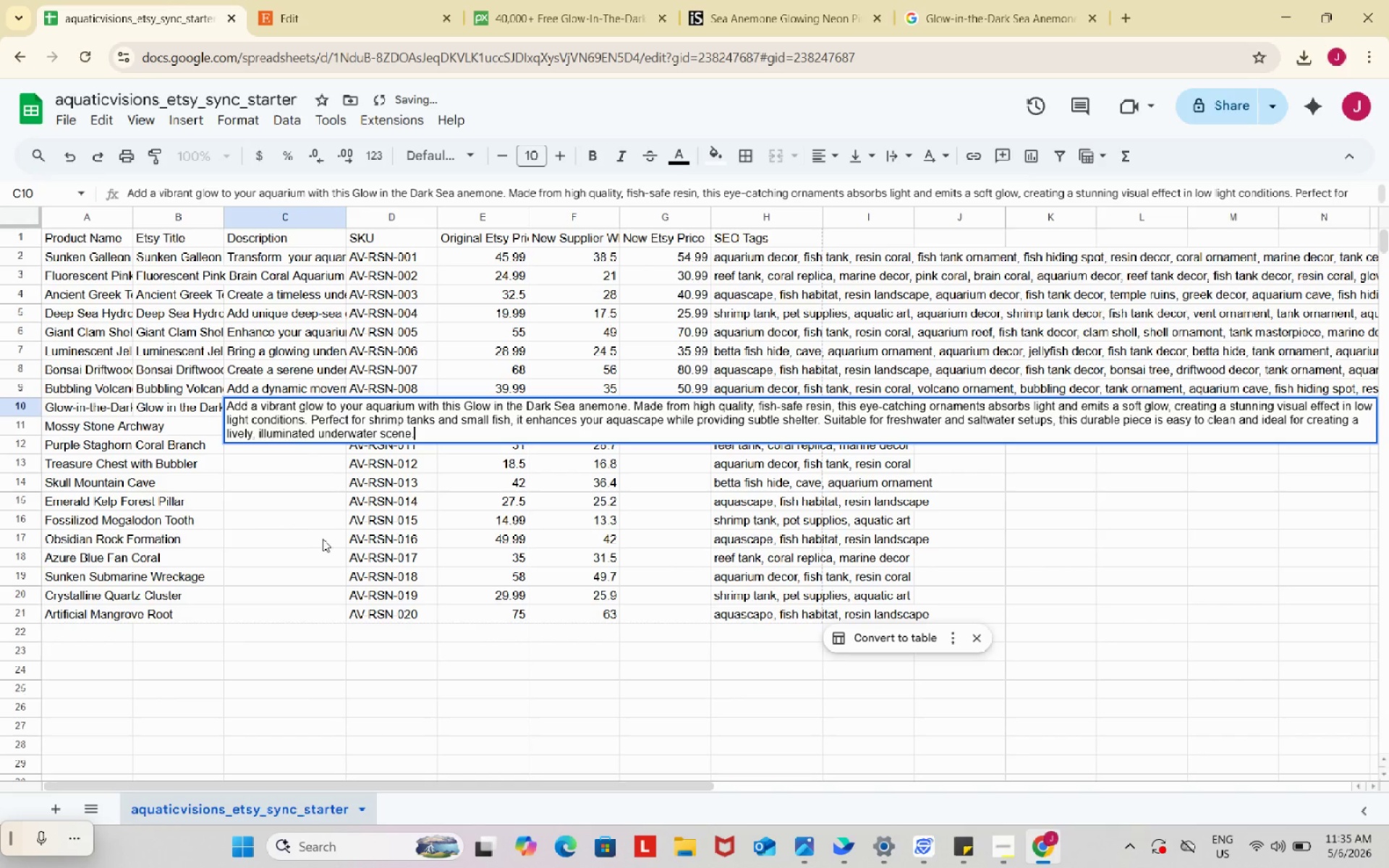 
left_click([320, 539])
 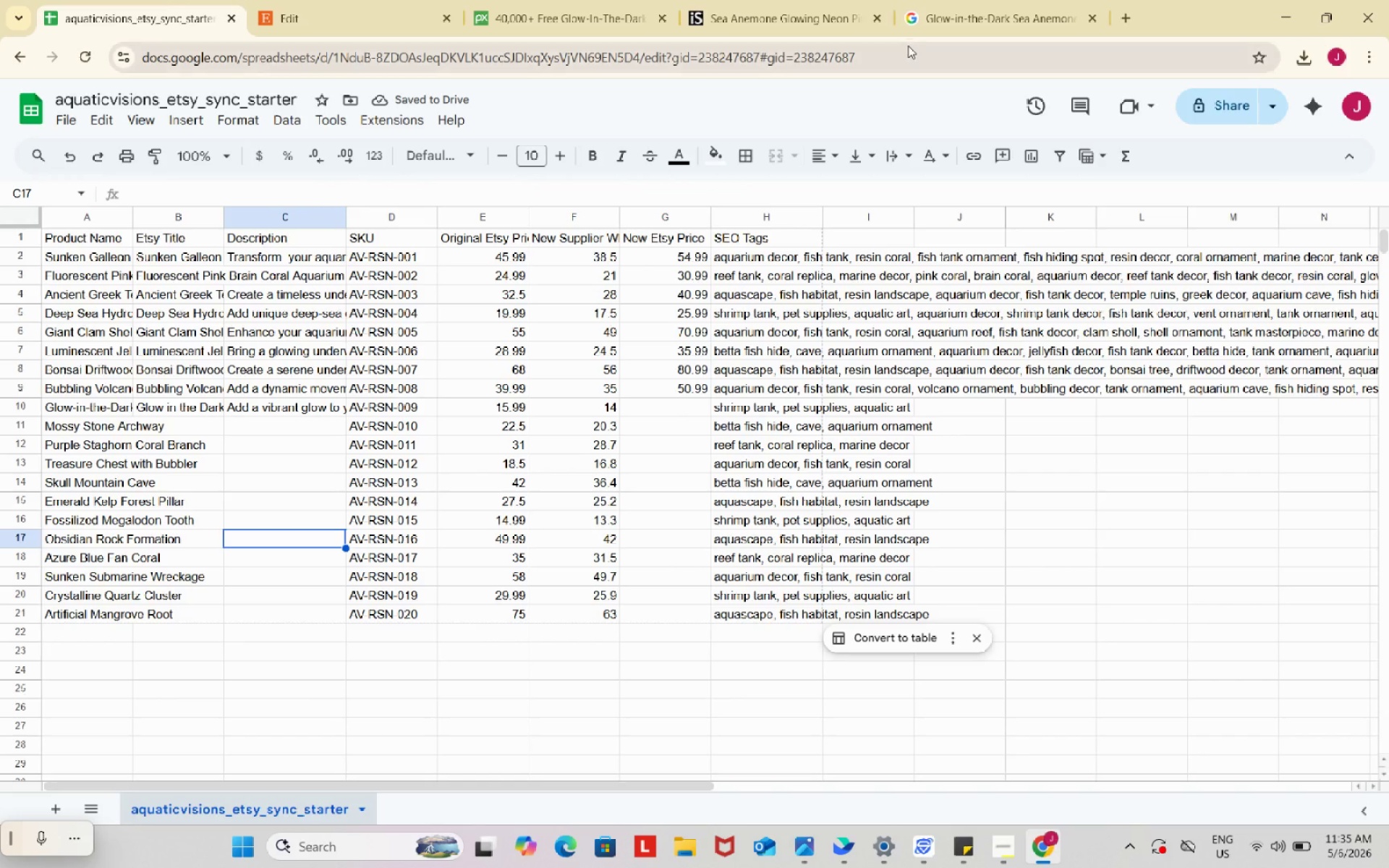 
mouse_move([883, 51])
 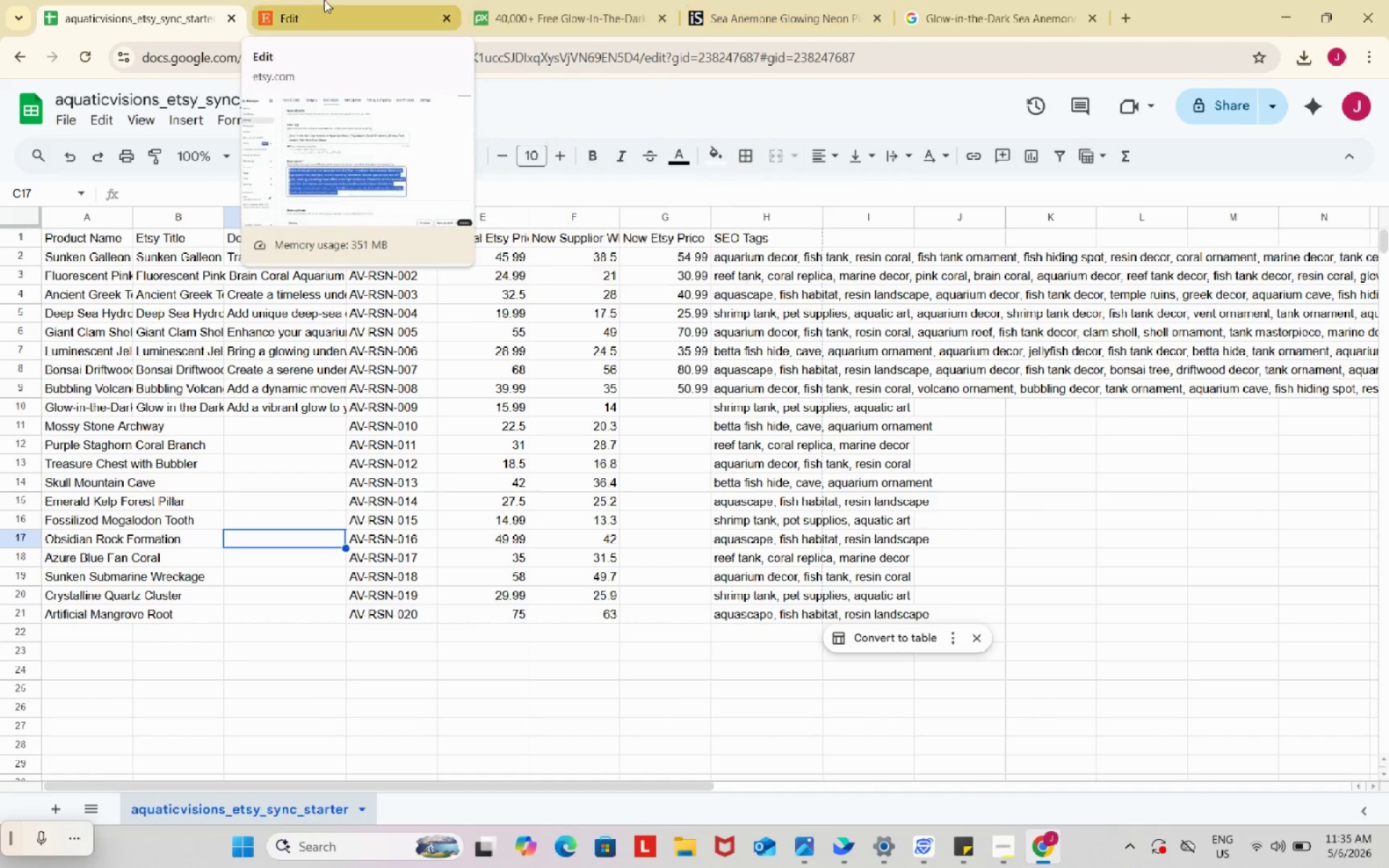 
left_click([323, 0])
 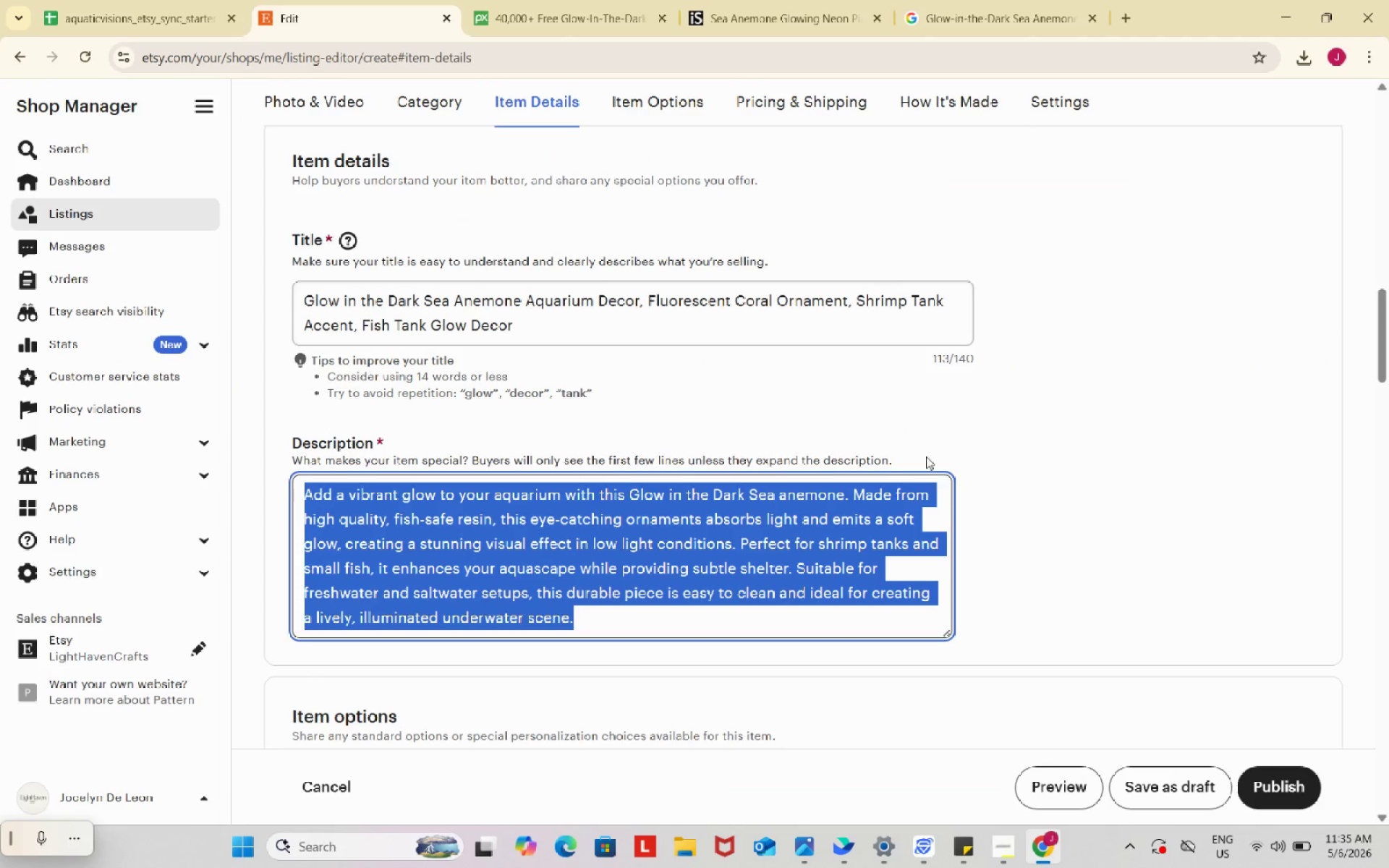 
scroll: coordinate [959, 470], scroll_direction: down, amount: 8.0
 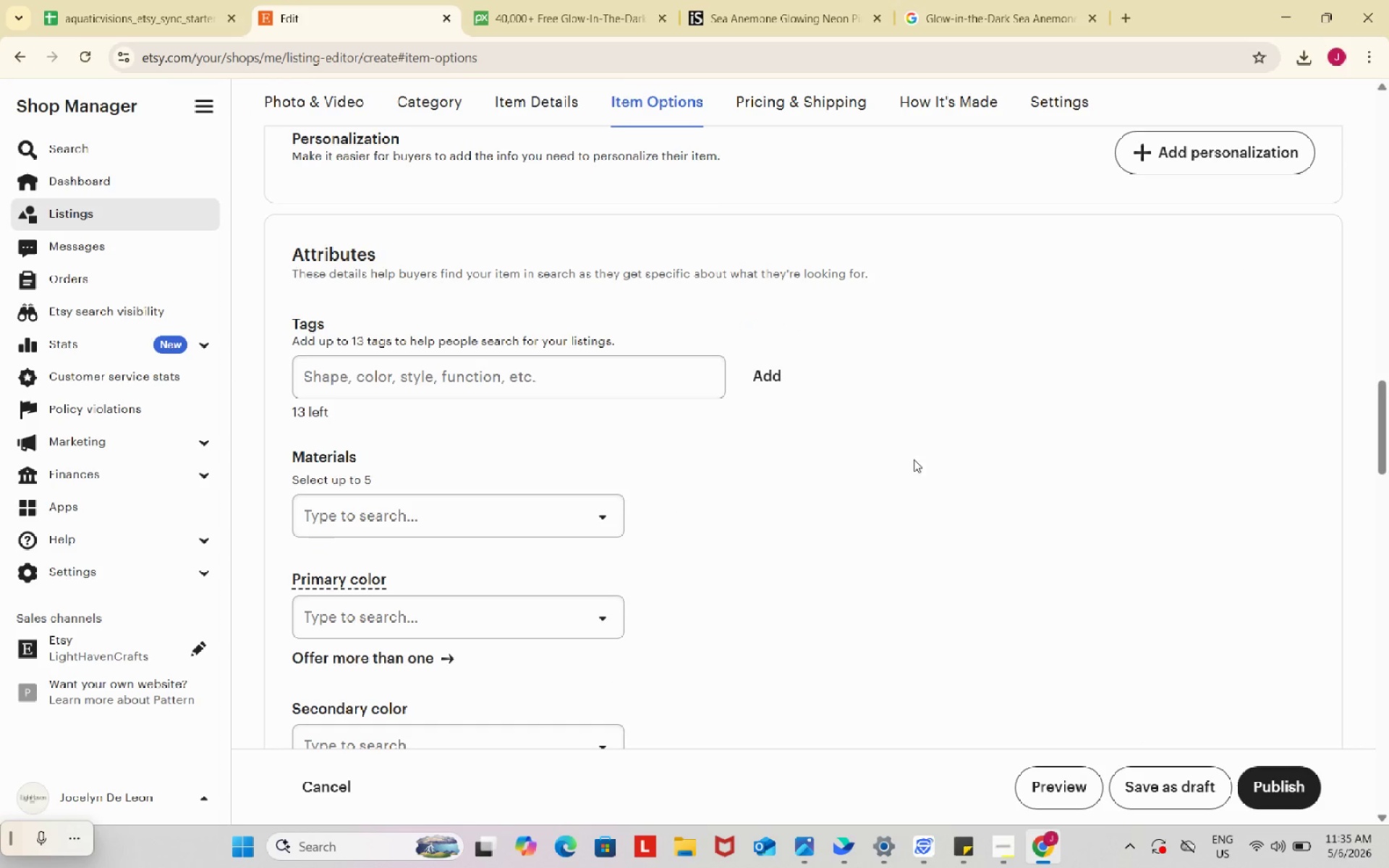 
left_click([644, 371])
 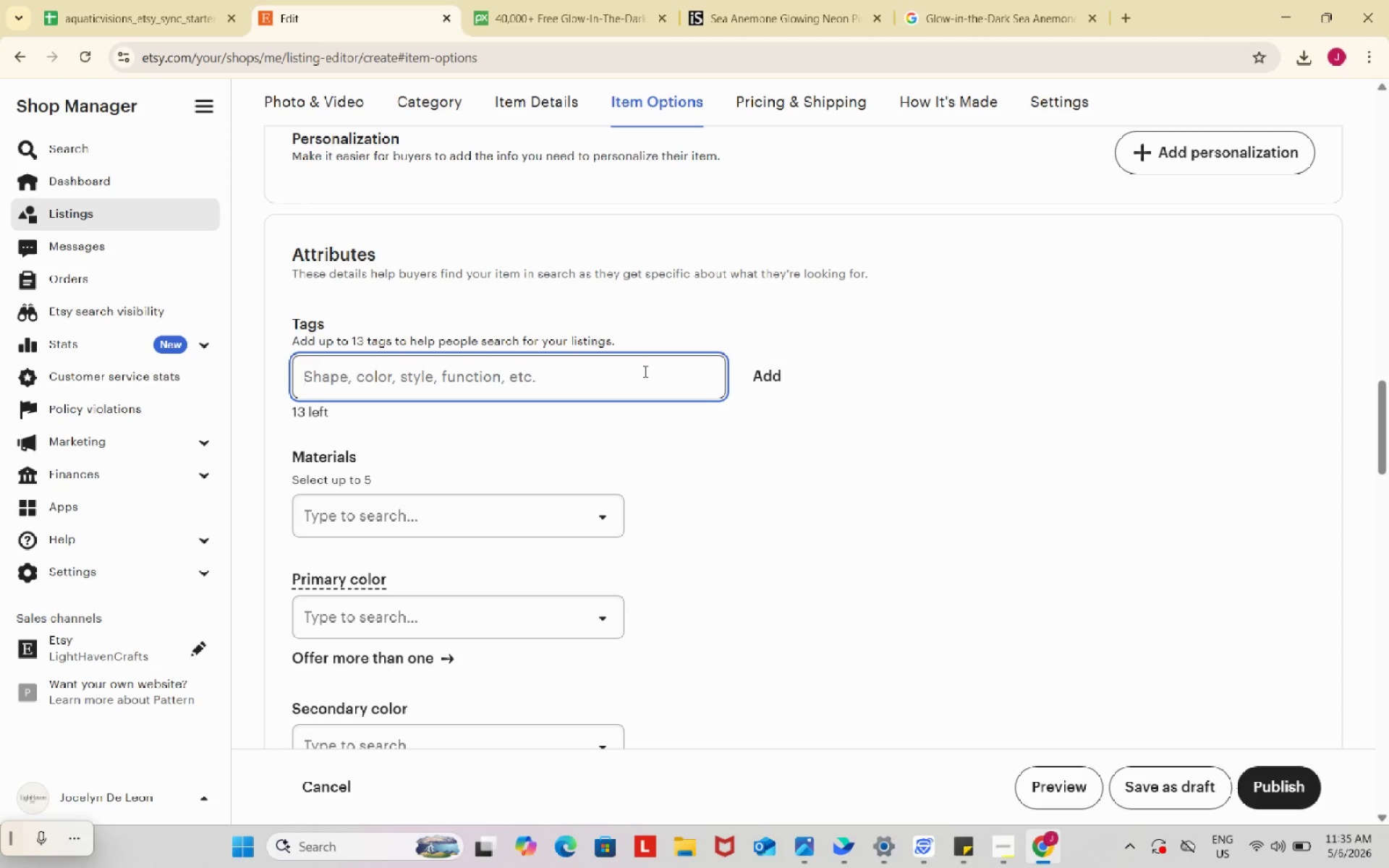 
wait(5.95)
 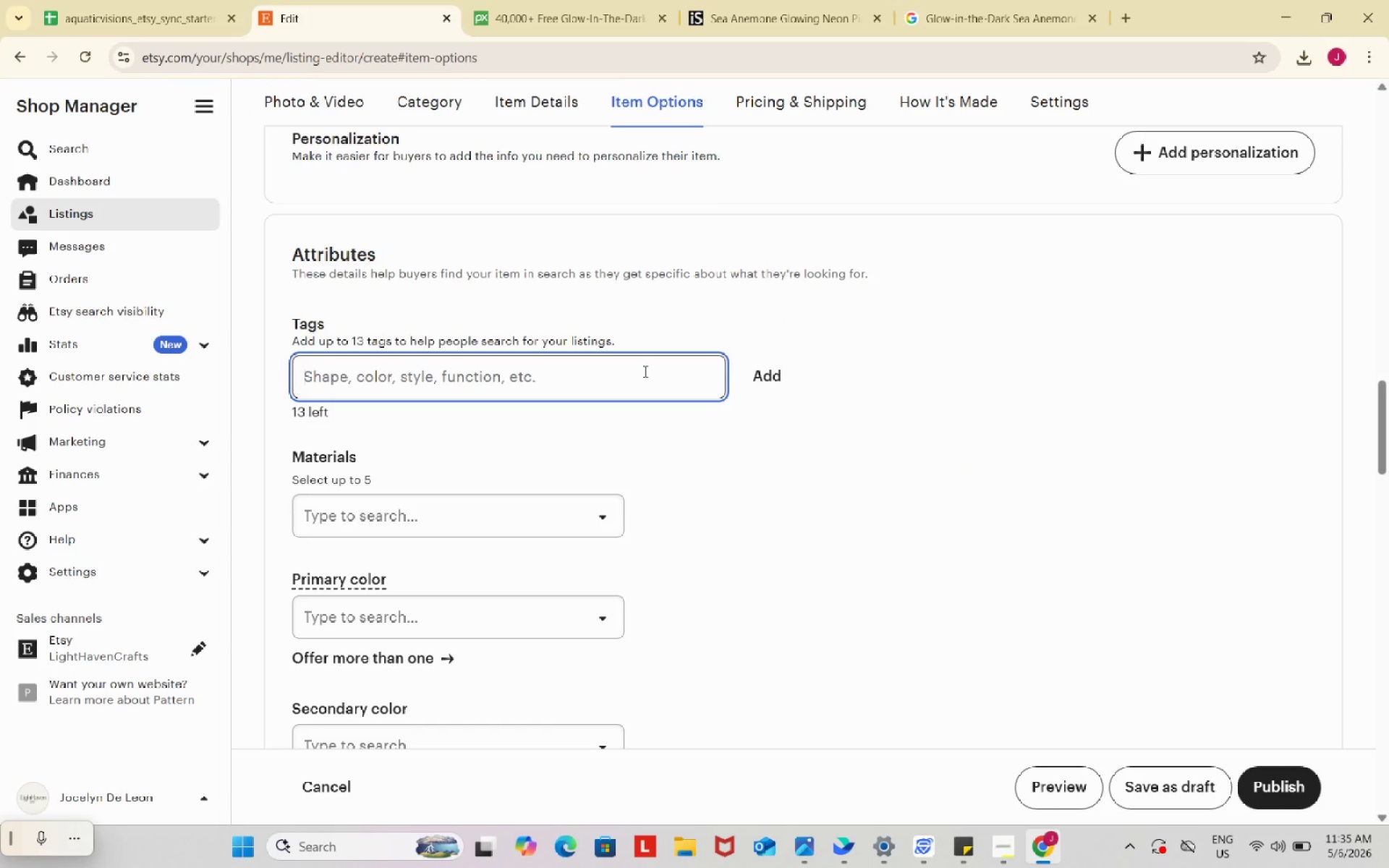 
left_click([179, 20])
 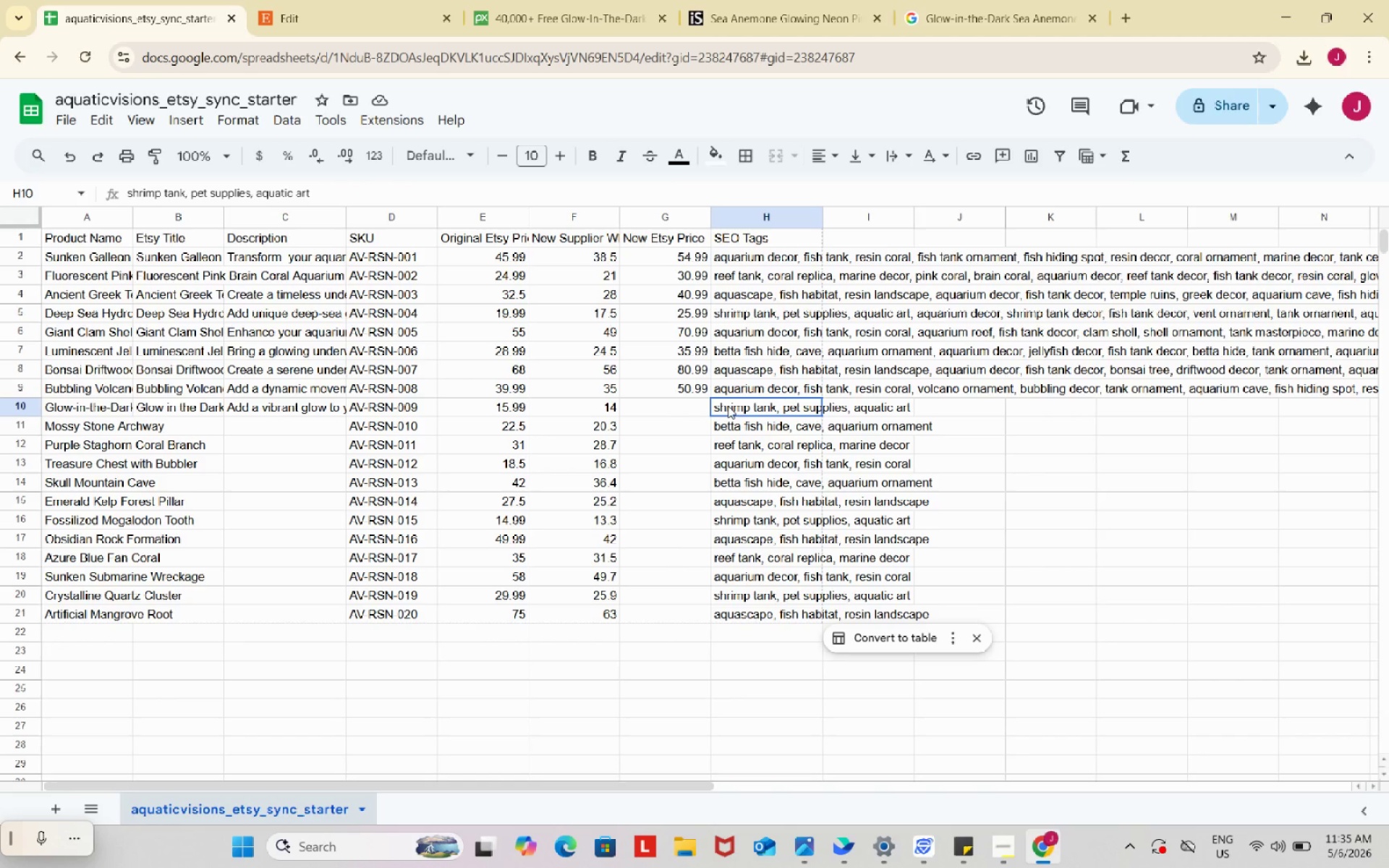 
double_click([728, 406])
 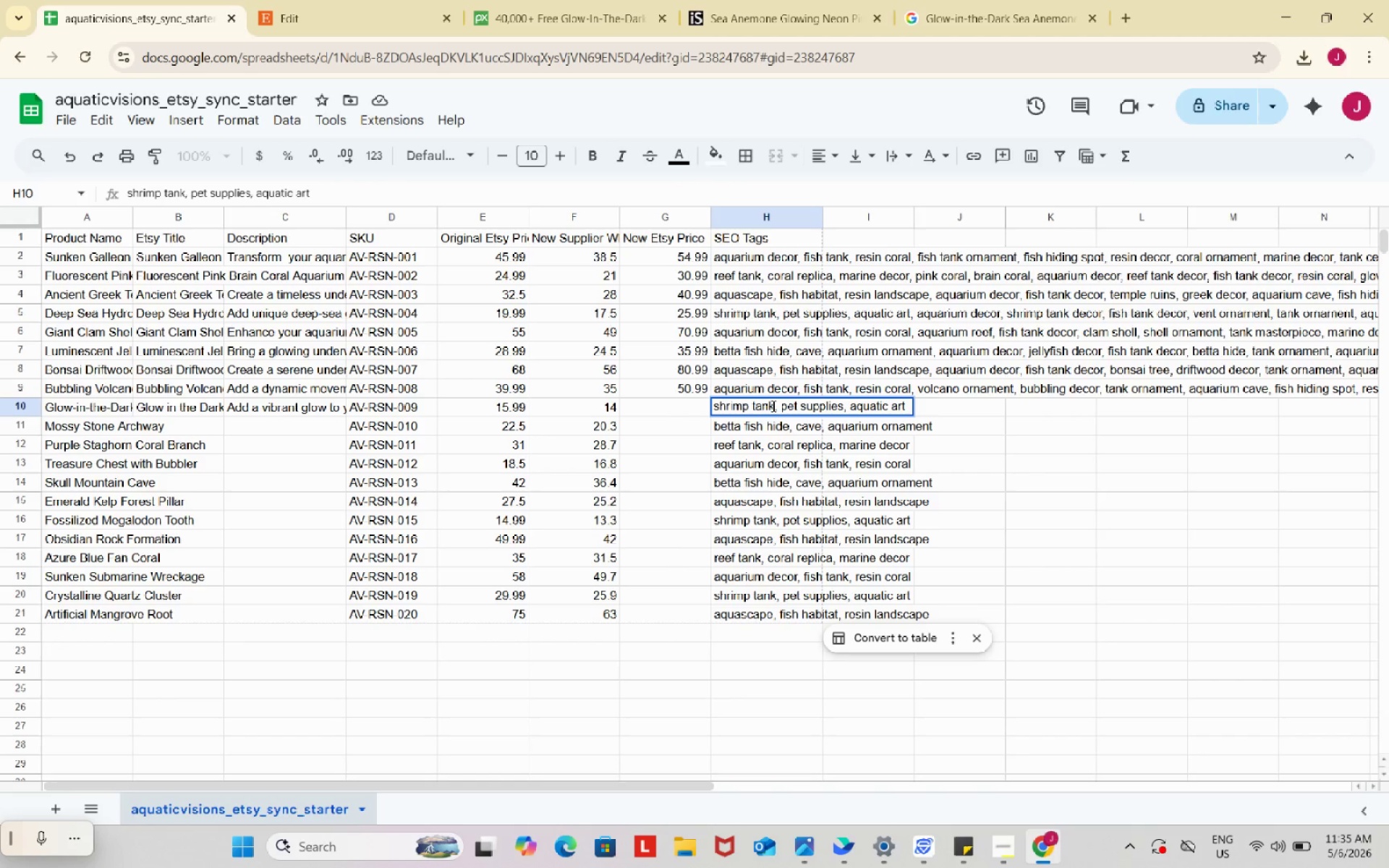 
left_click_drag(start_coordinate=[772, 406], to_coordinate=[713, 405])
 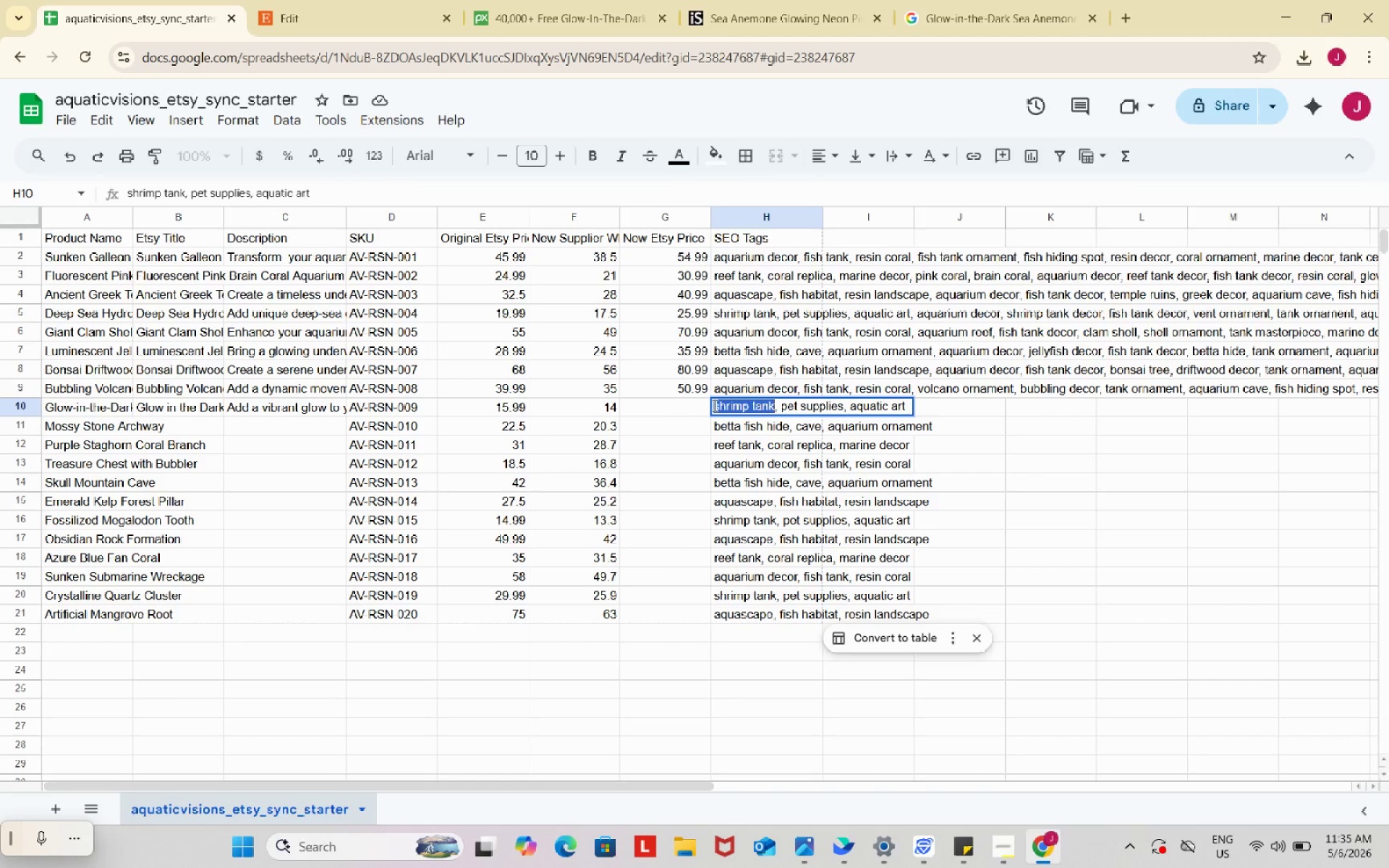 
key(Control+ControlLeft)
 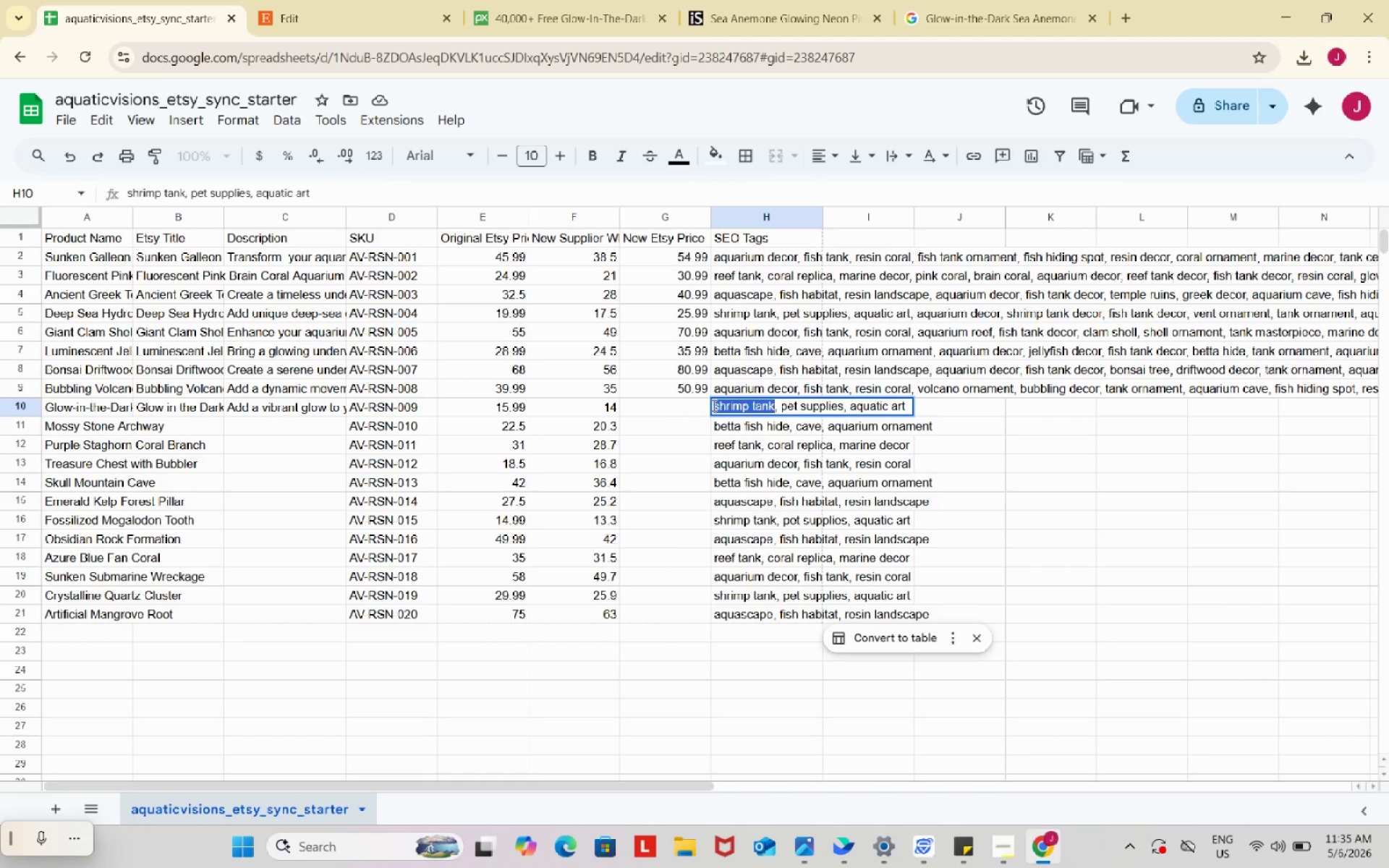 
key(Control+C)
 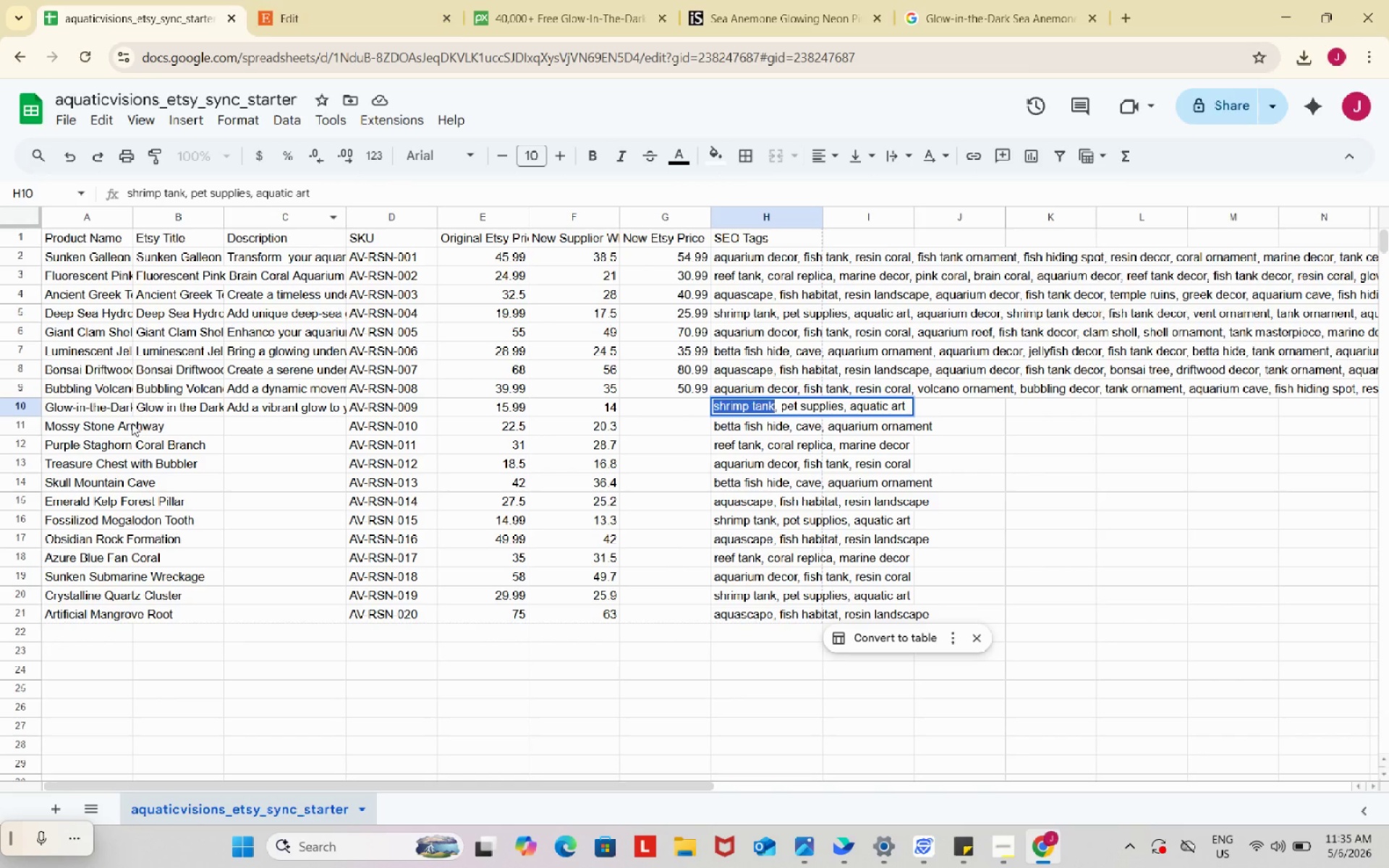 
left_click([80, 405])
 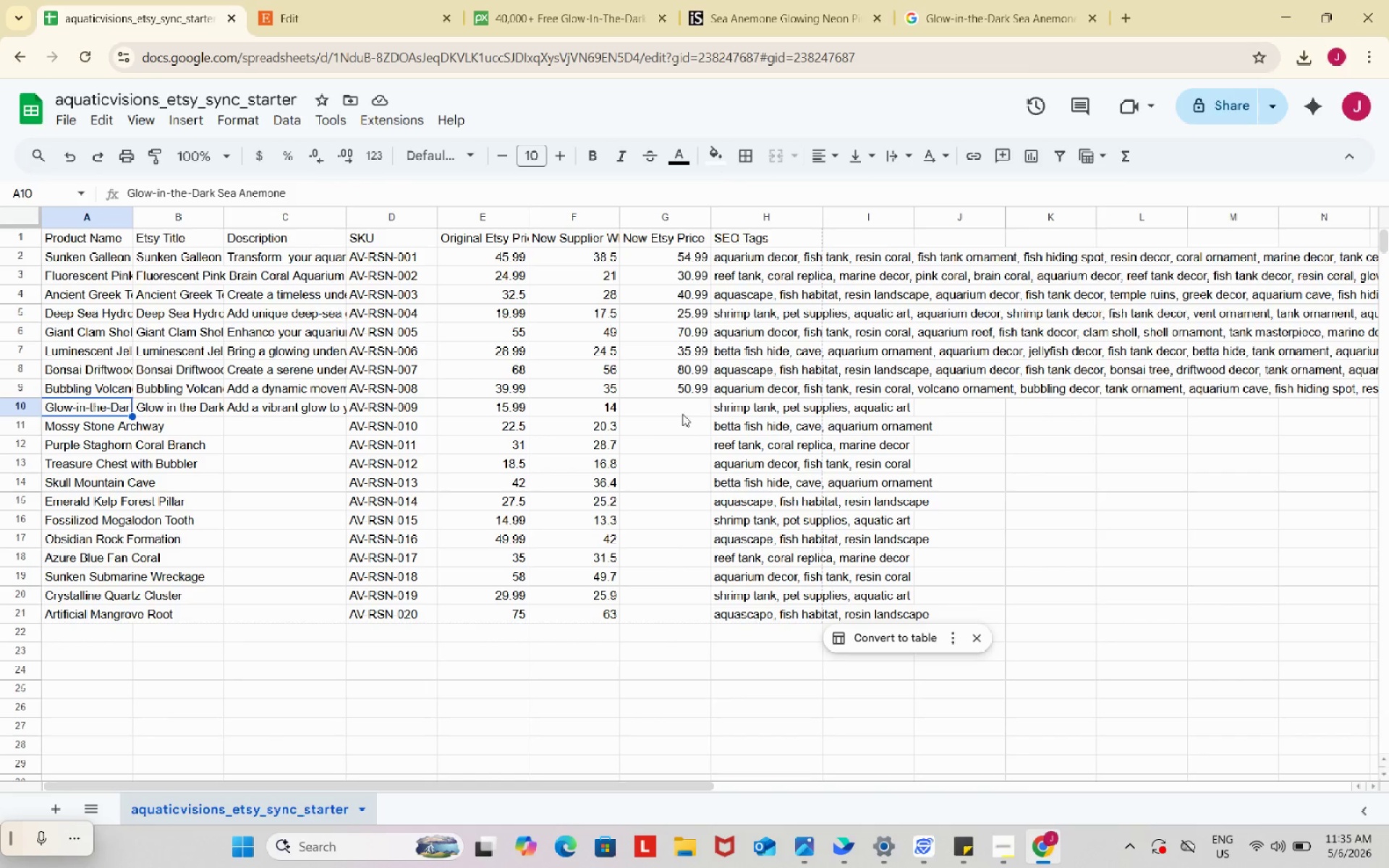 
left_click([741, 403])
 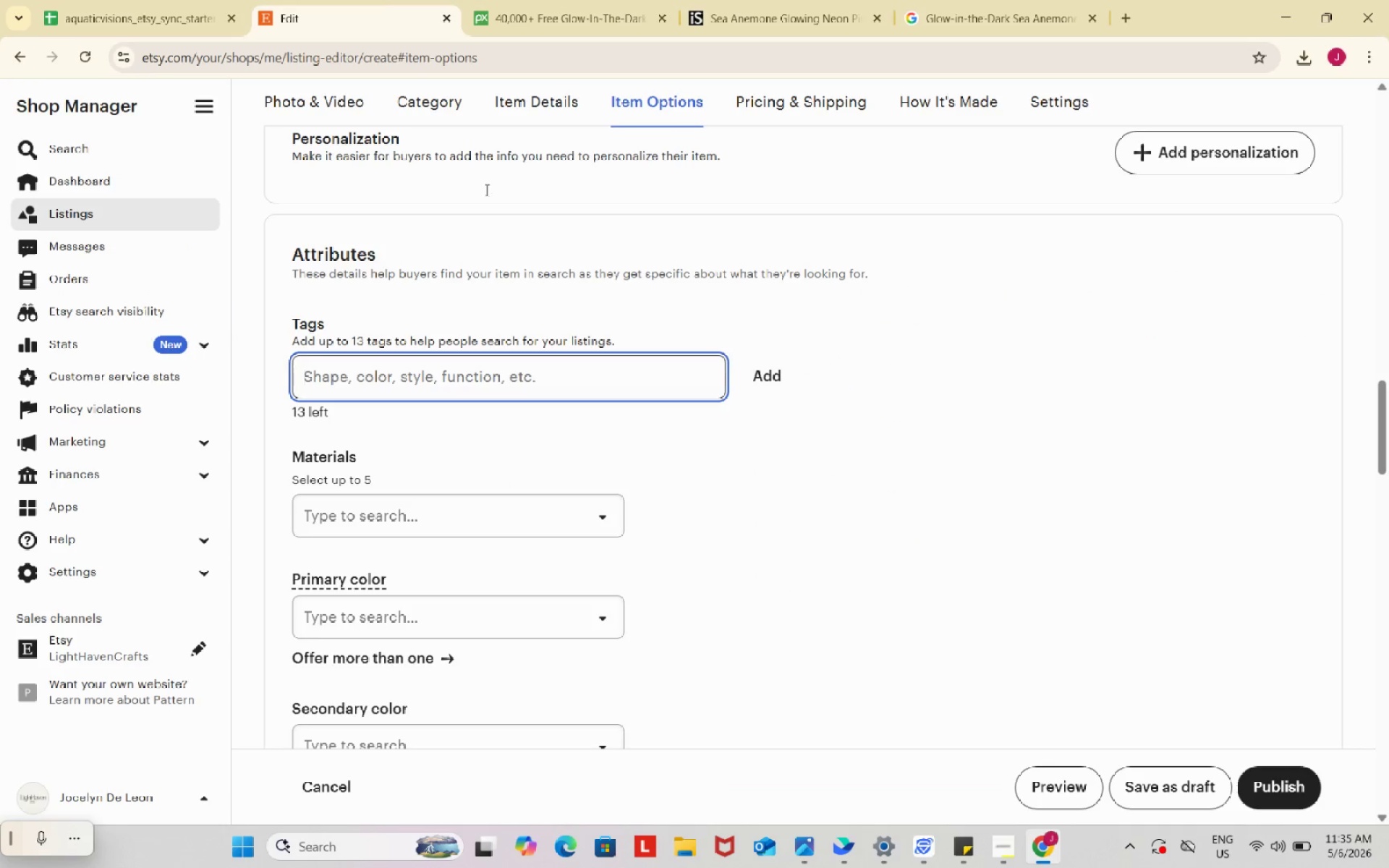 
left_click([522, 367])
 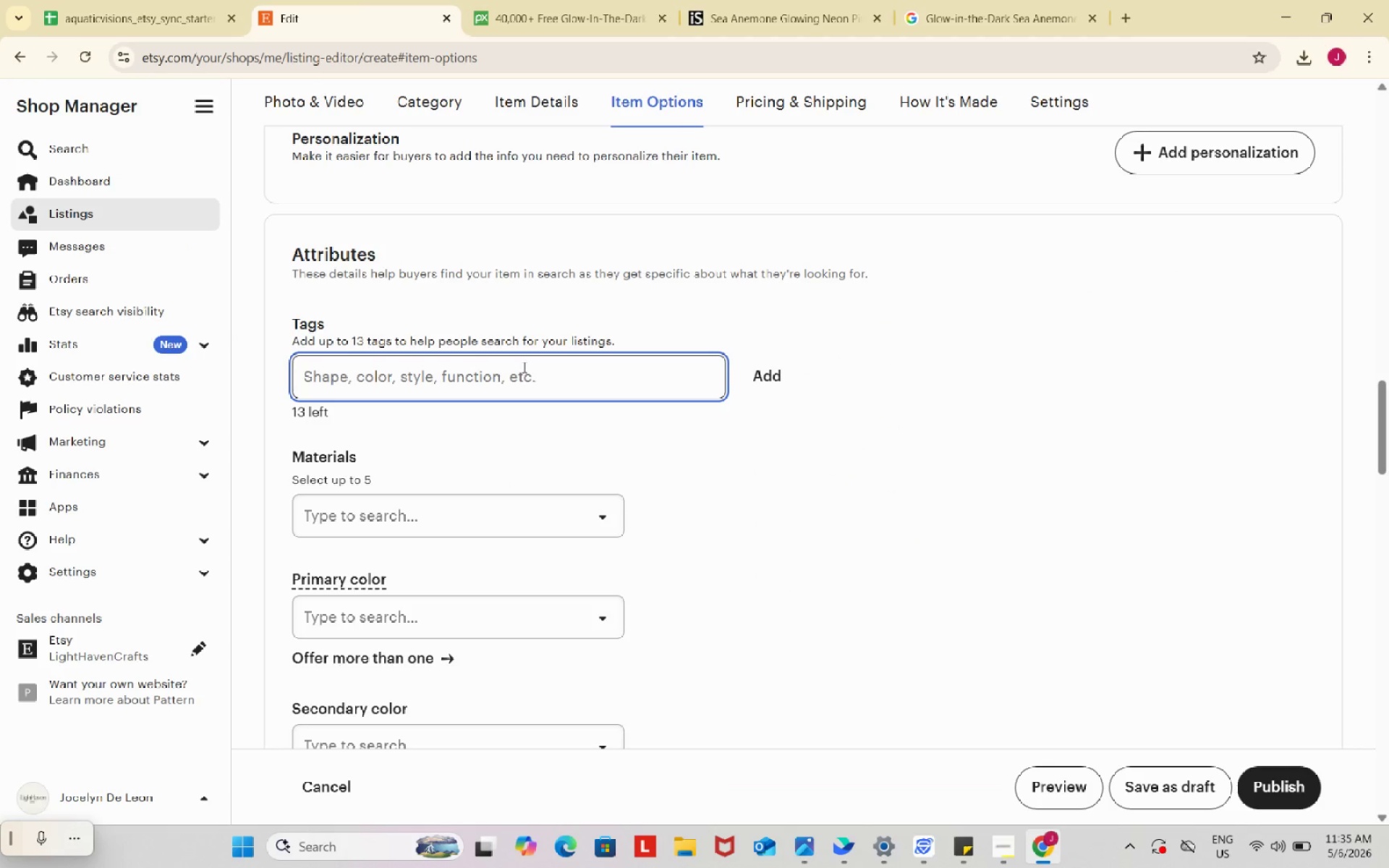 
key(Control+ControlLeft)
 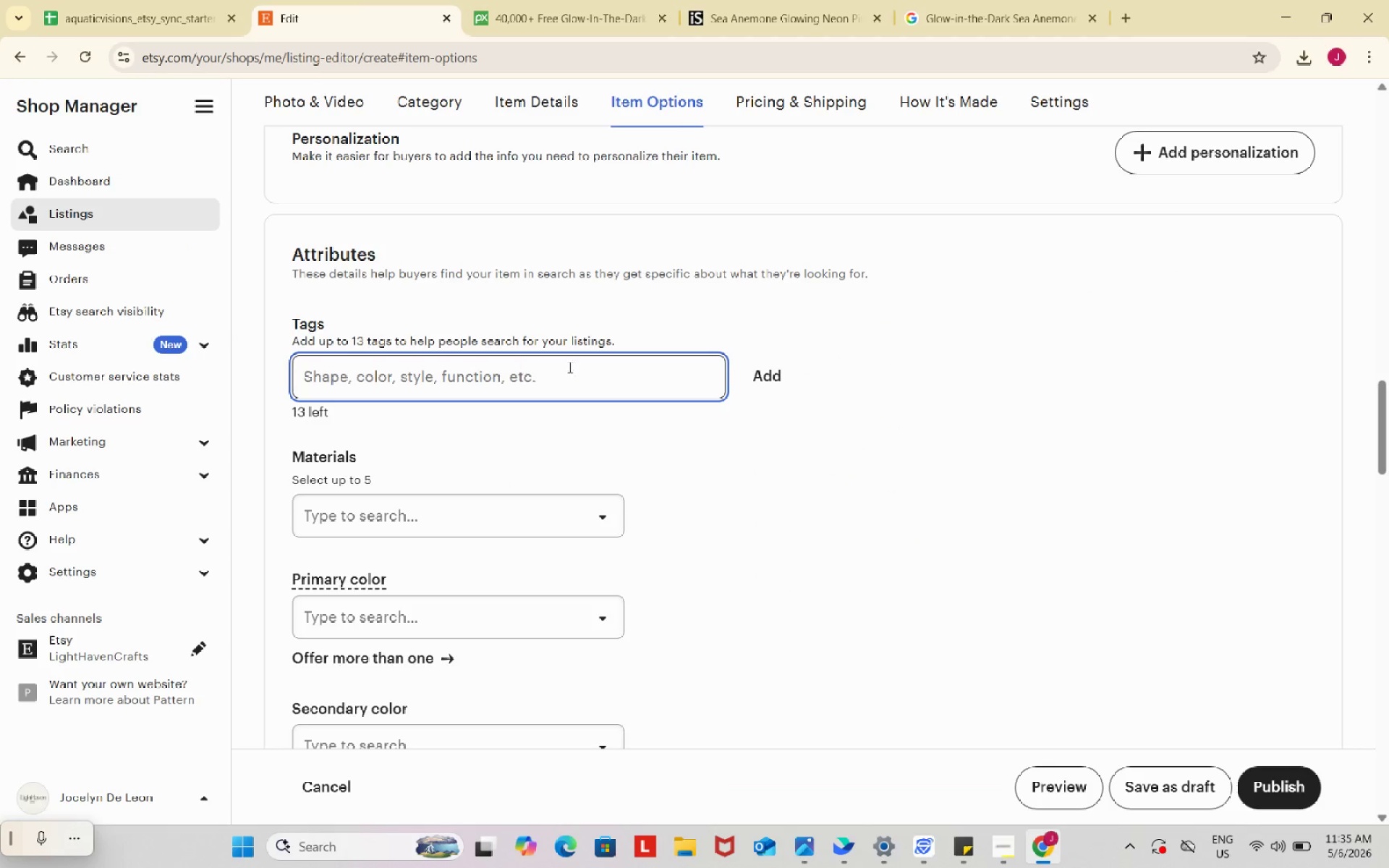 
key(Control+V)
 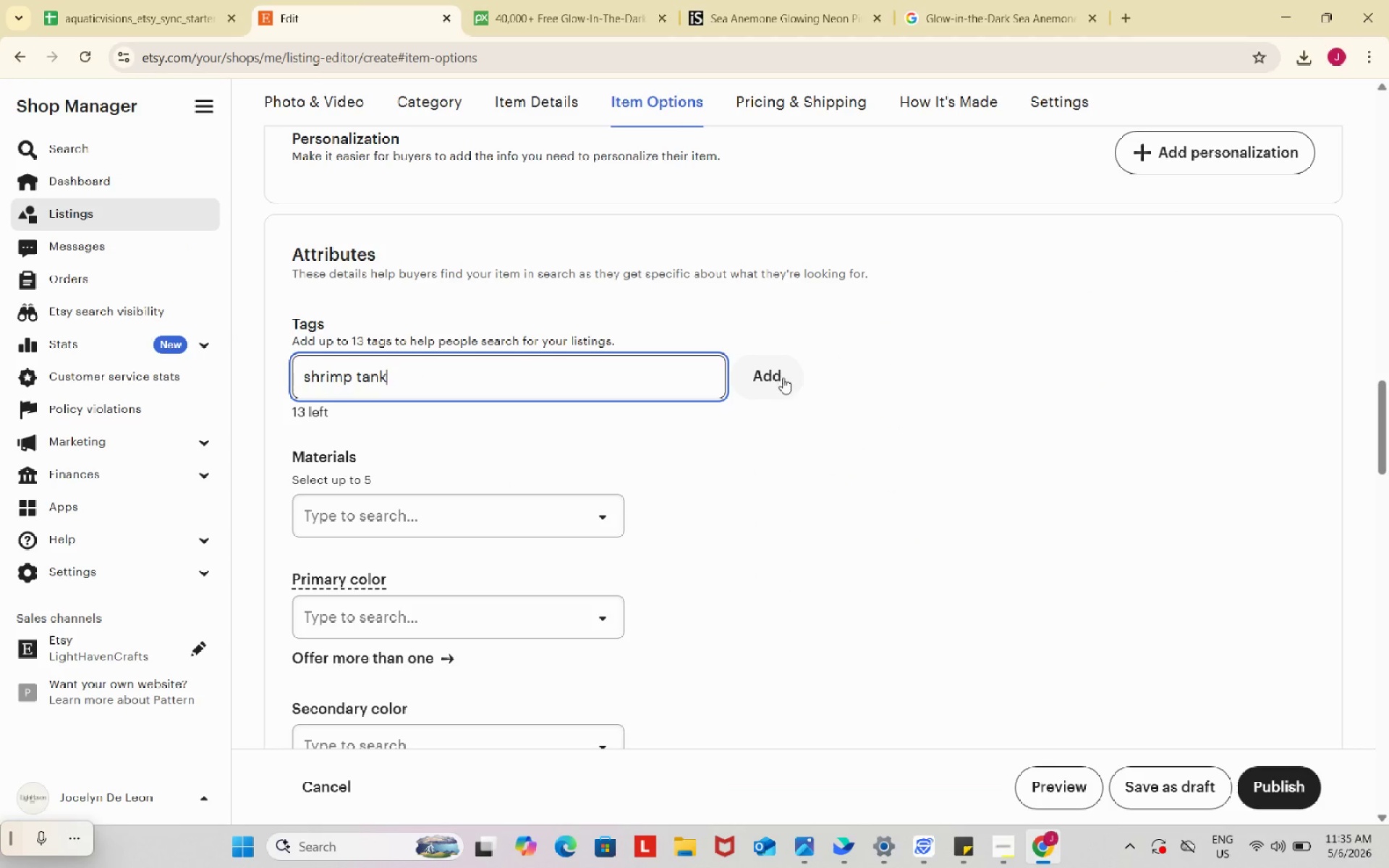 
left_click([783, 378])
 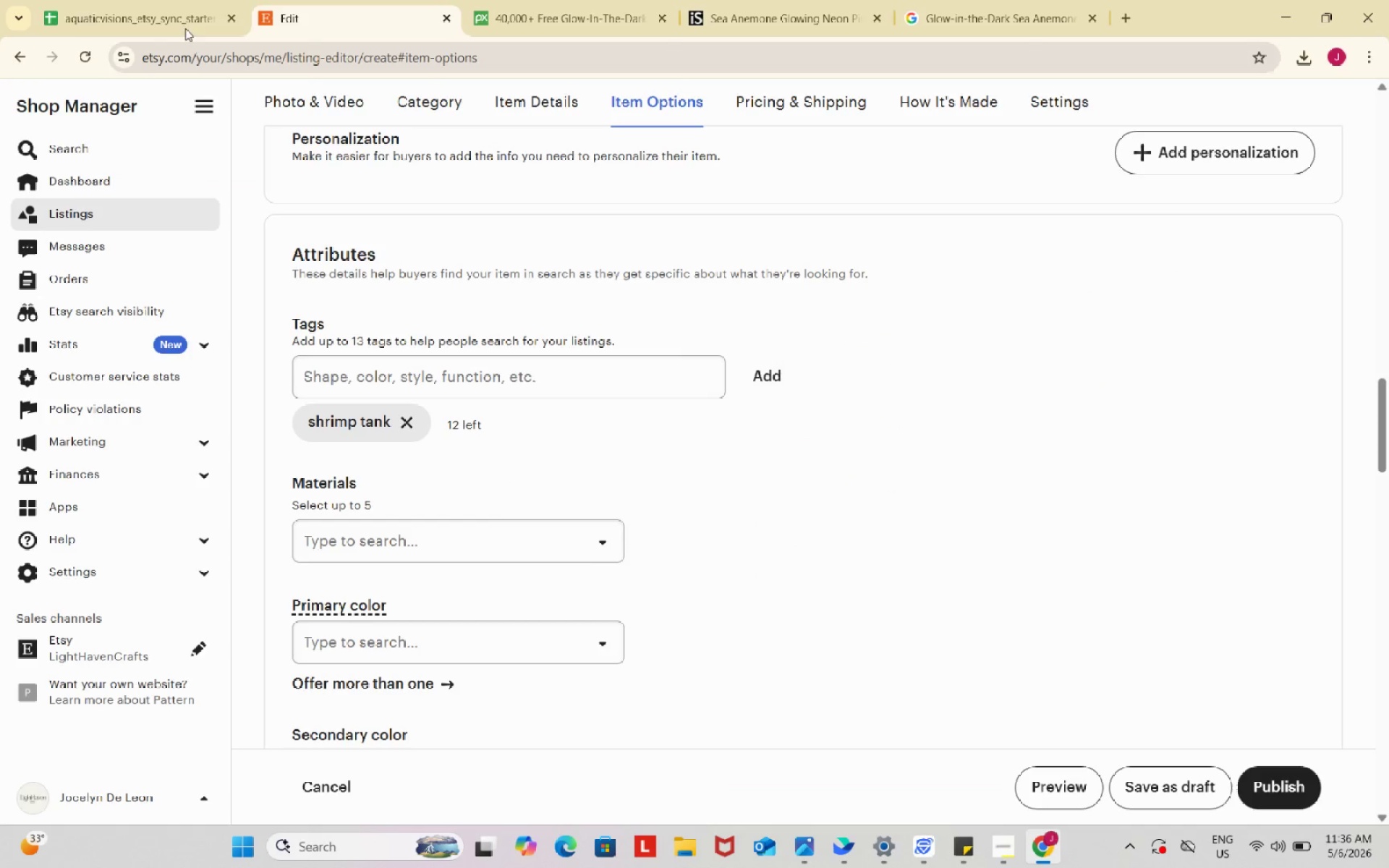 
left_click([145, 1])
 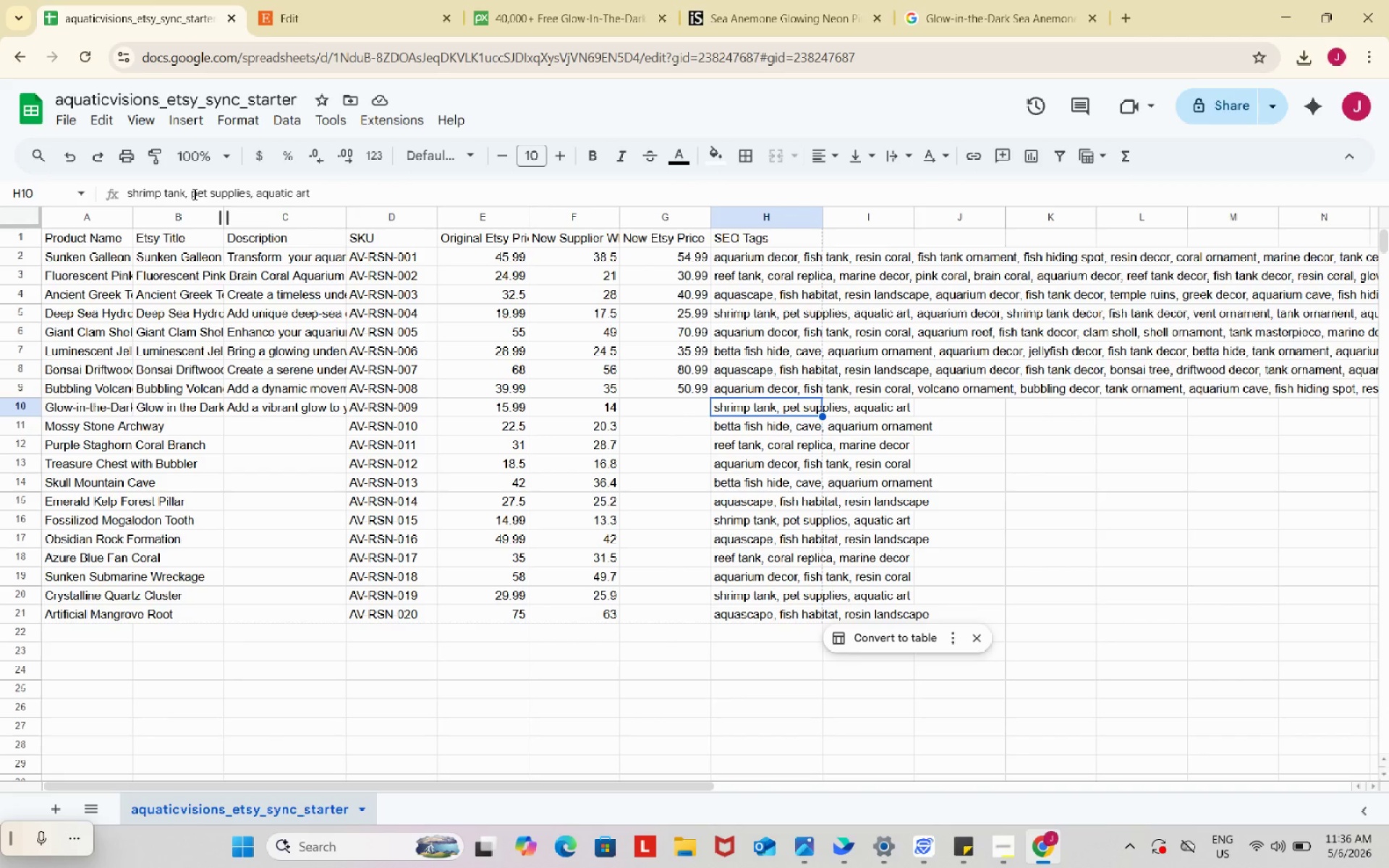 
left_click_drag(start_coordinate=[191, 194], to_coordinate=[248, 194])
 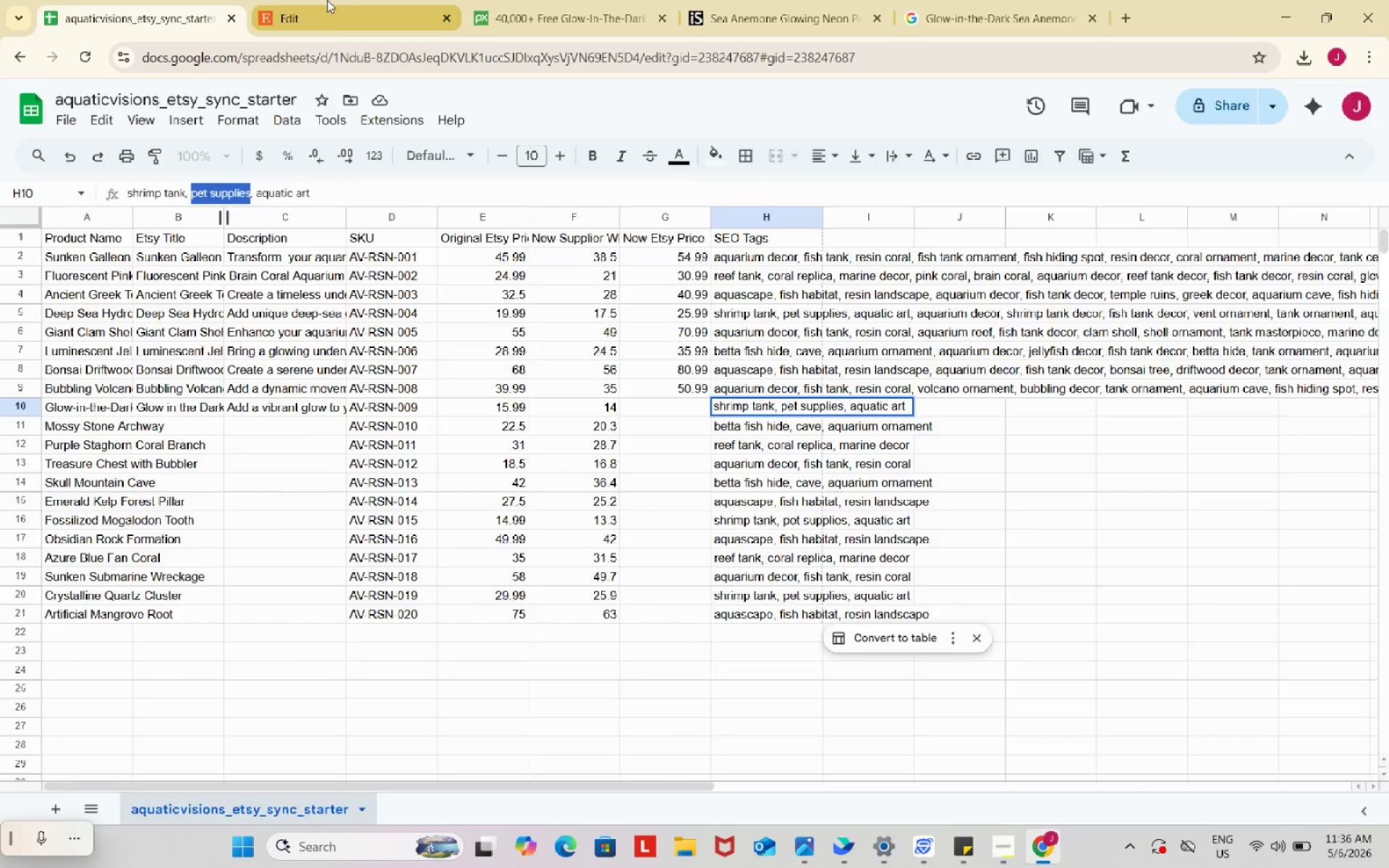 
key(Control+ControlLeft)
 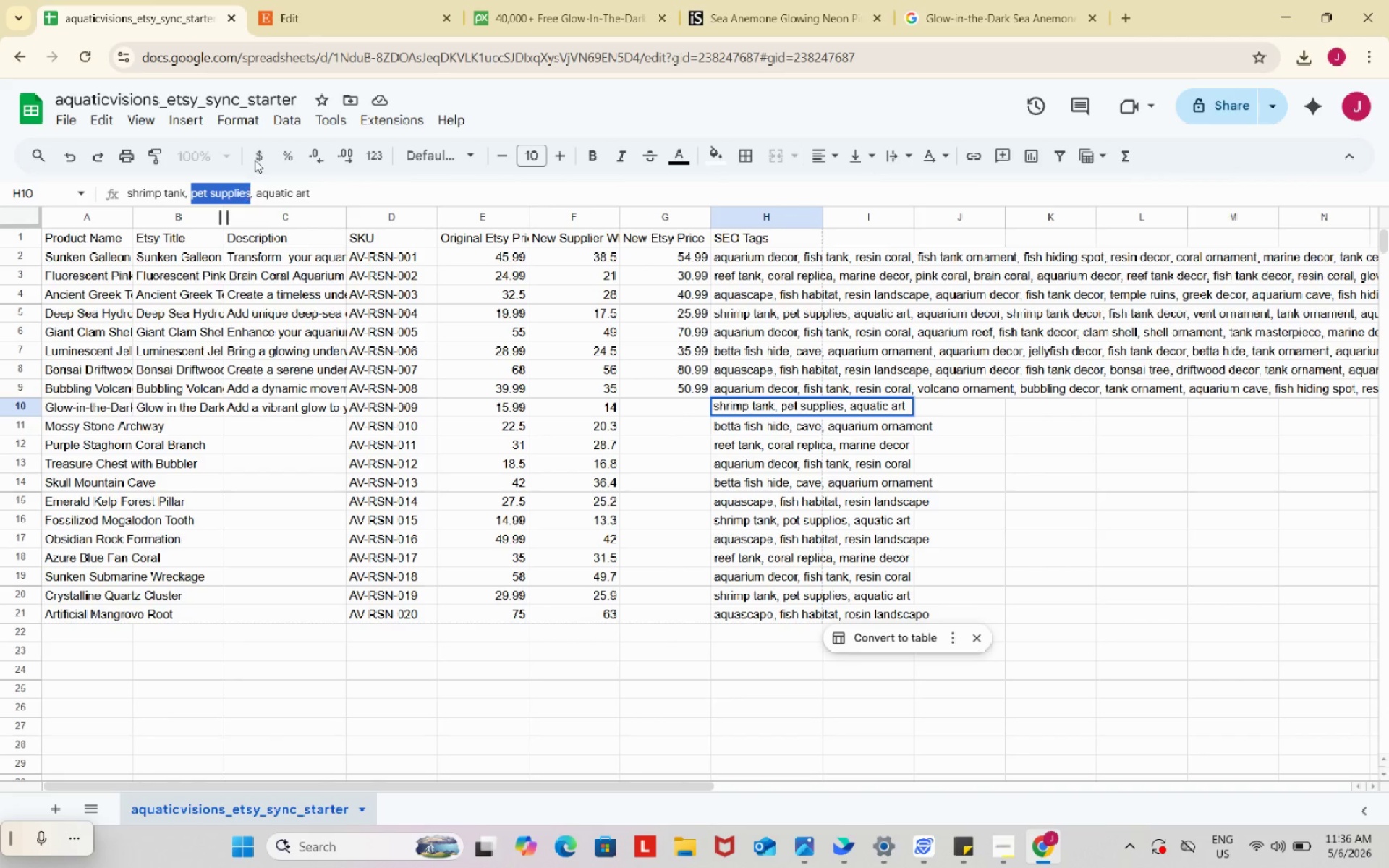 
key(Control+C)
 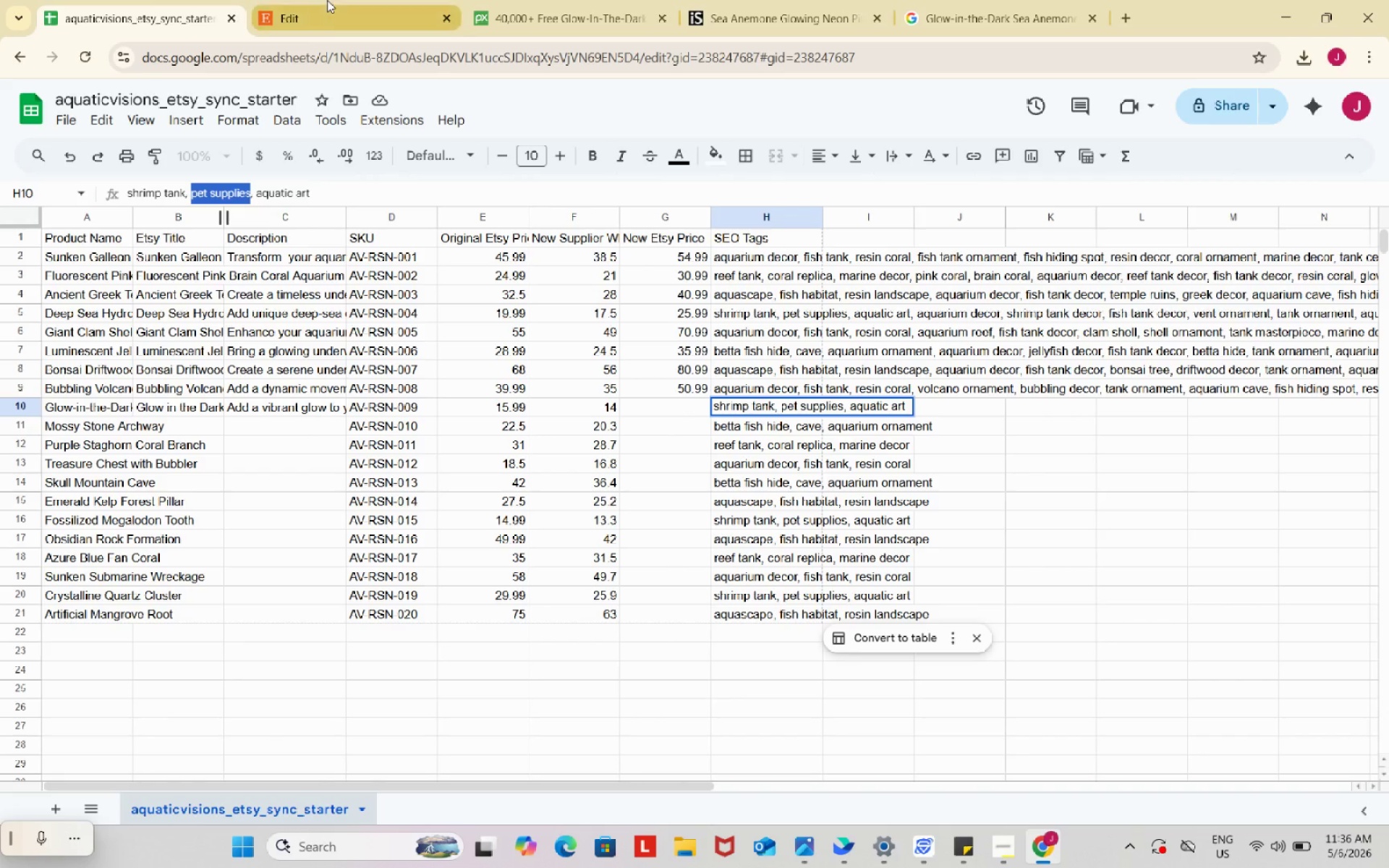 
left_click([327, 0])
 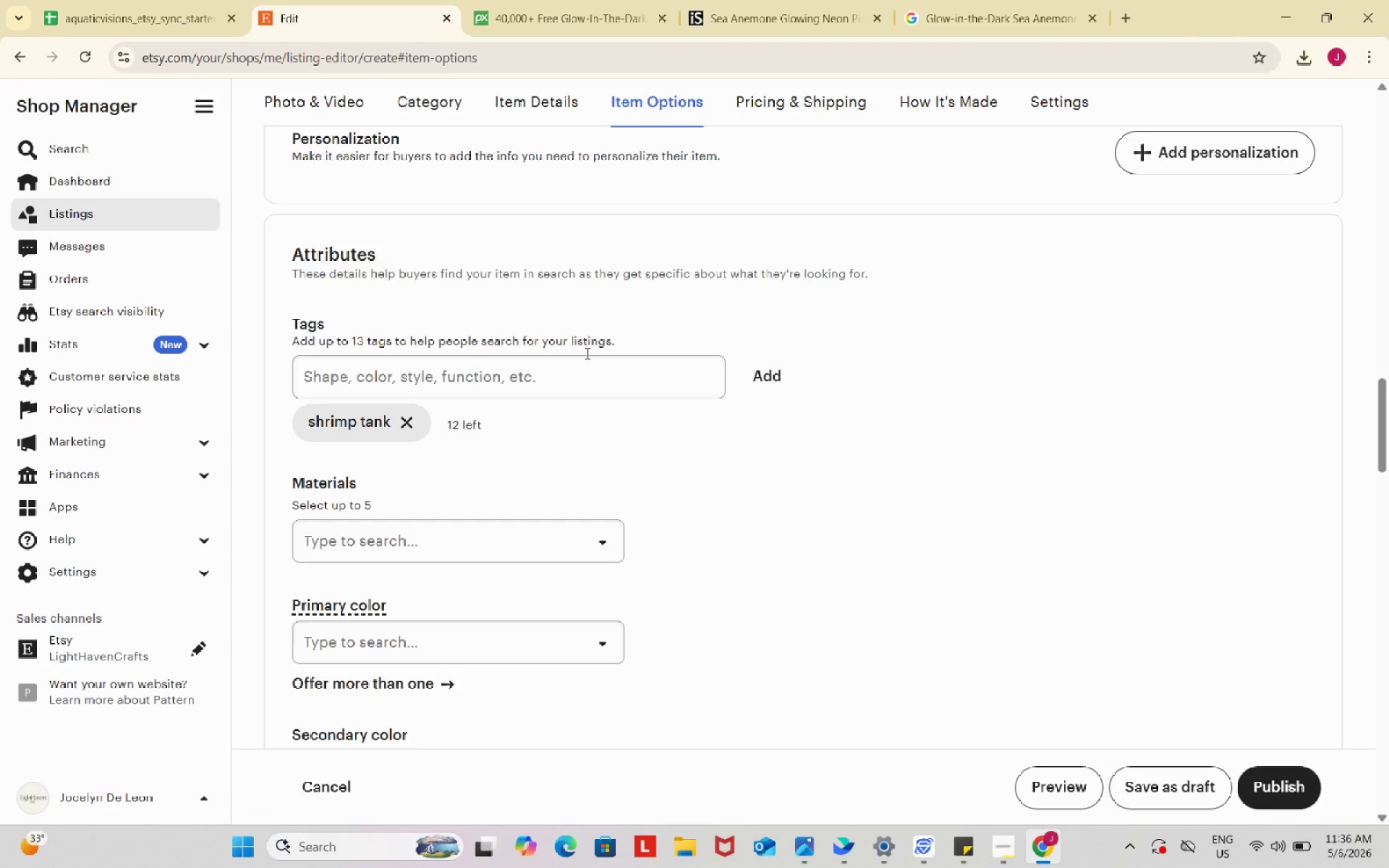 
left_click([598, 383])
 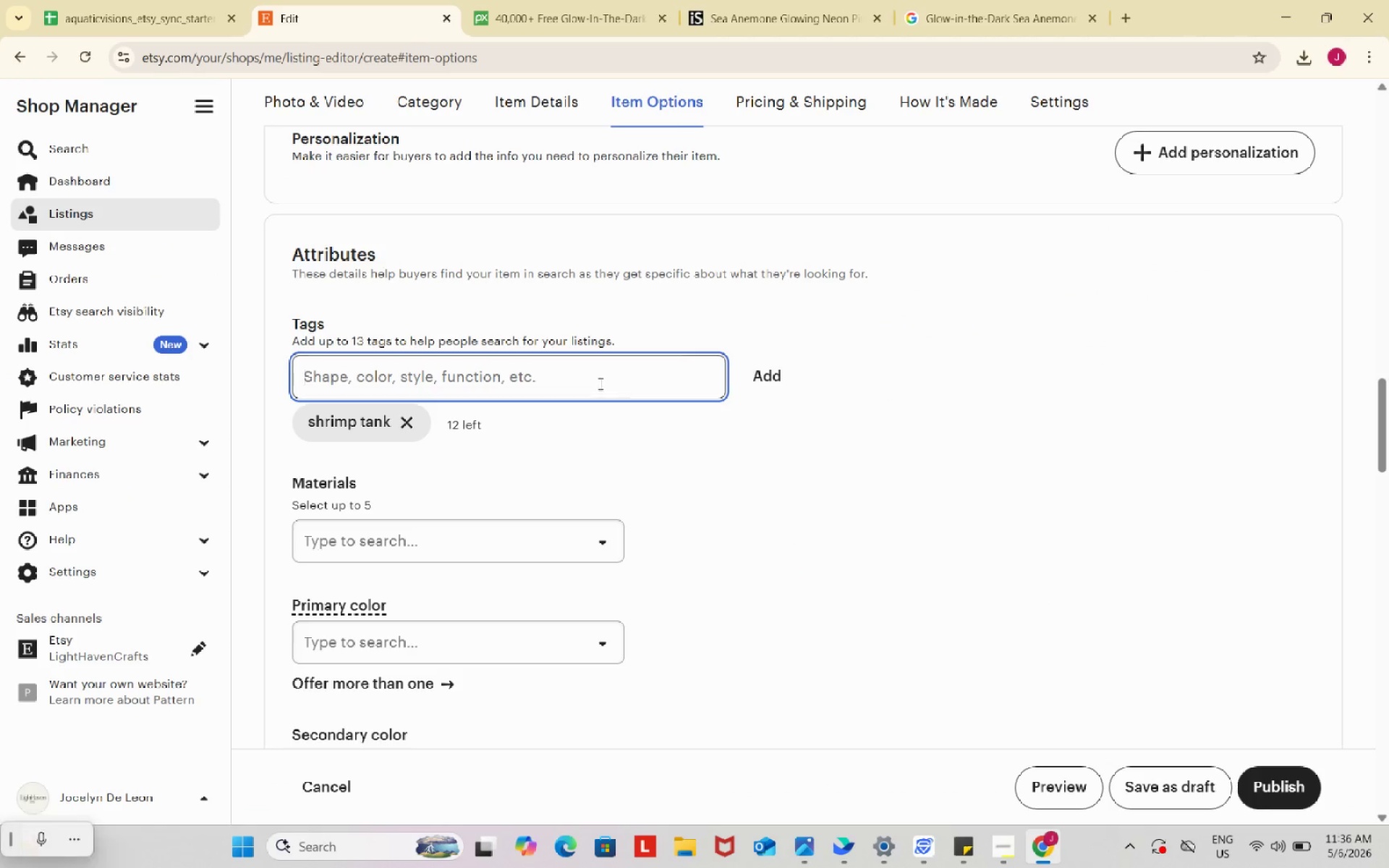 
key(Control+ControlLeft)
 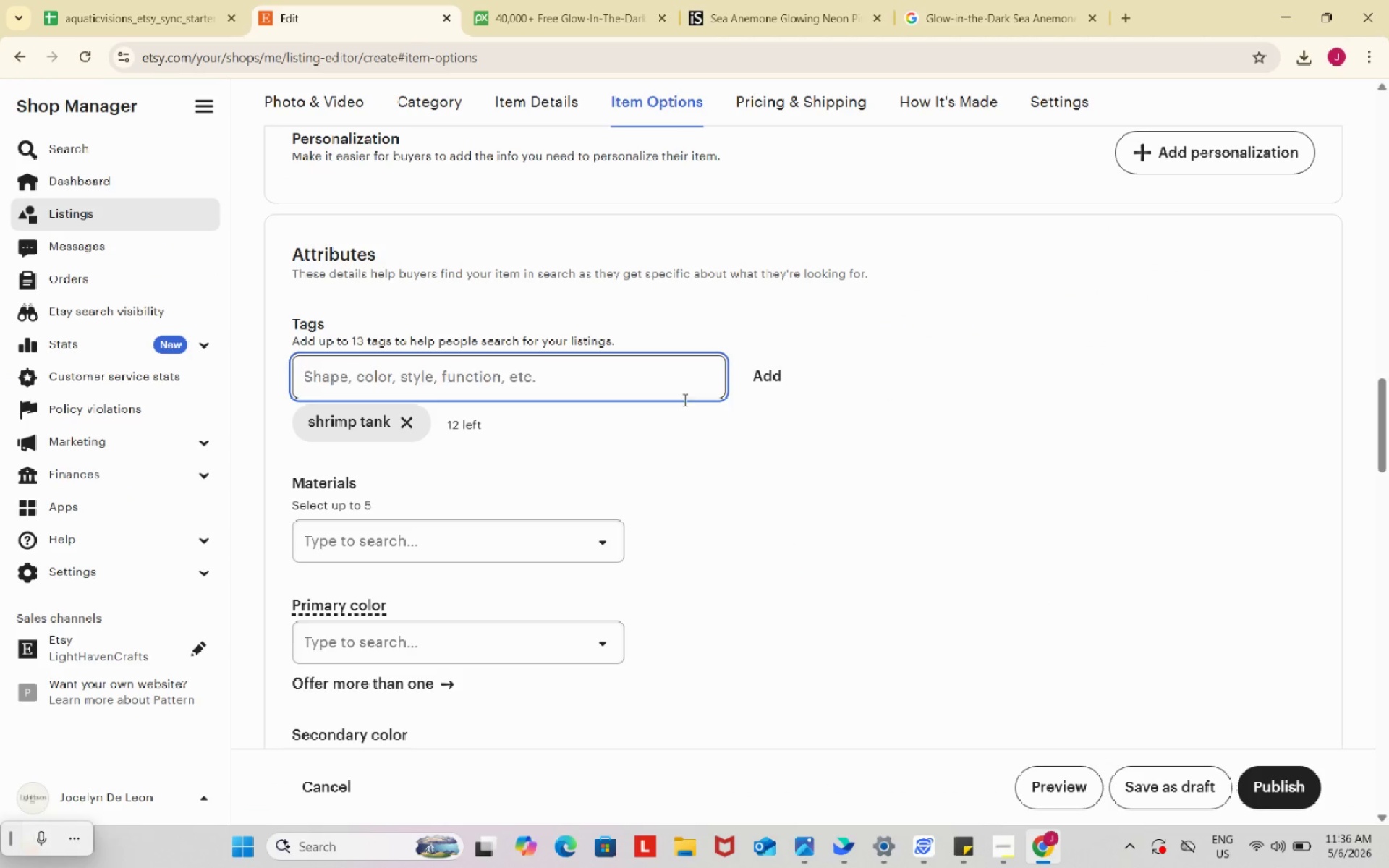 
key(Control+V)
 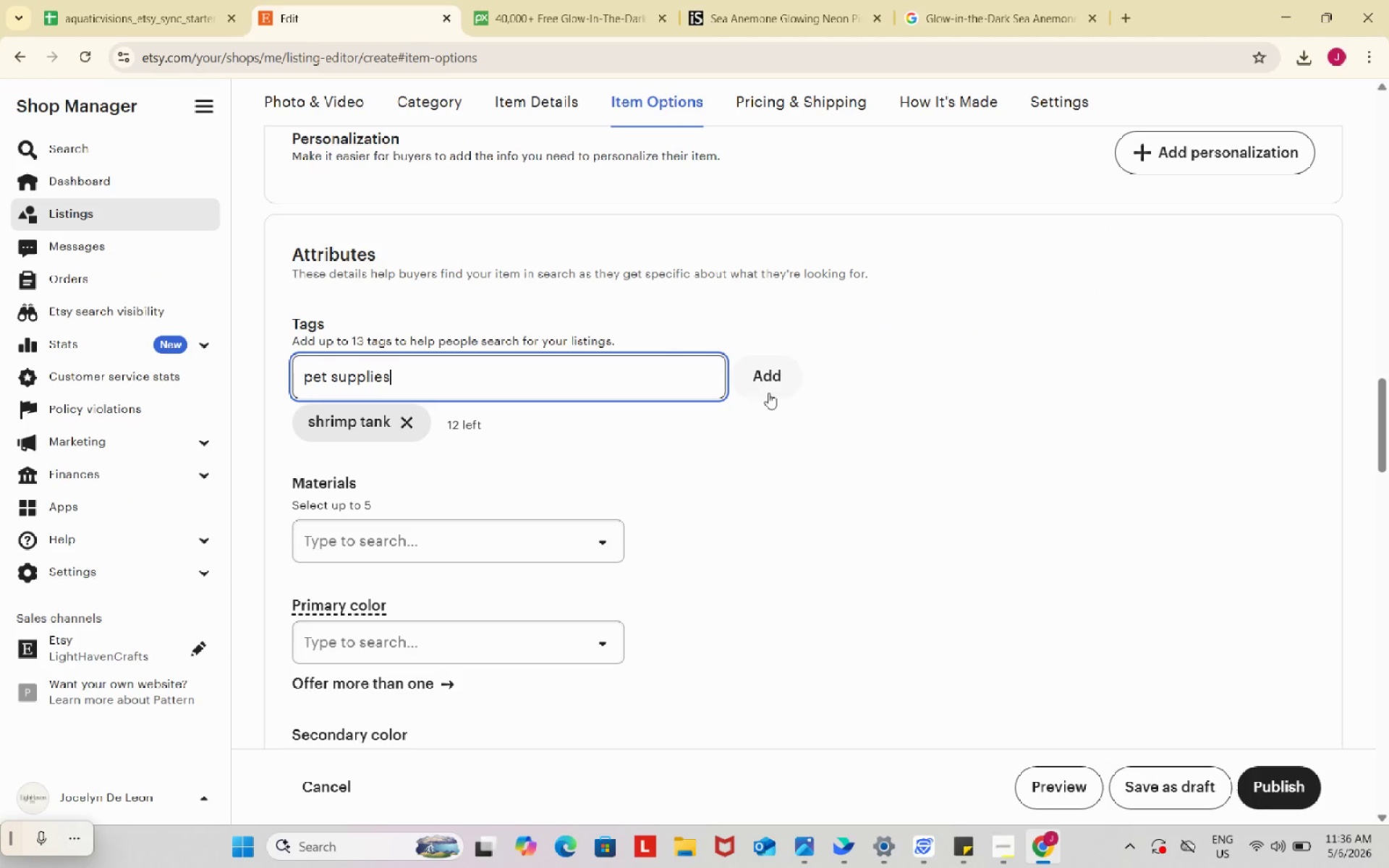 
left_click([768, 393])
 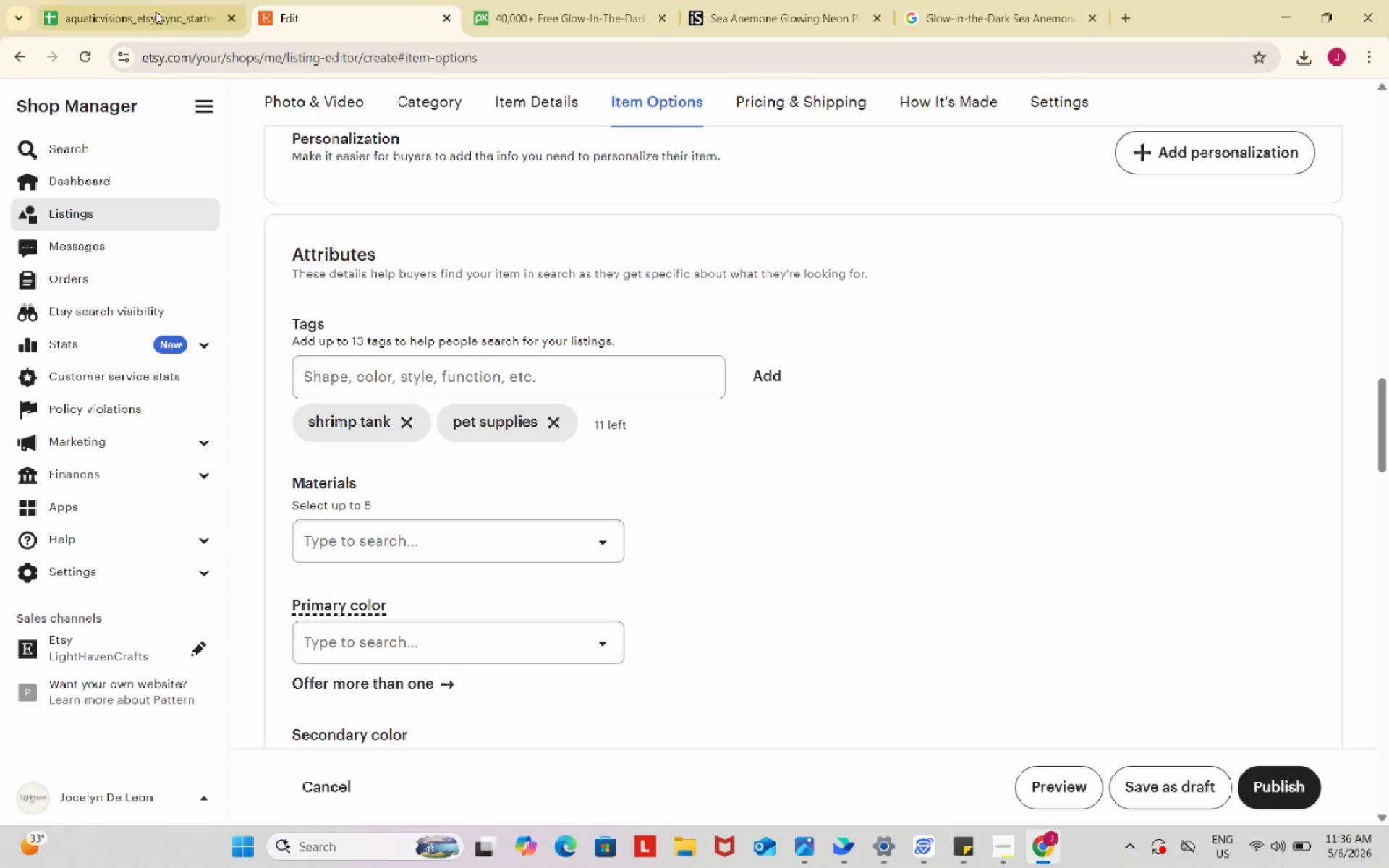 
left_click([152, 9])
 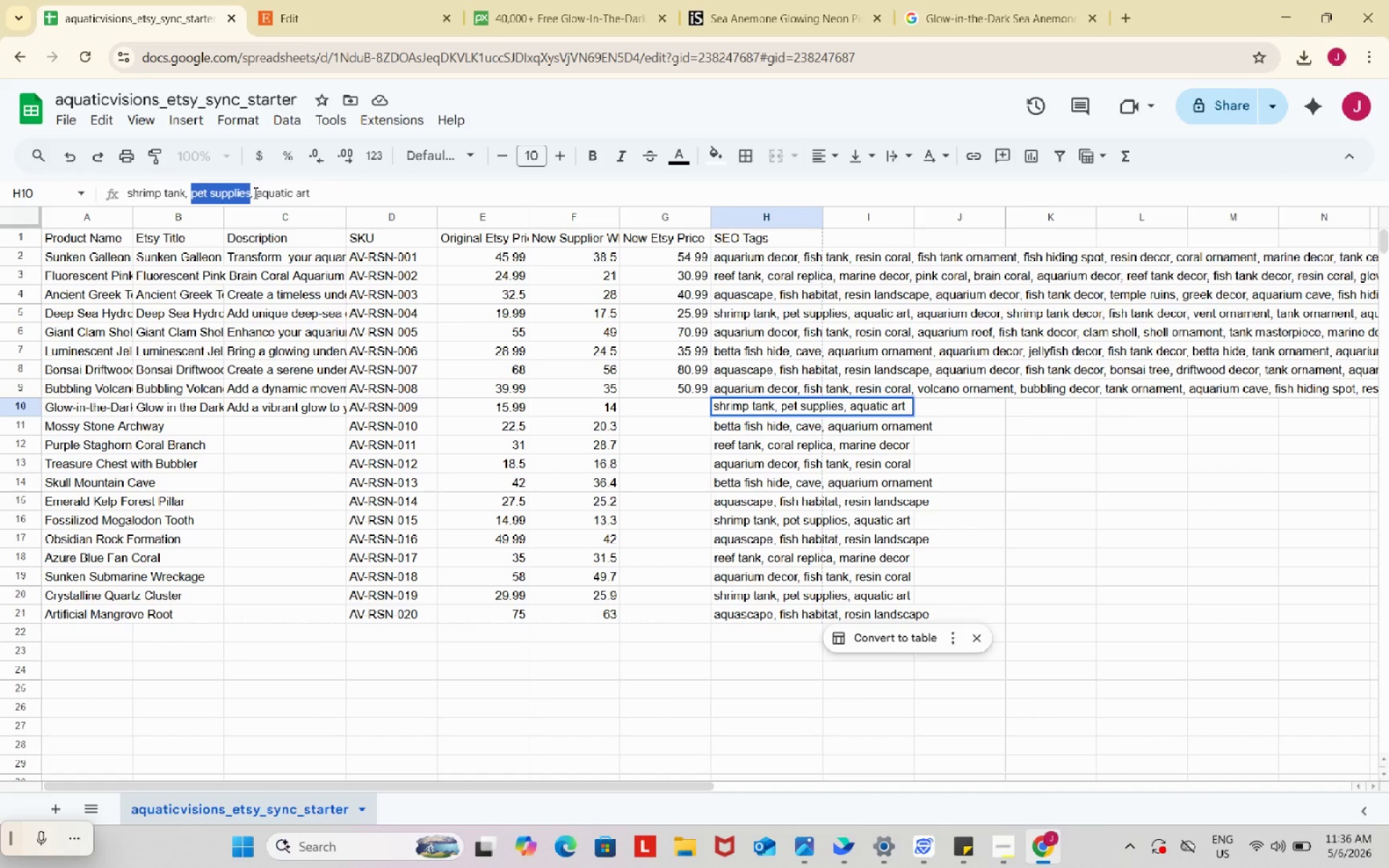 
left_click_drag(start_coordinate=[255, 195], to_coordinate=[319, 195])
 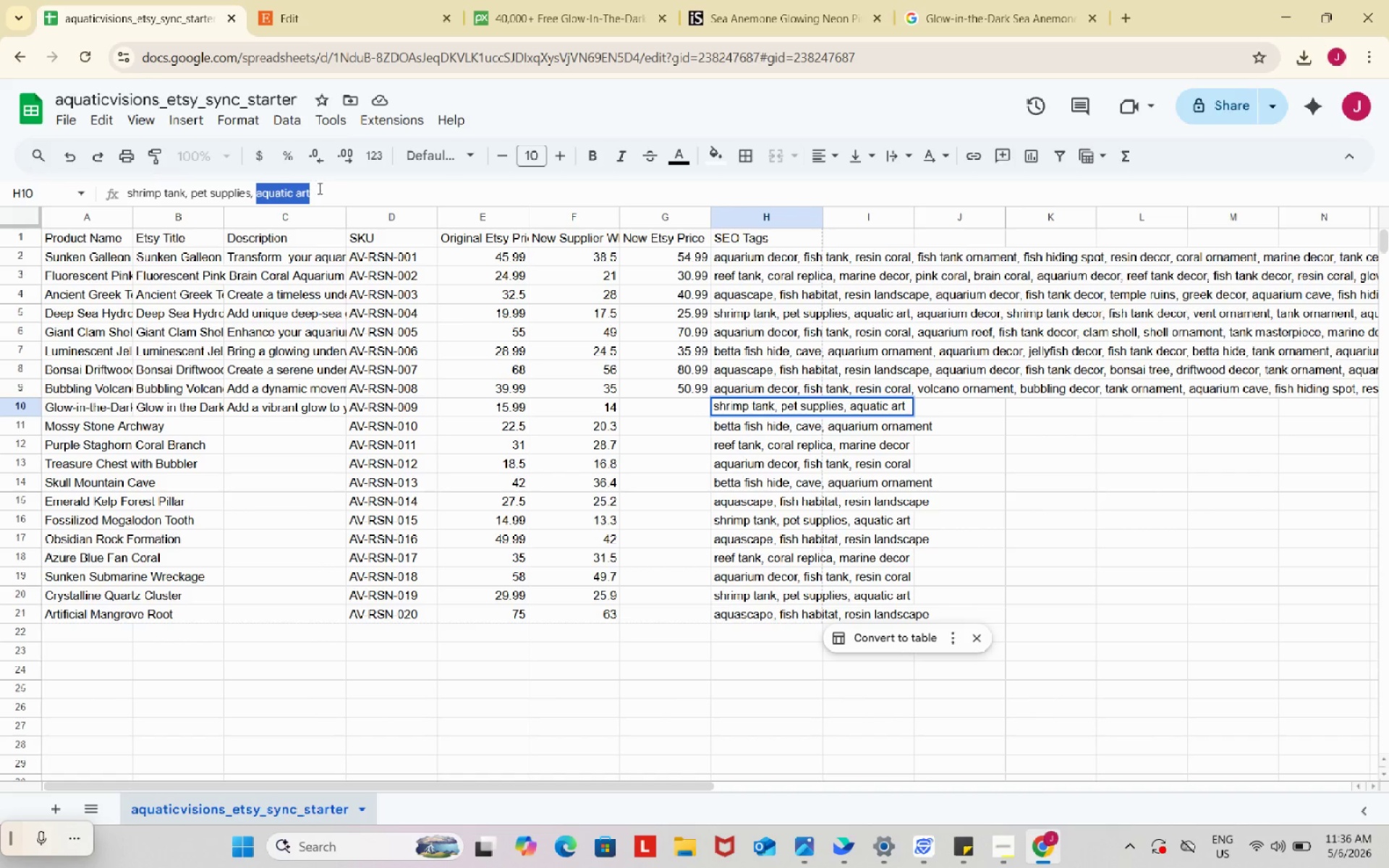 
key(Control+ControlLeft)
 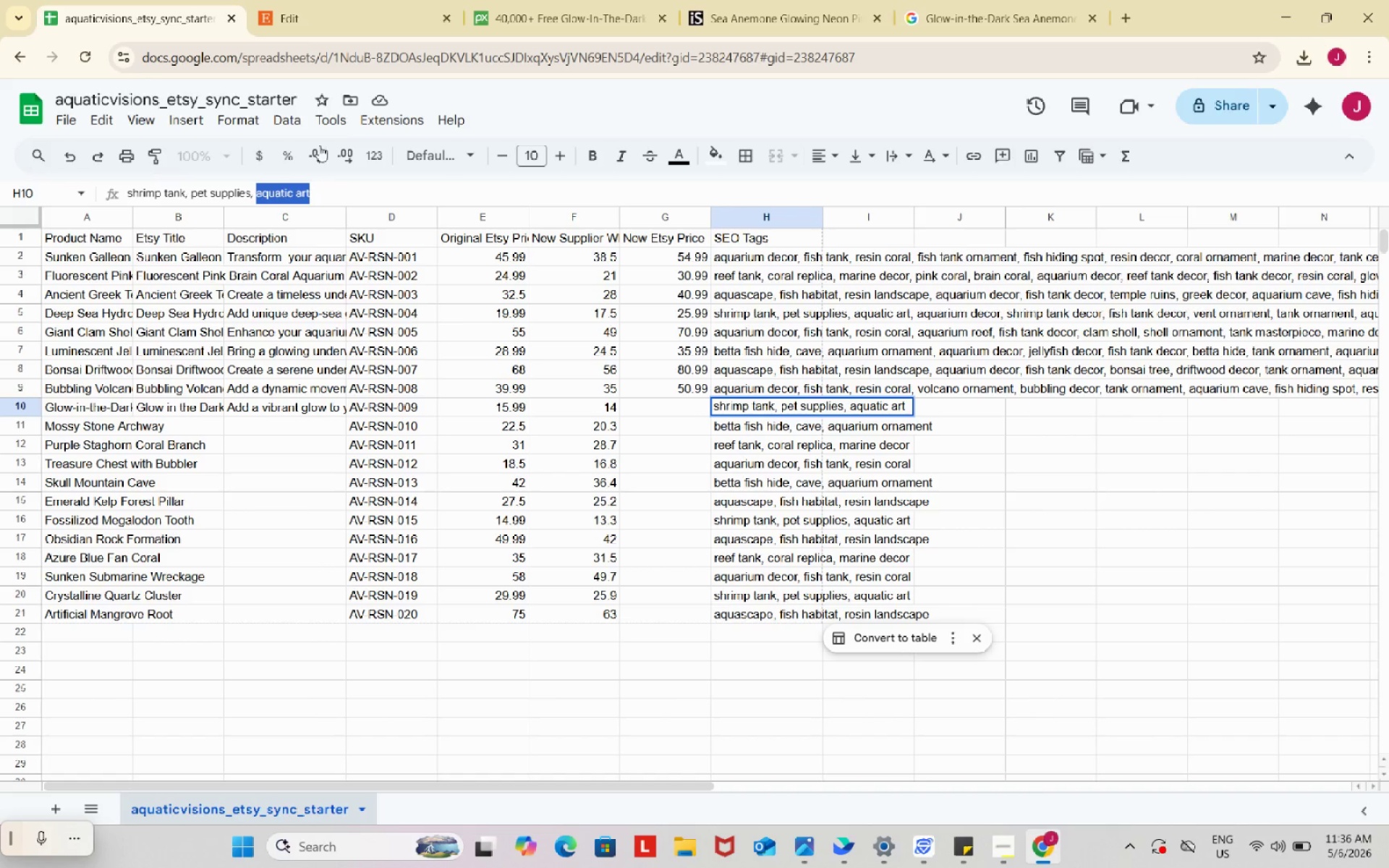 
key(Control+C)
 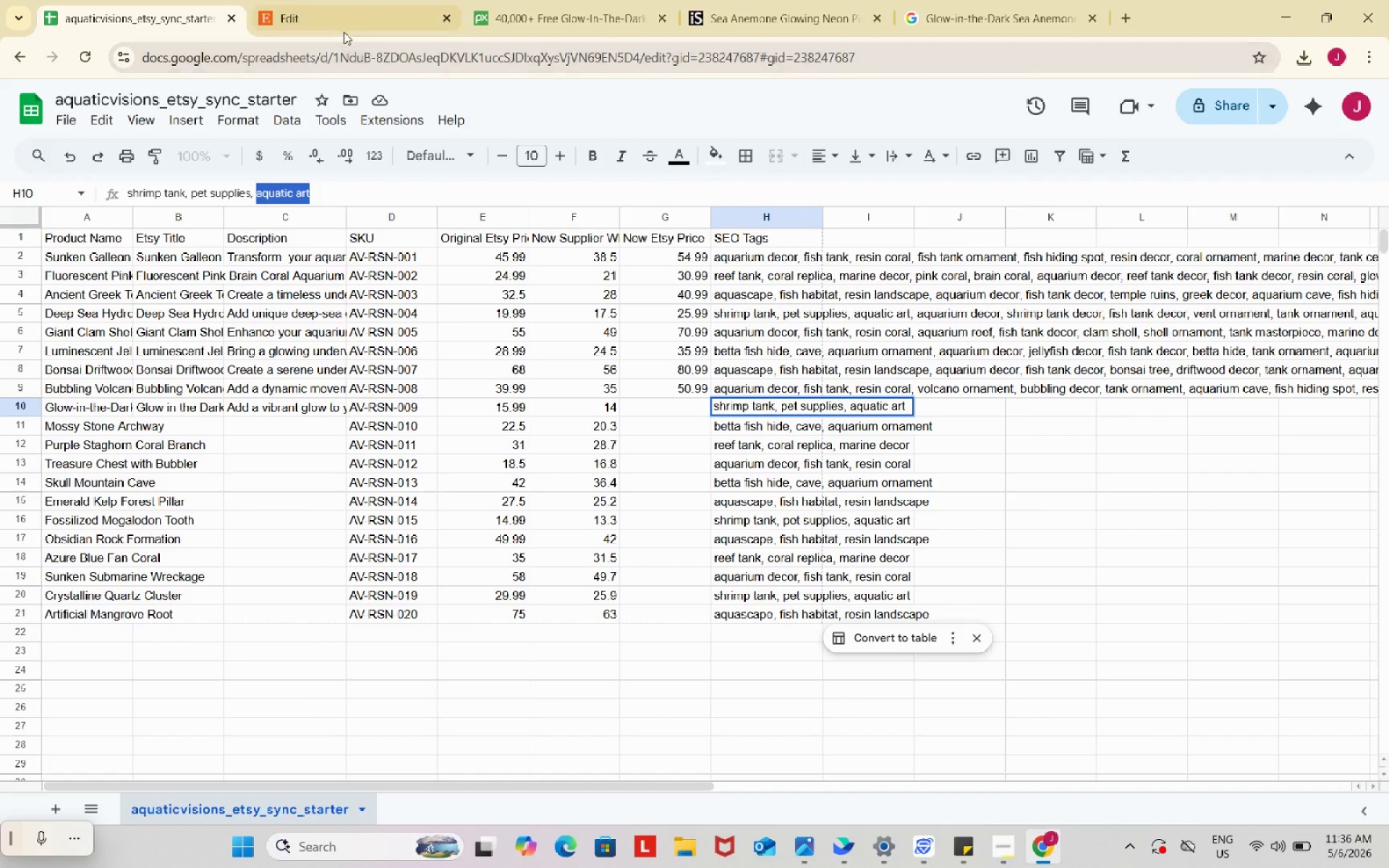 
left_click([344, 32])
 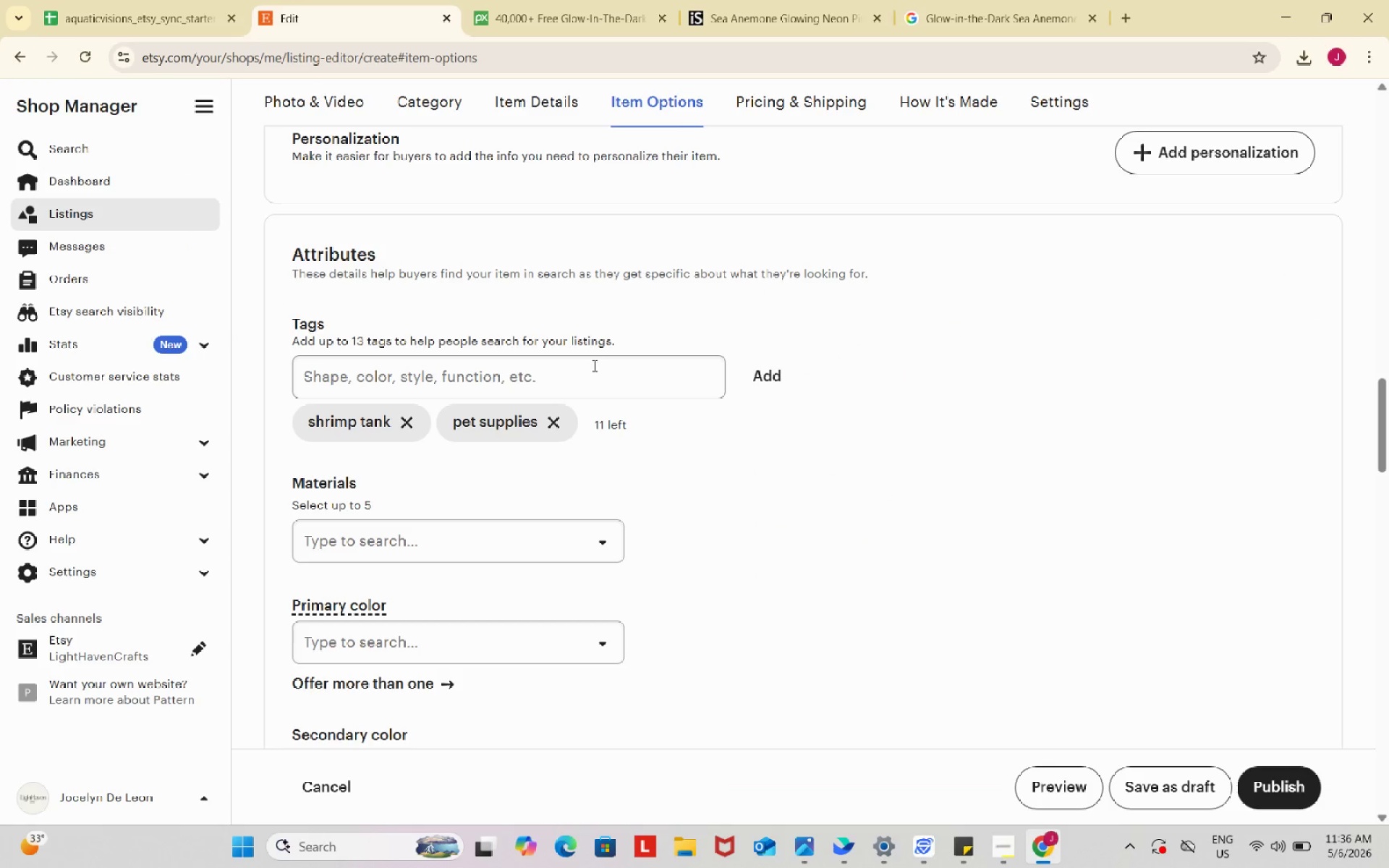 
left_click([592, 361])
 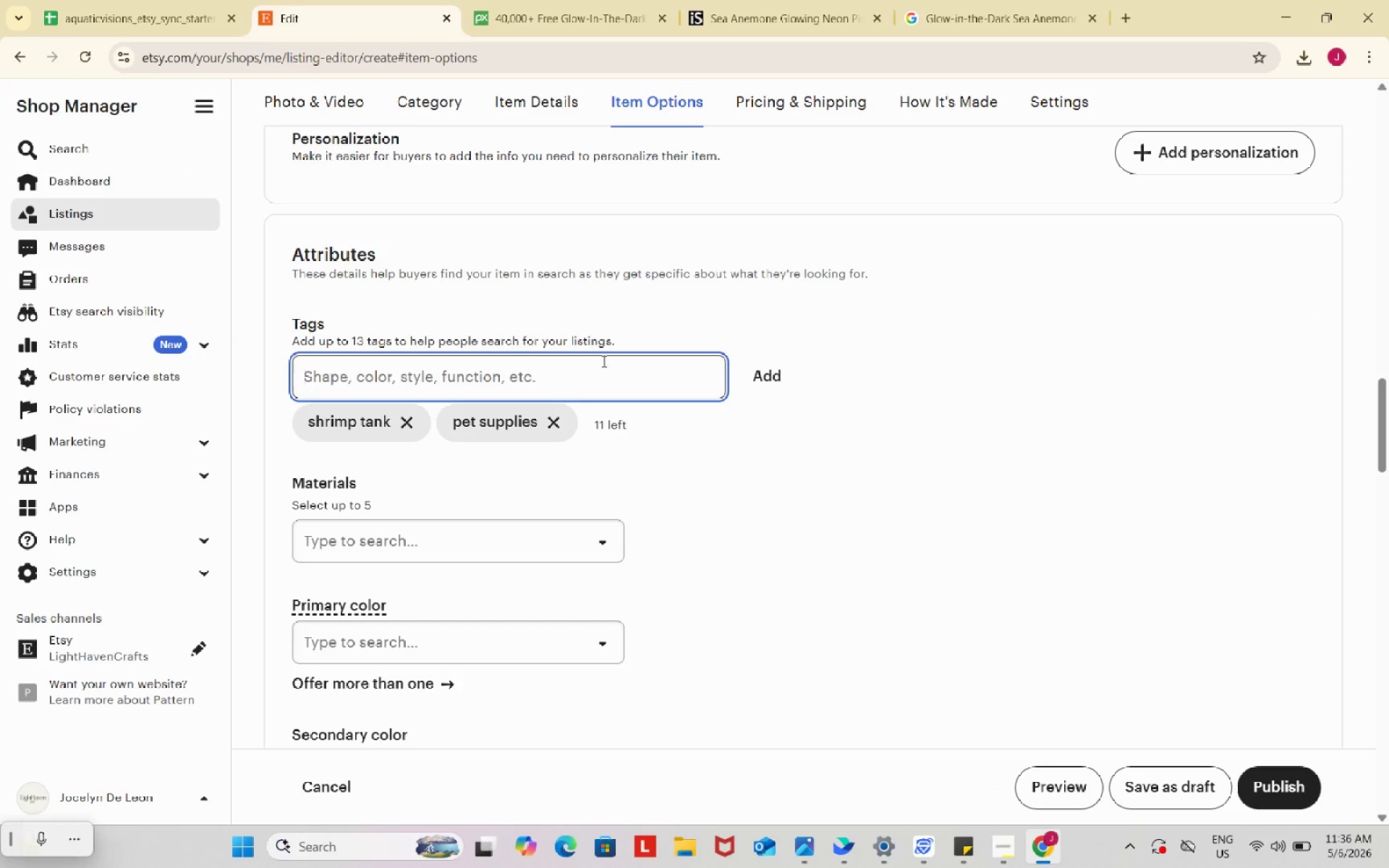 
key(Control+ControlLeft)
 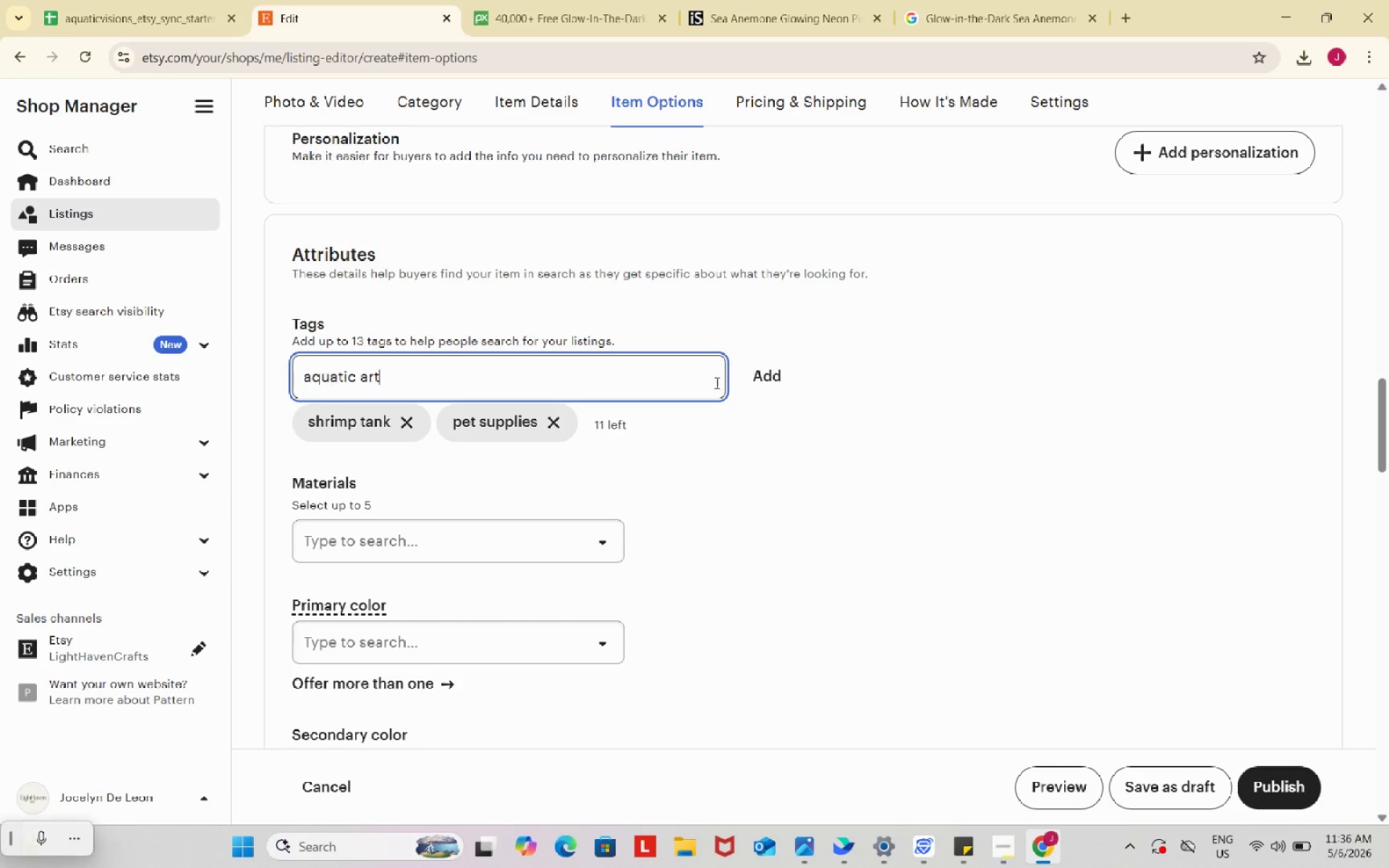 
key(Control+V)
 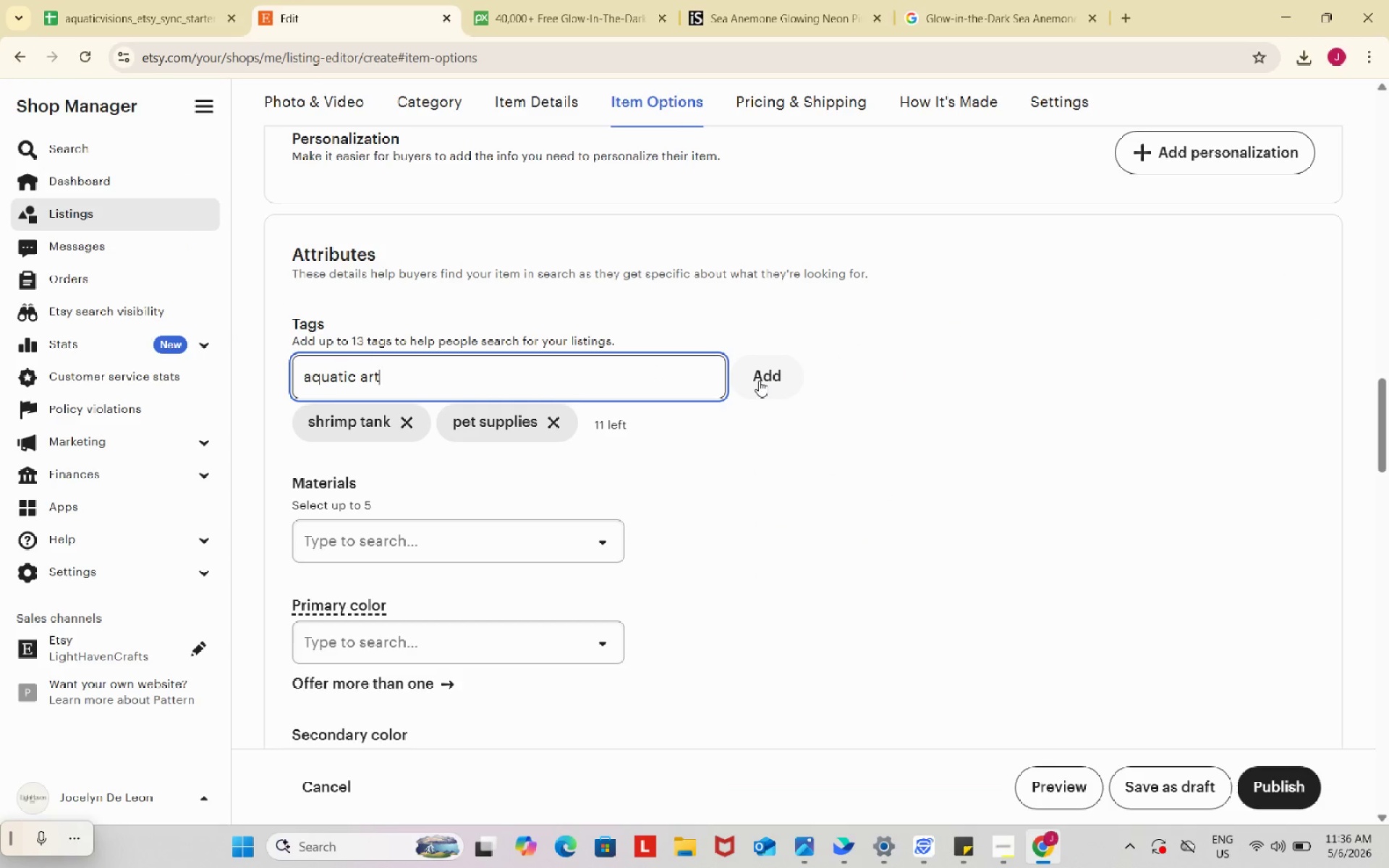 
left_click([759, 380])
 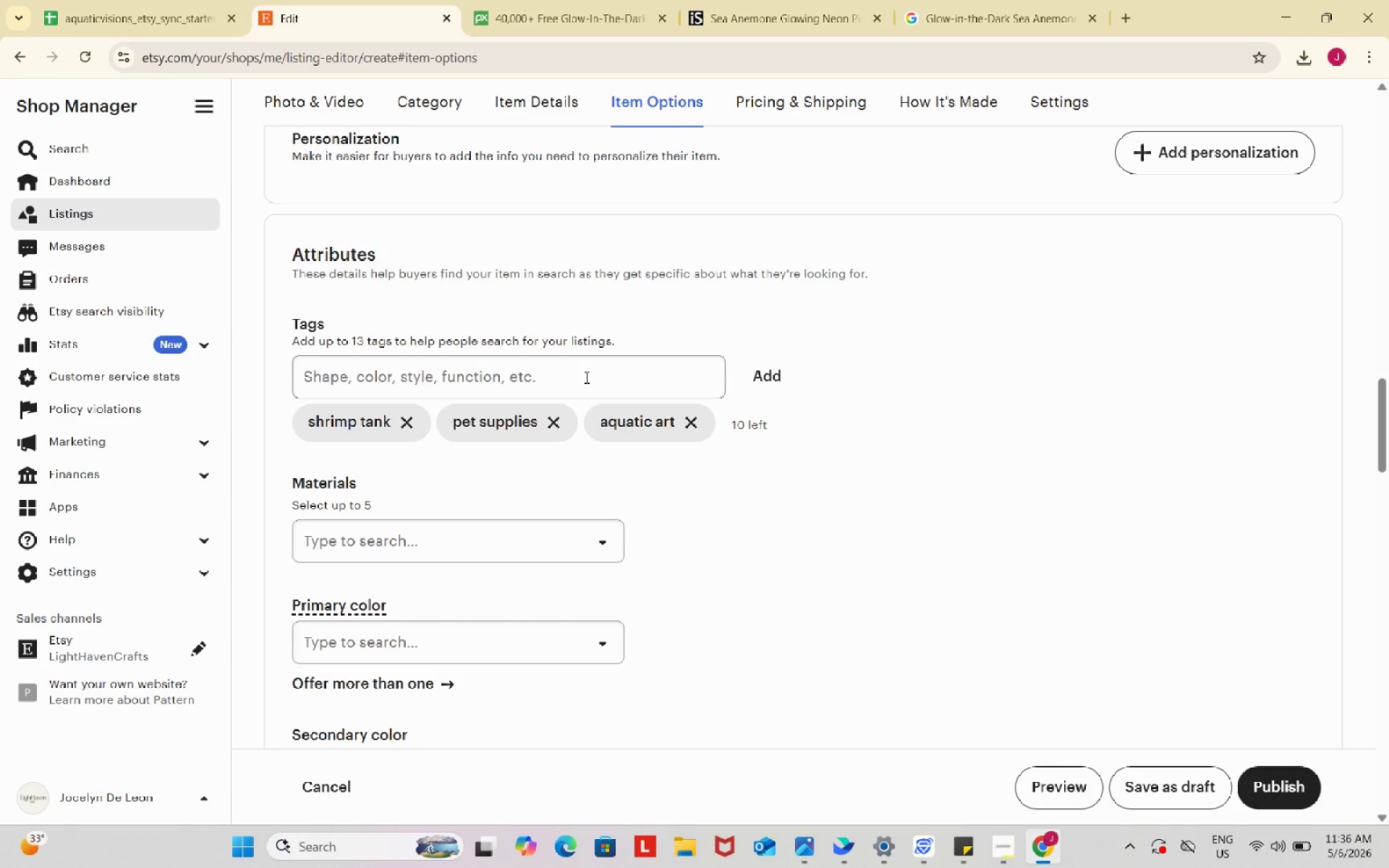 
left_click([579, 370])
 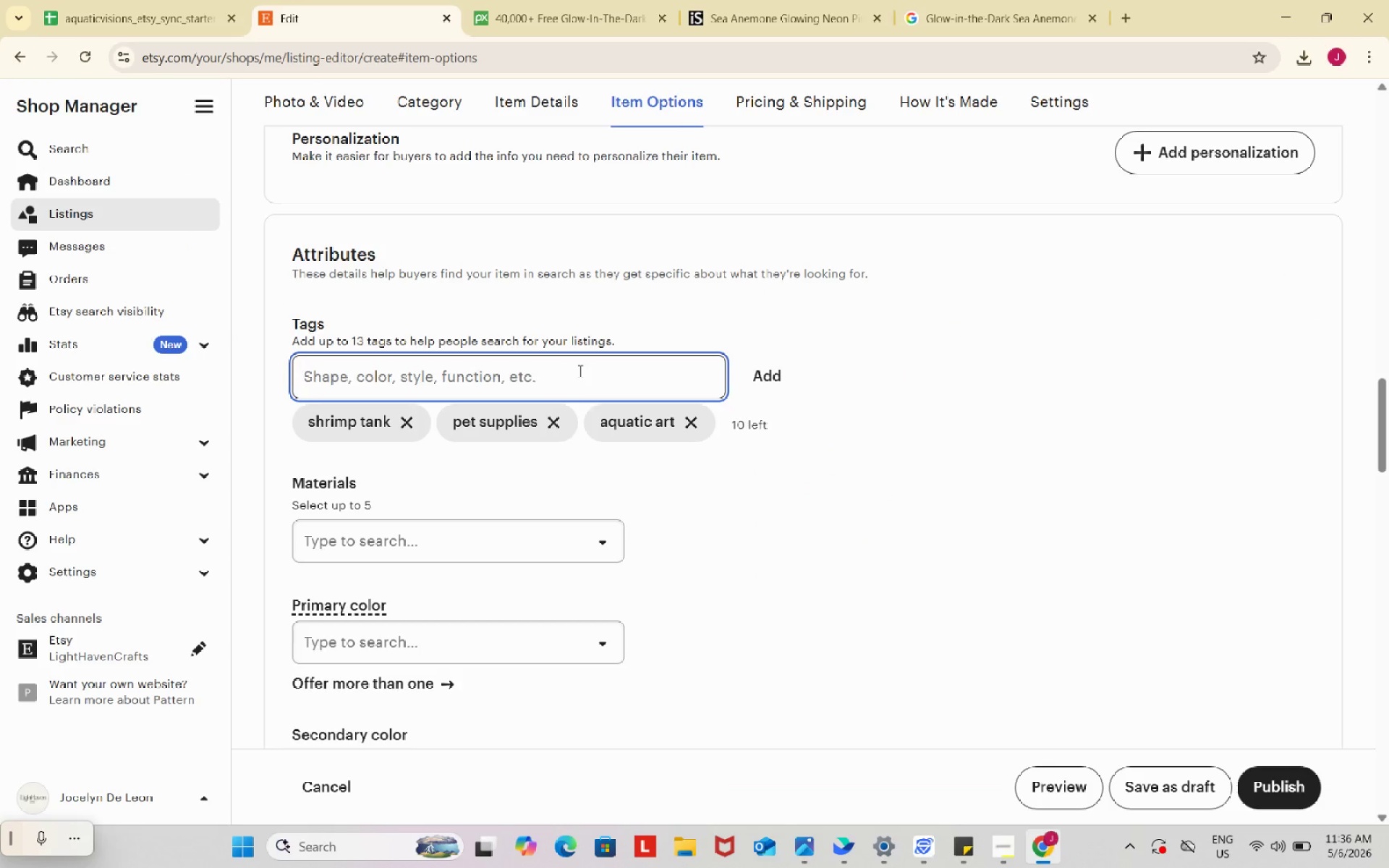 
type(aquarium decor)
 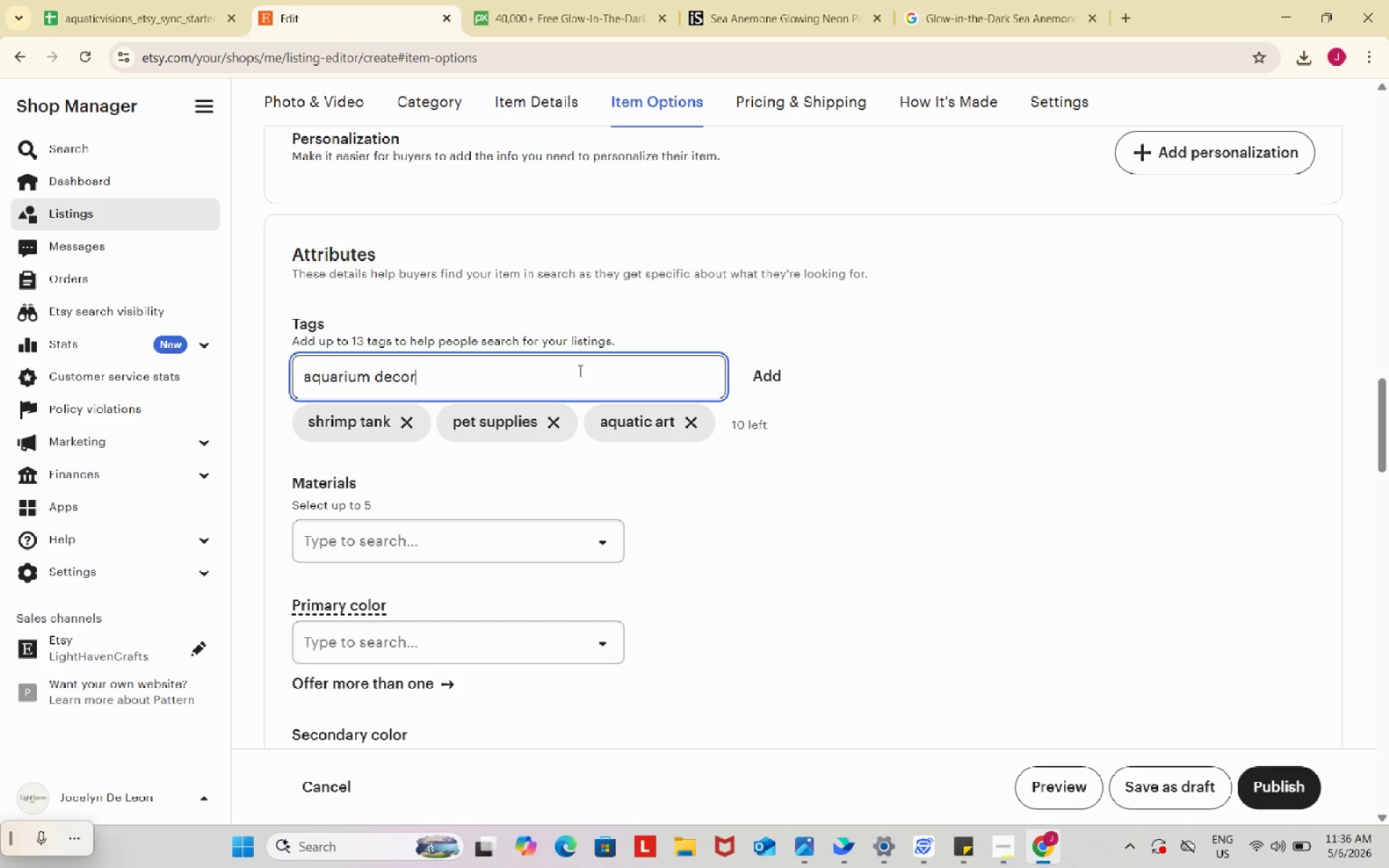 
key(Enter)
 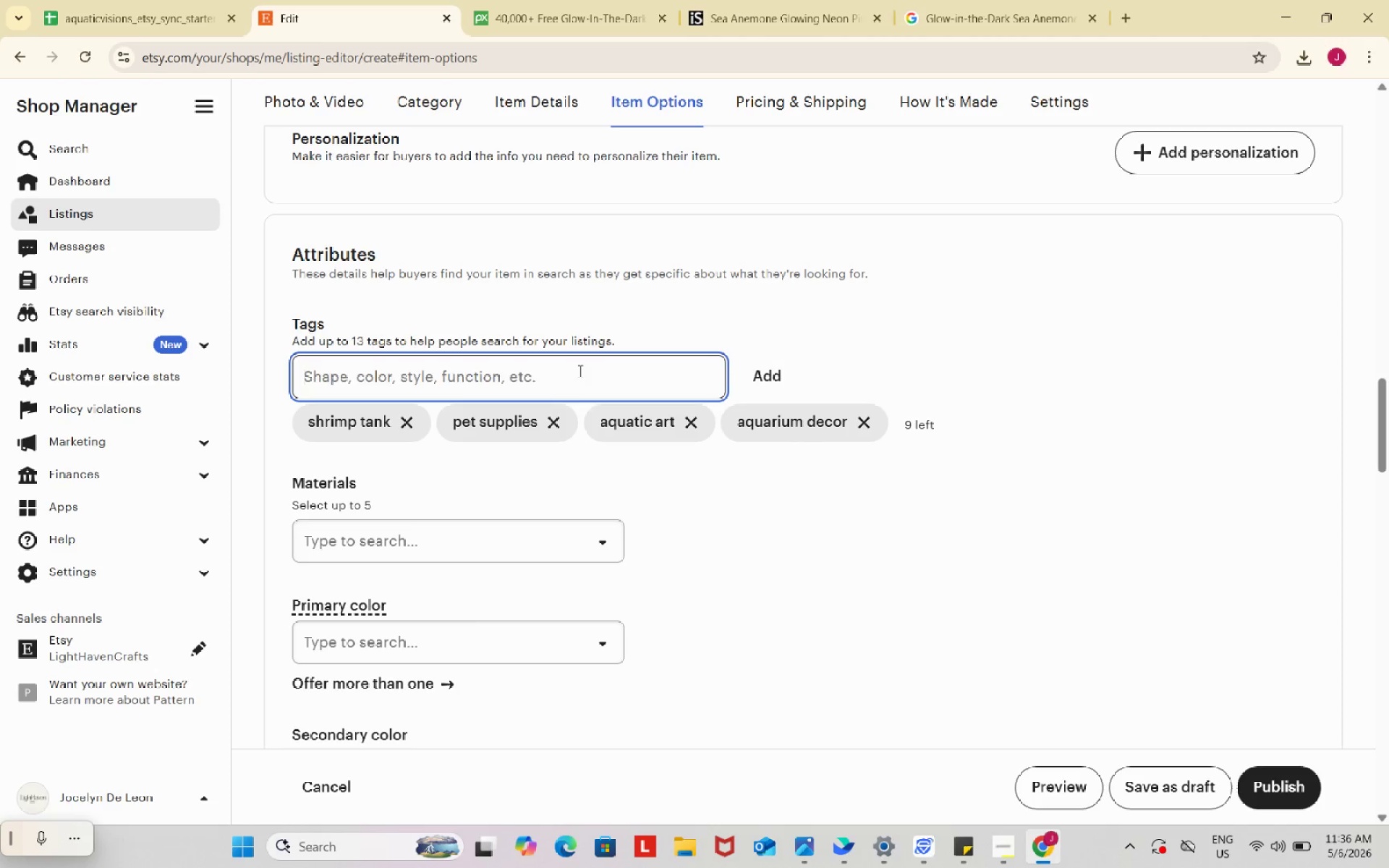 
type(sea anemone)
 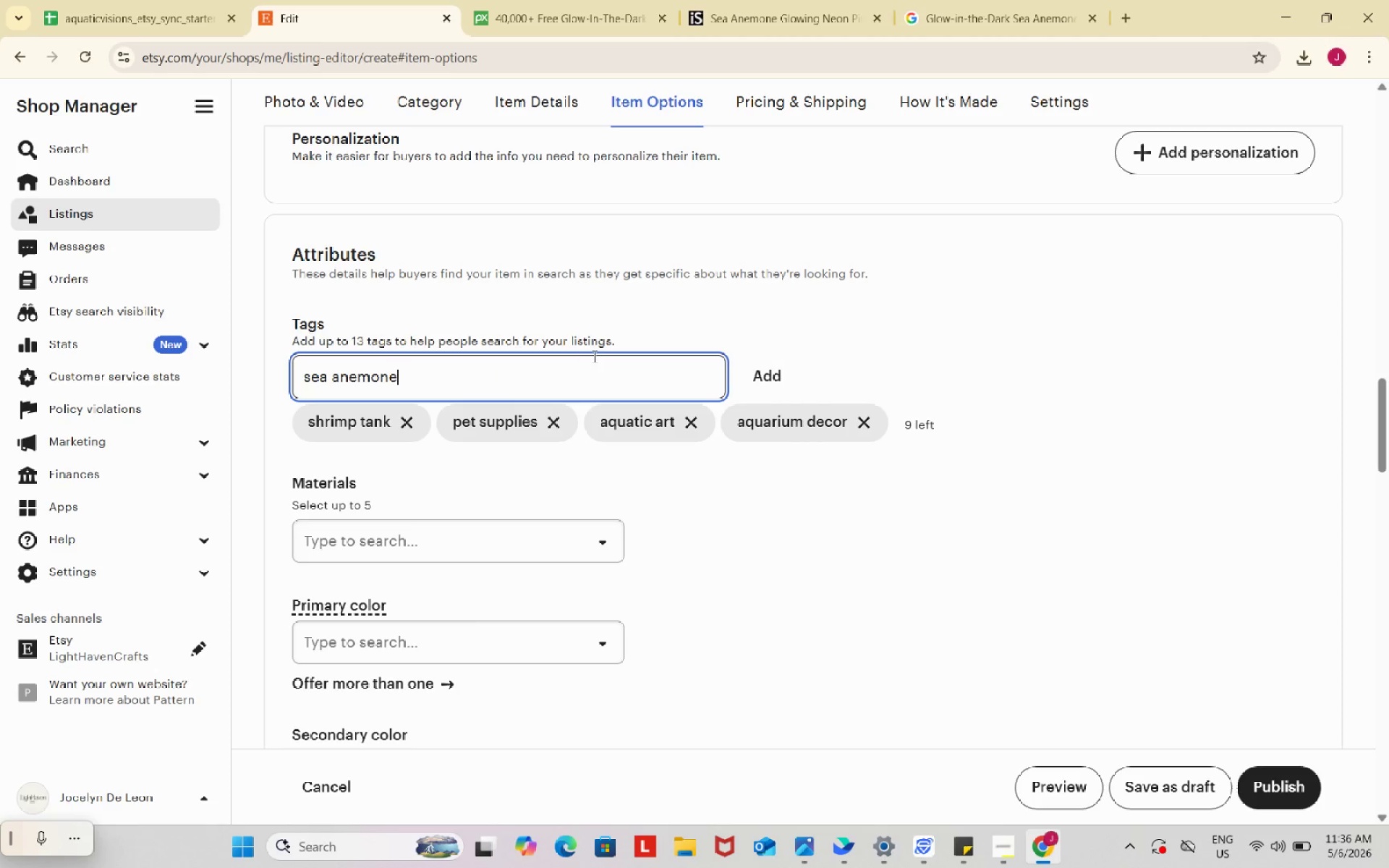 
key(Enter)
 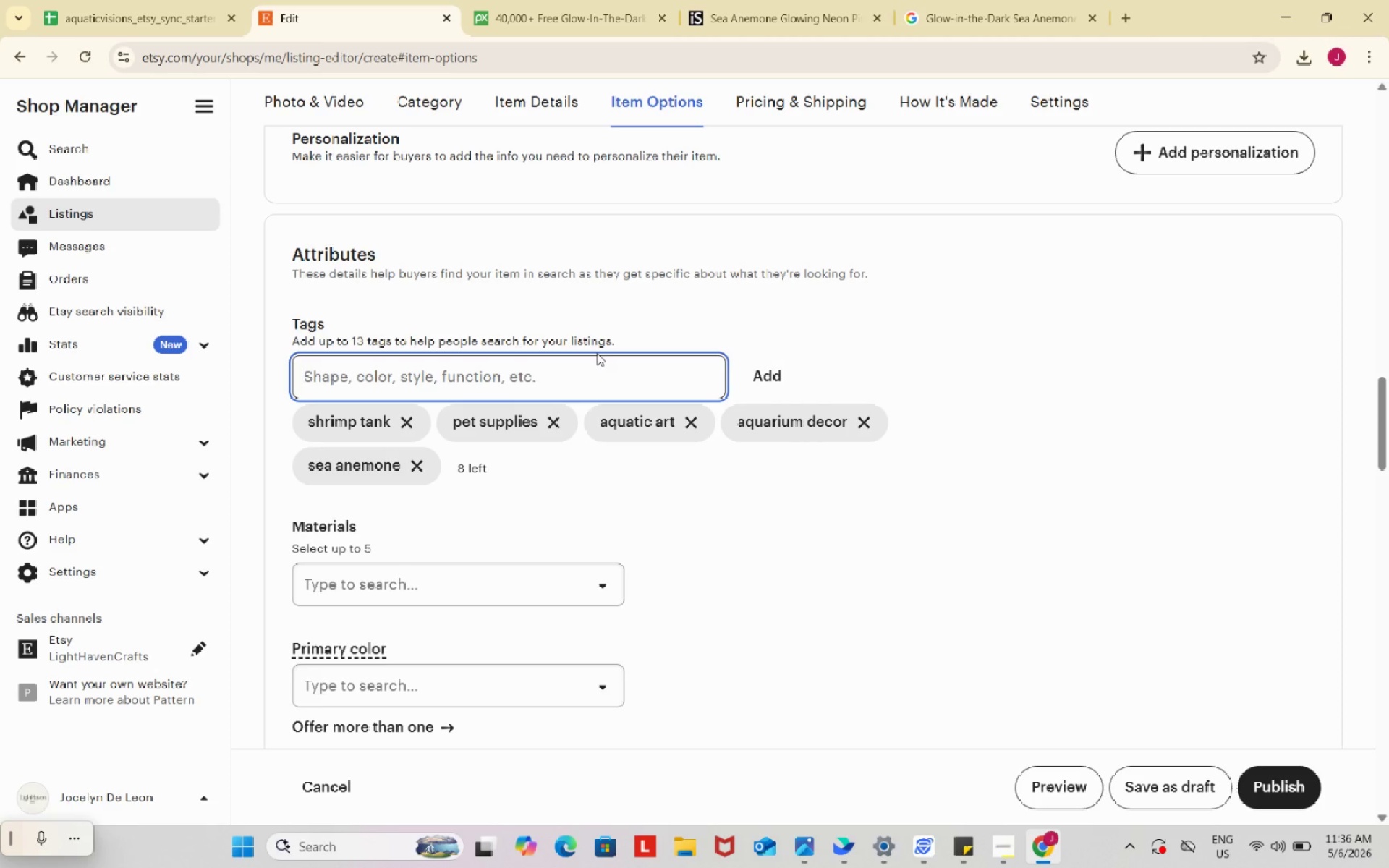 
type(fish tank decor)
 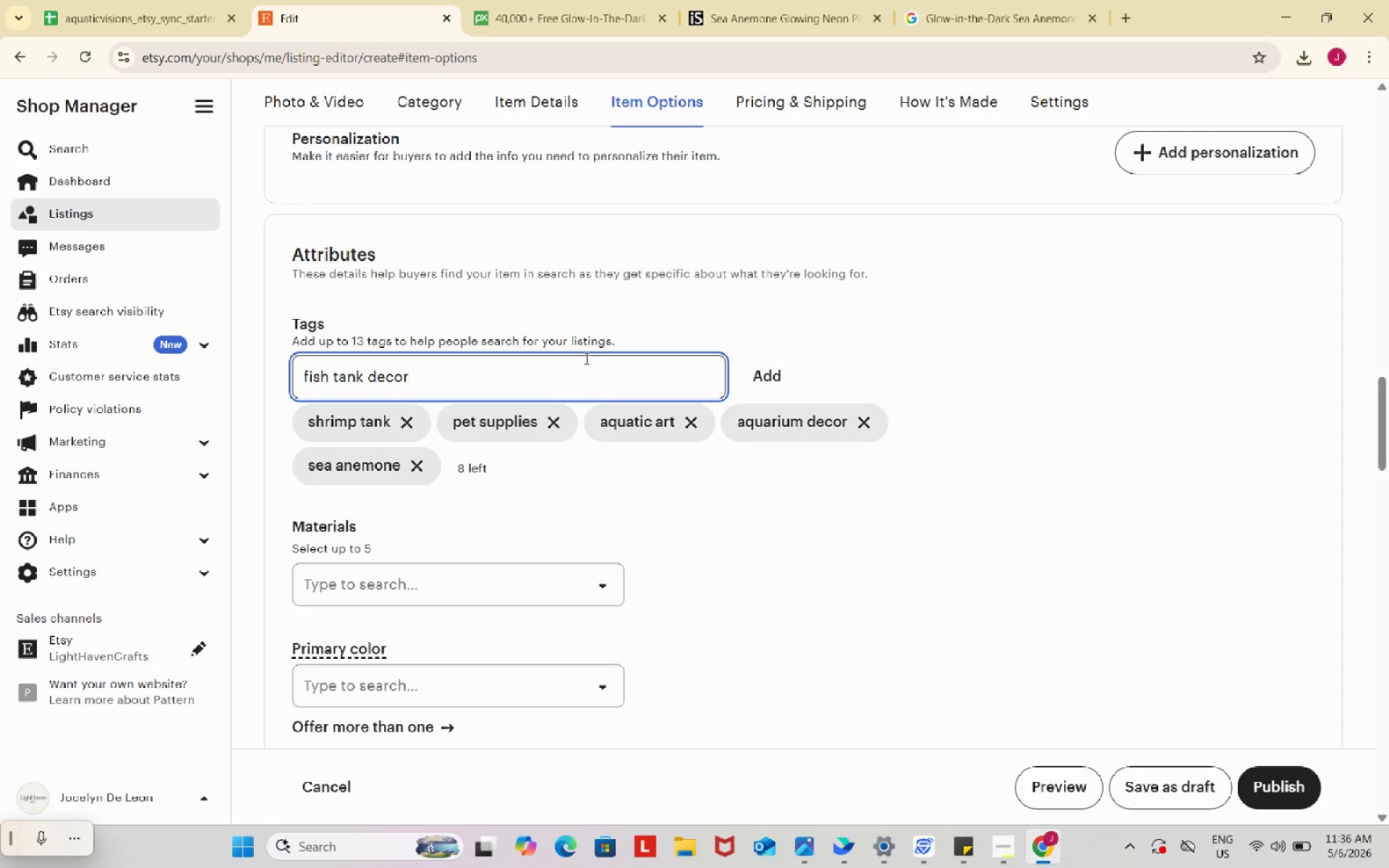 
key(Enter)
 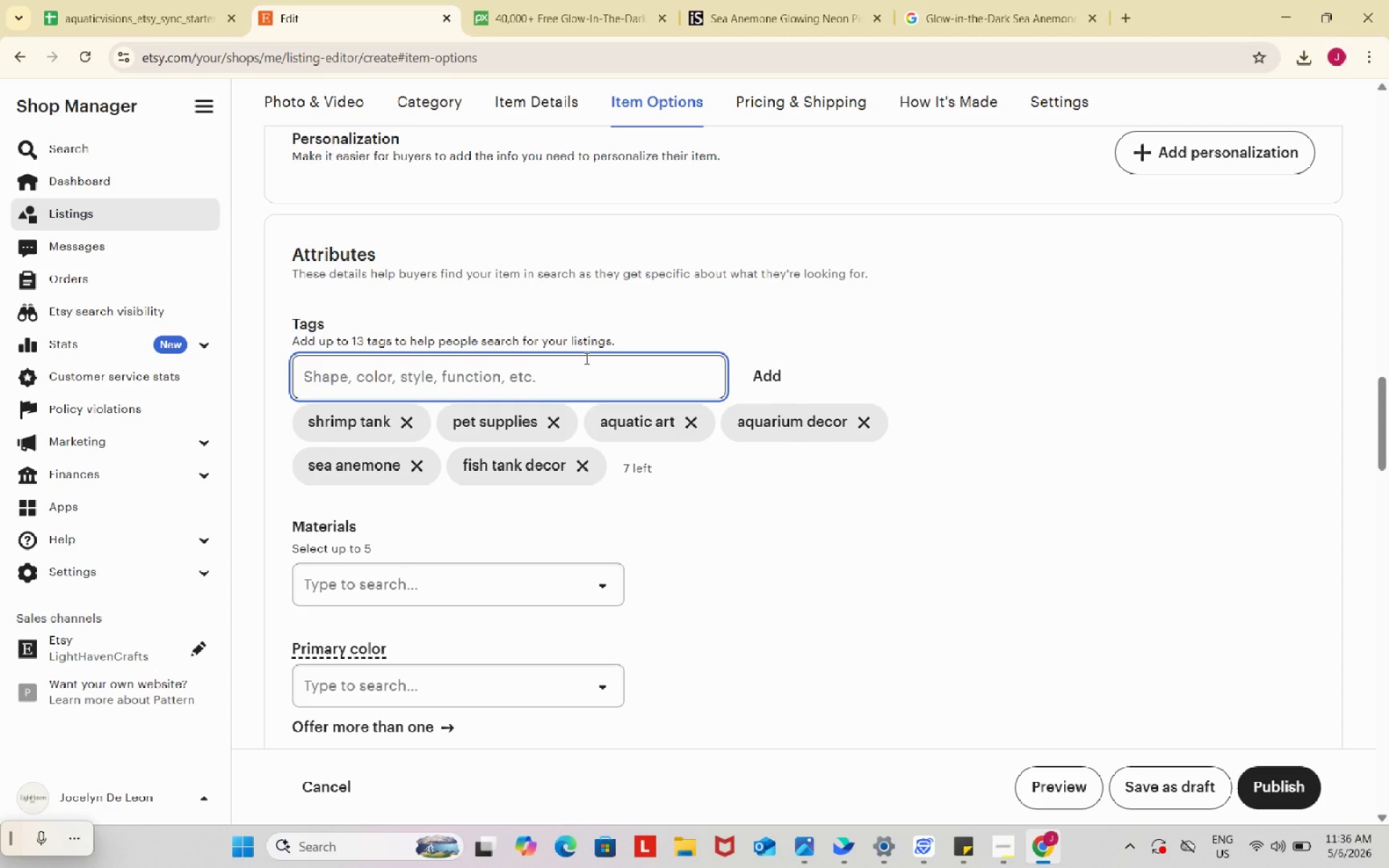 
type(coral ornament)
 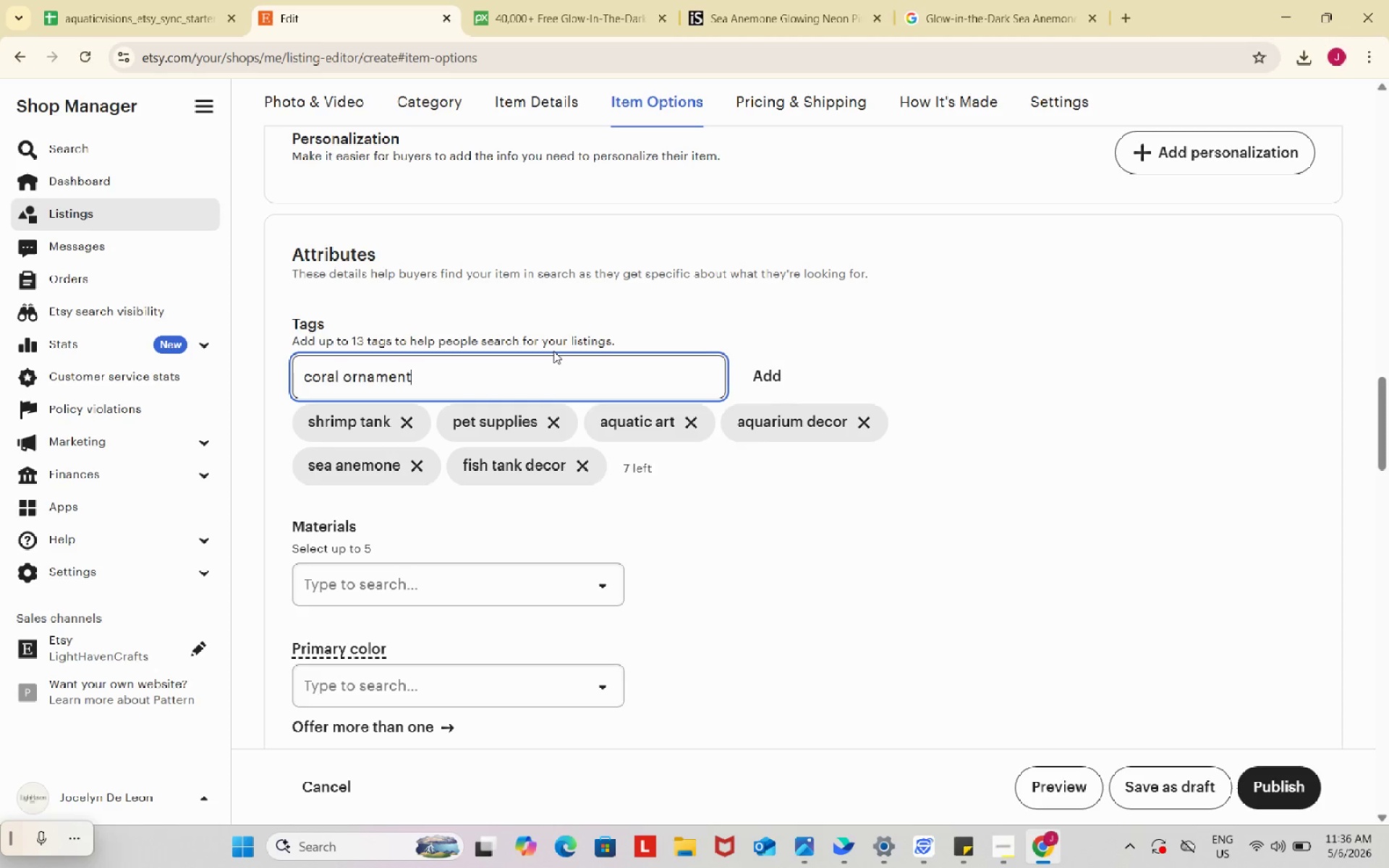 
key(Enter)
 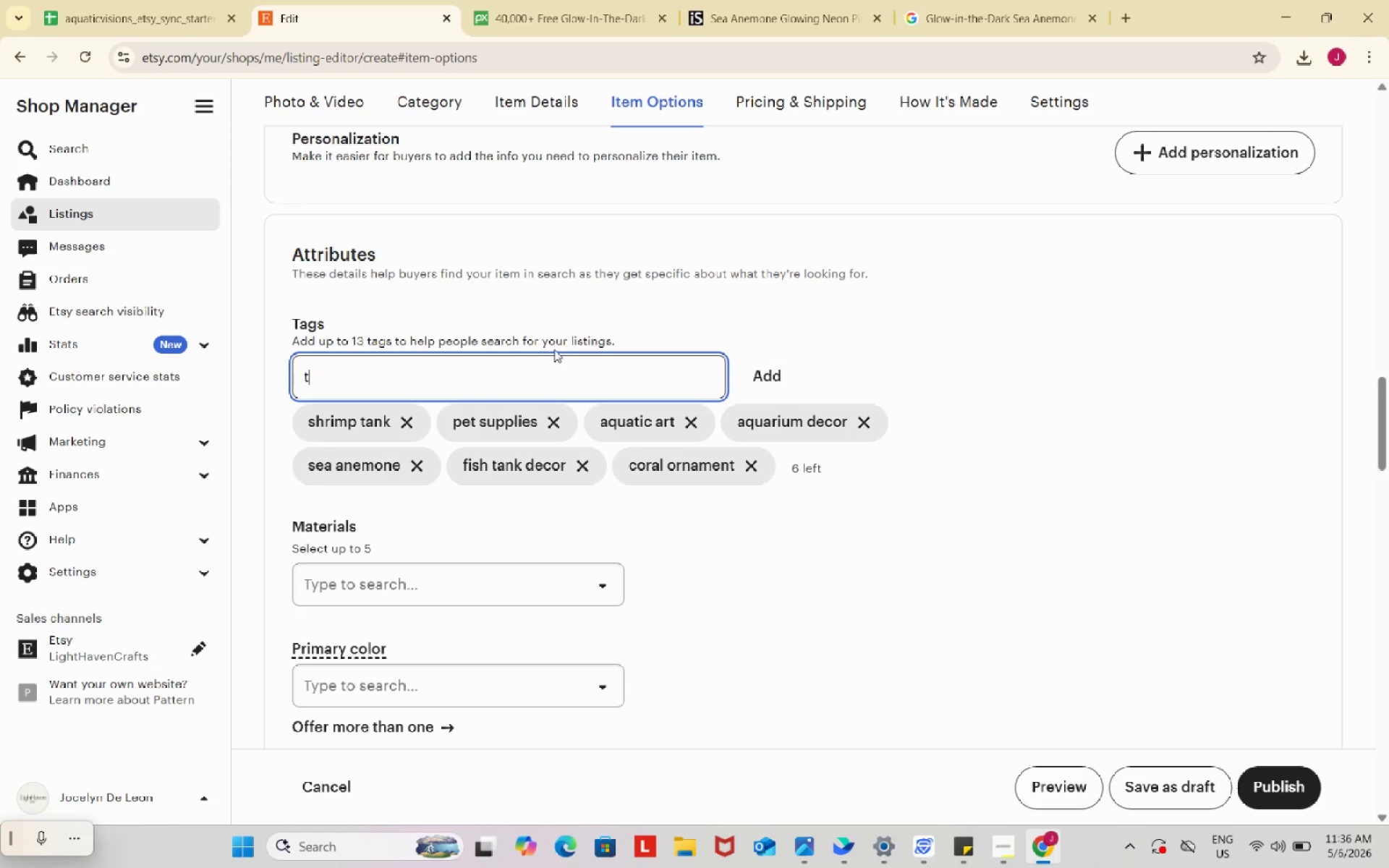 
type(tank accent)
 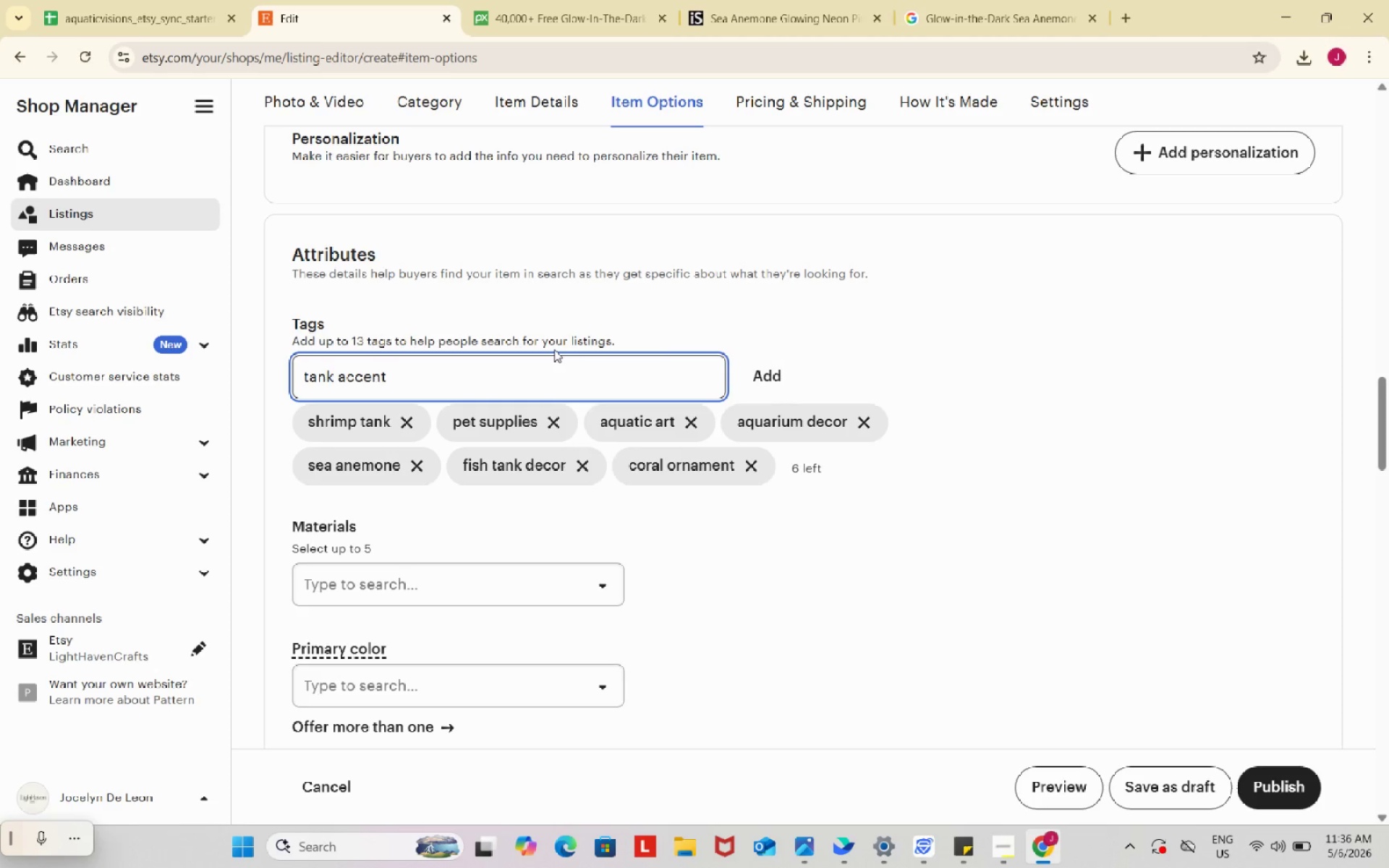 
key(Enter)
 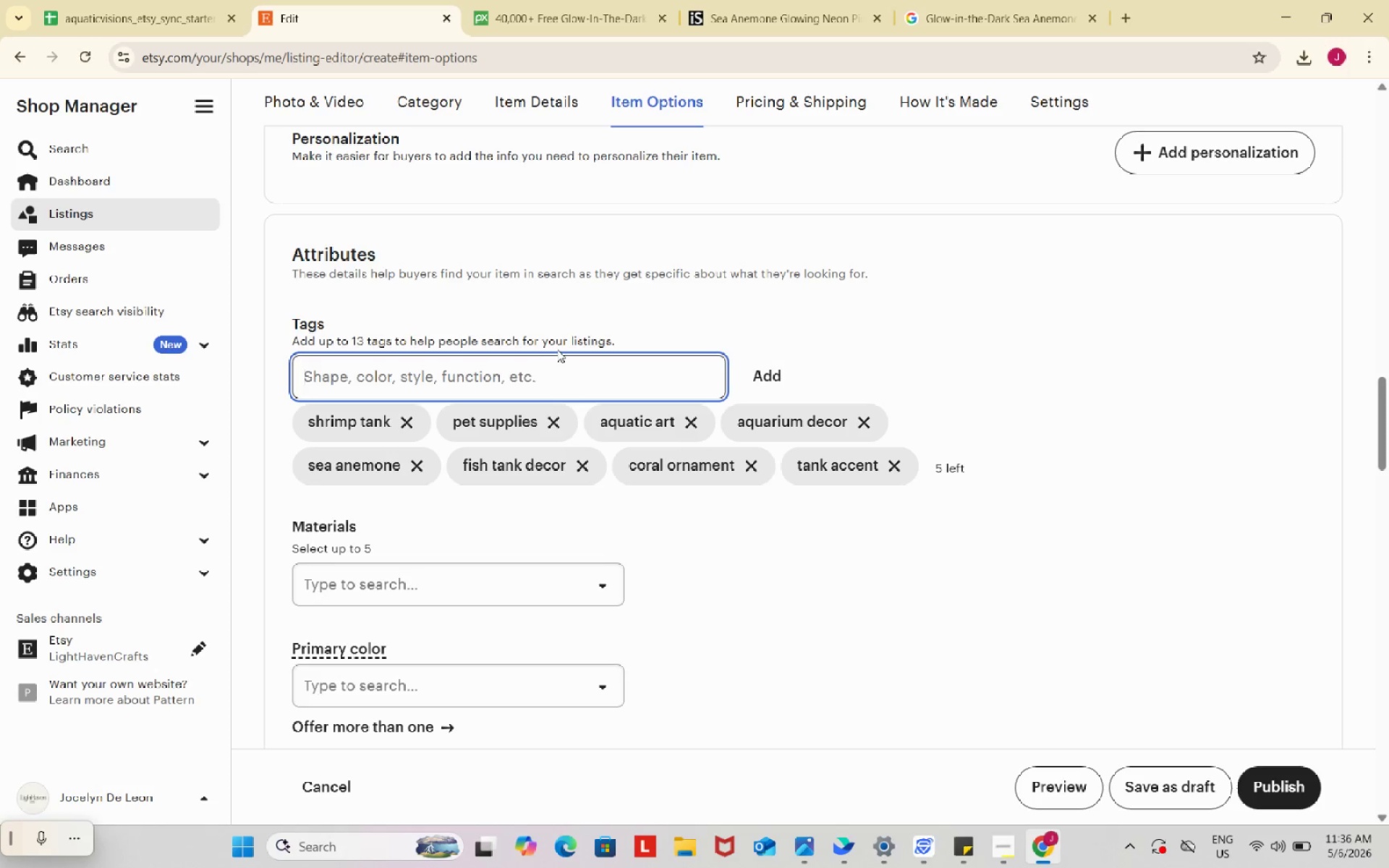 
type(resin decor)
 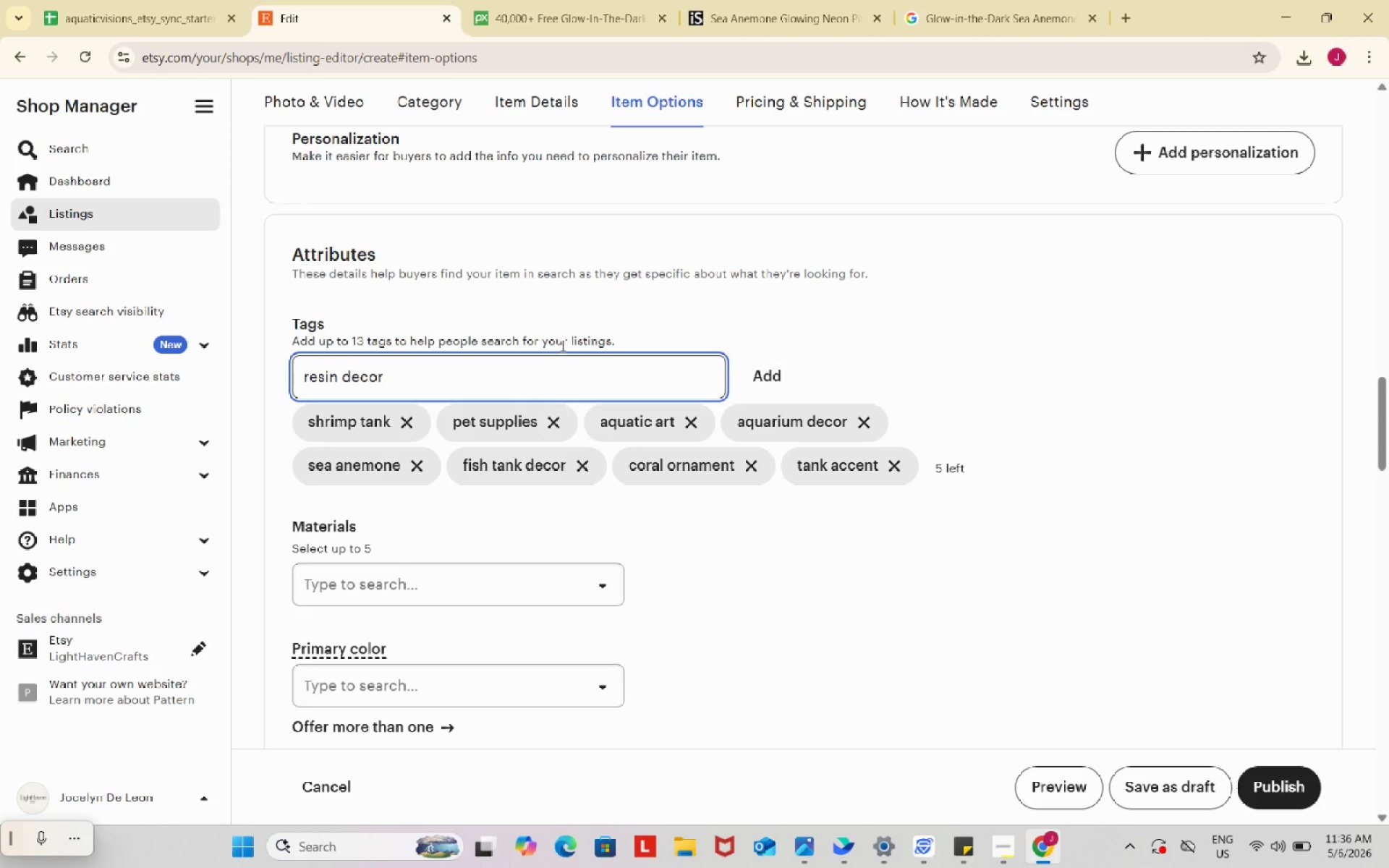 
key(Enter)
 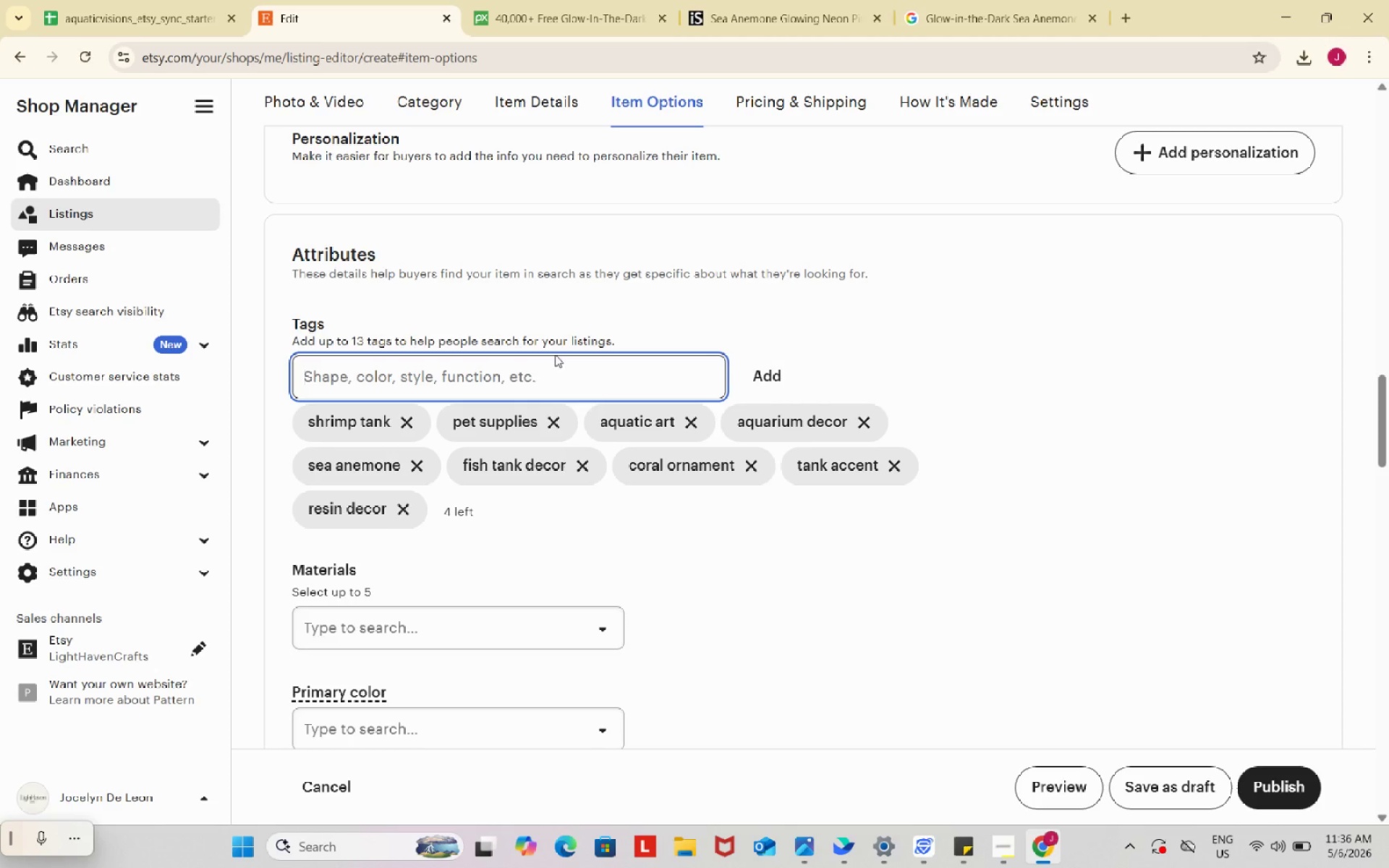 
type(aquascape decor)
 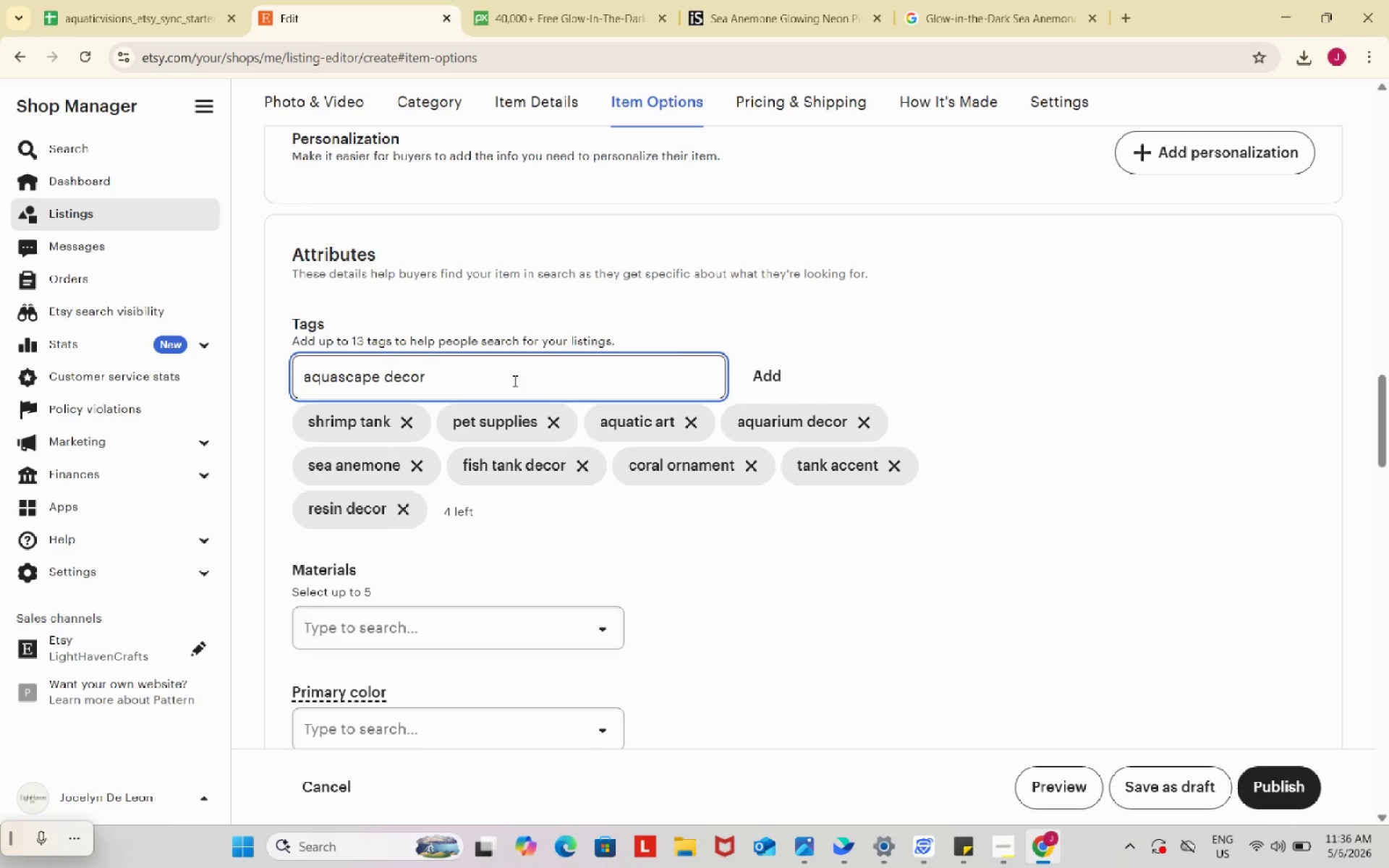 
key(Enter)
 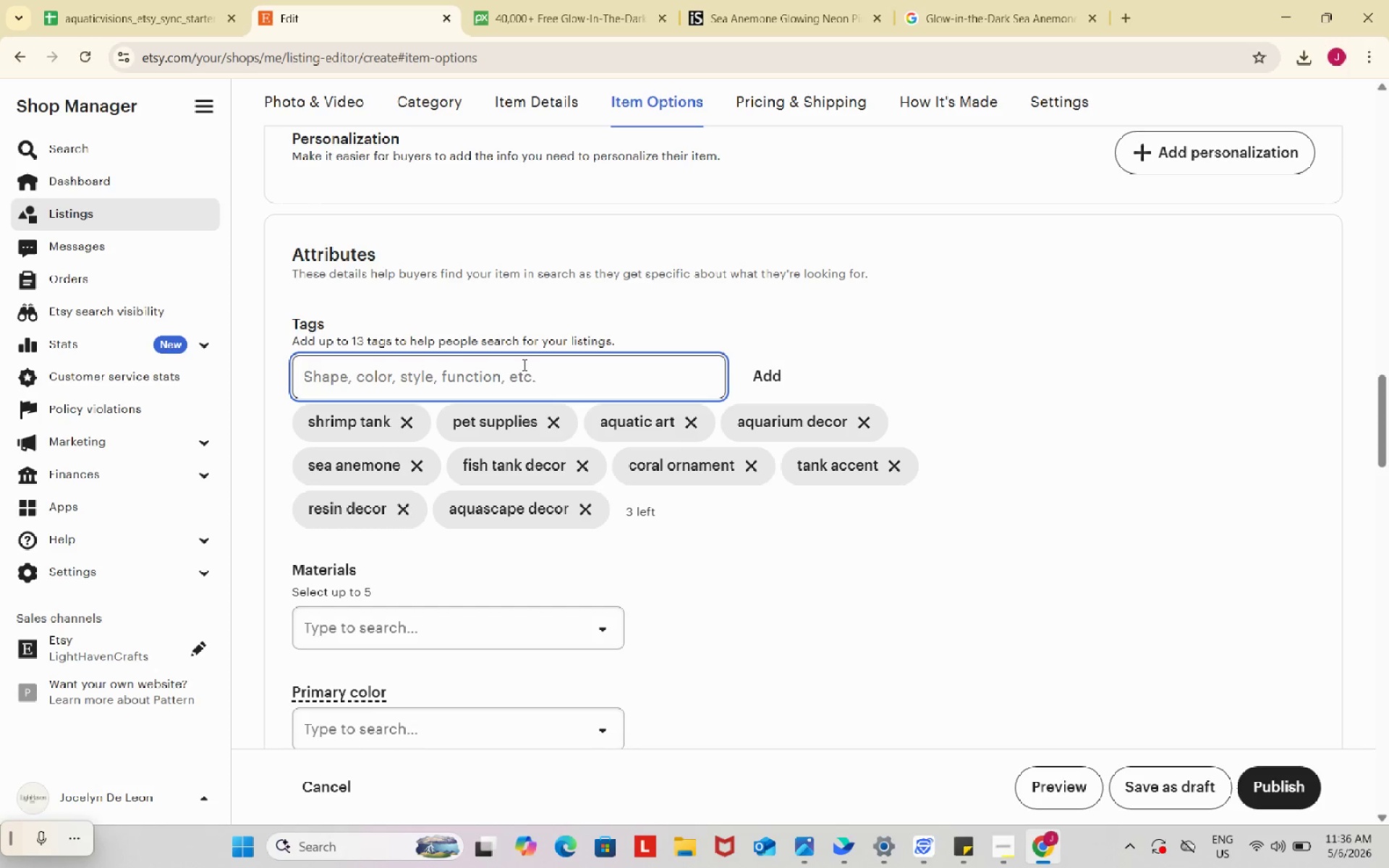 
type(glow aquarium)
 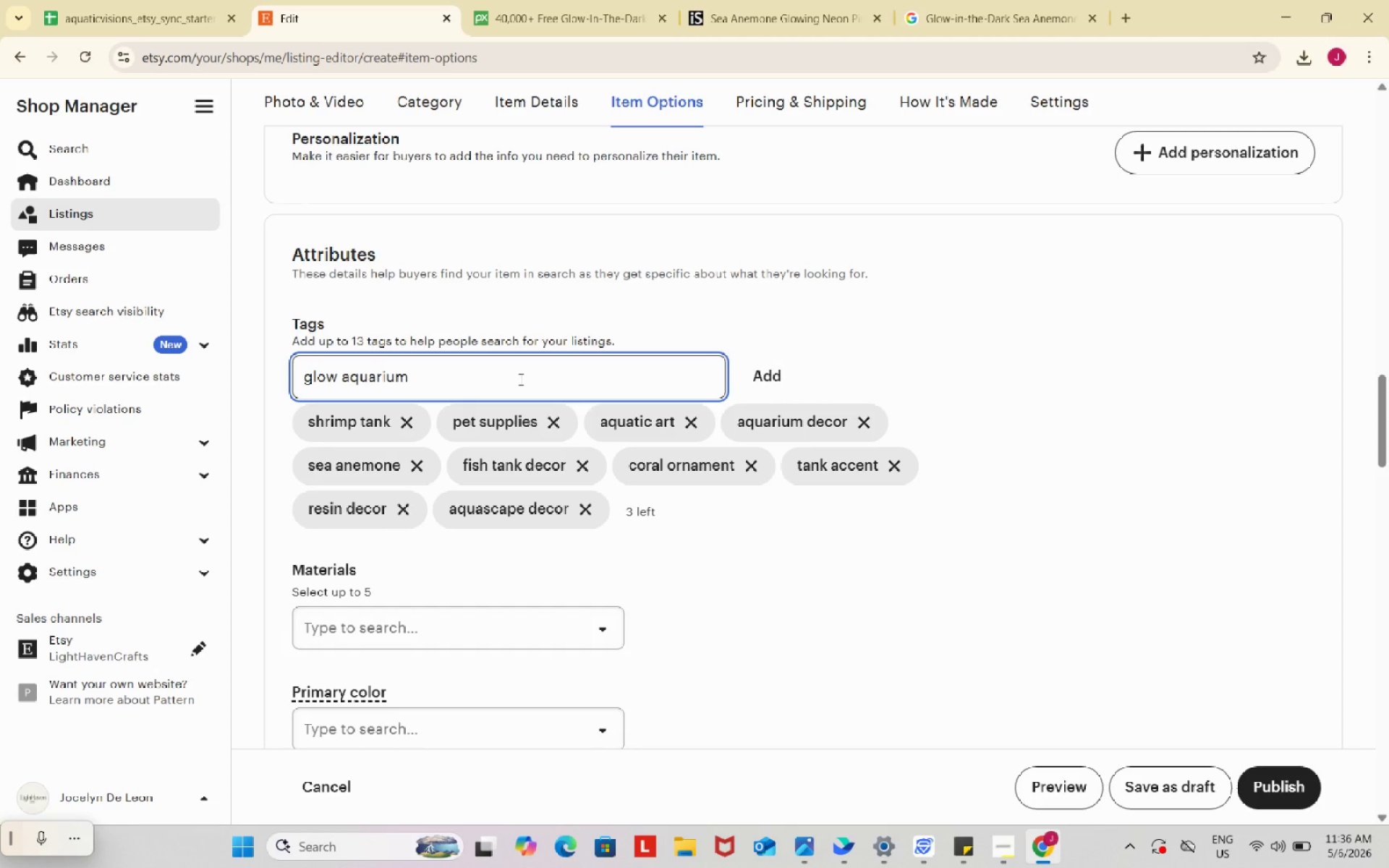 
key(Enter)
 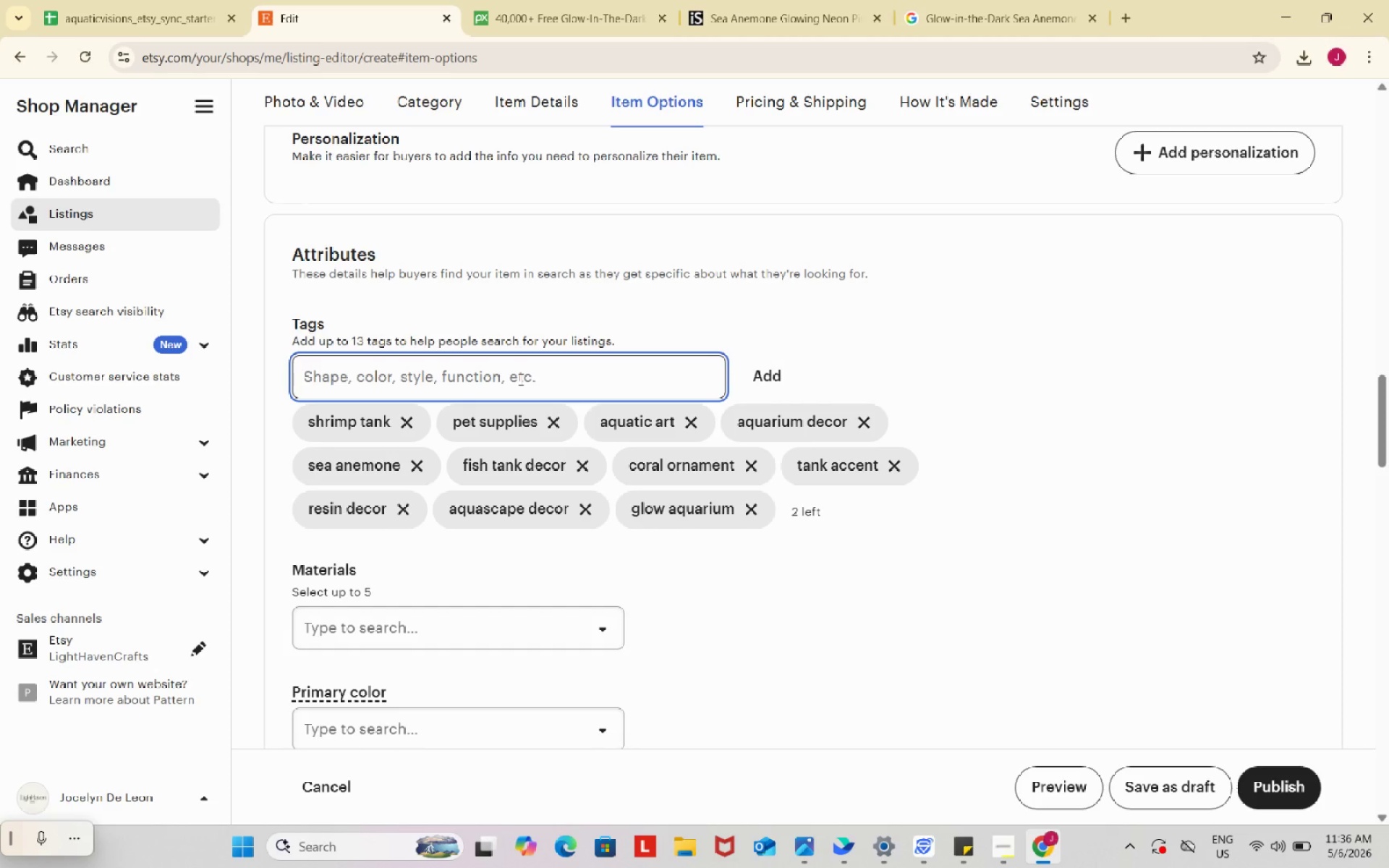 
type(fish habitat)
 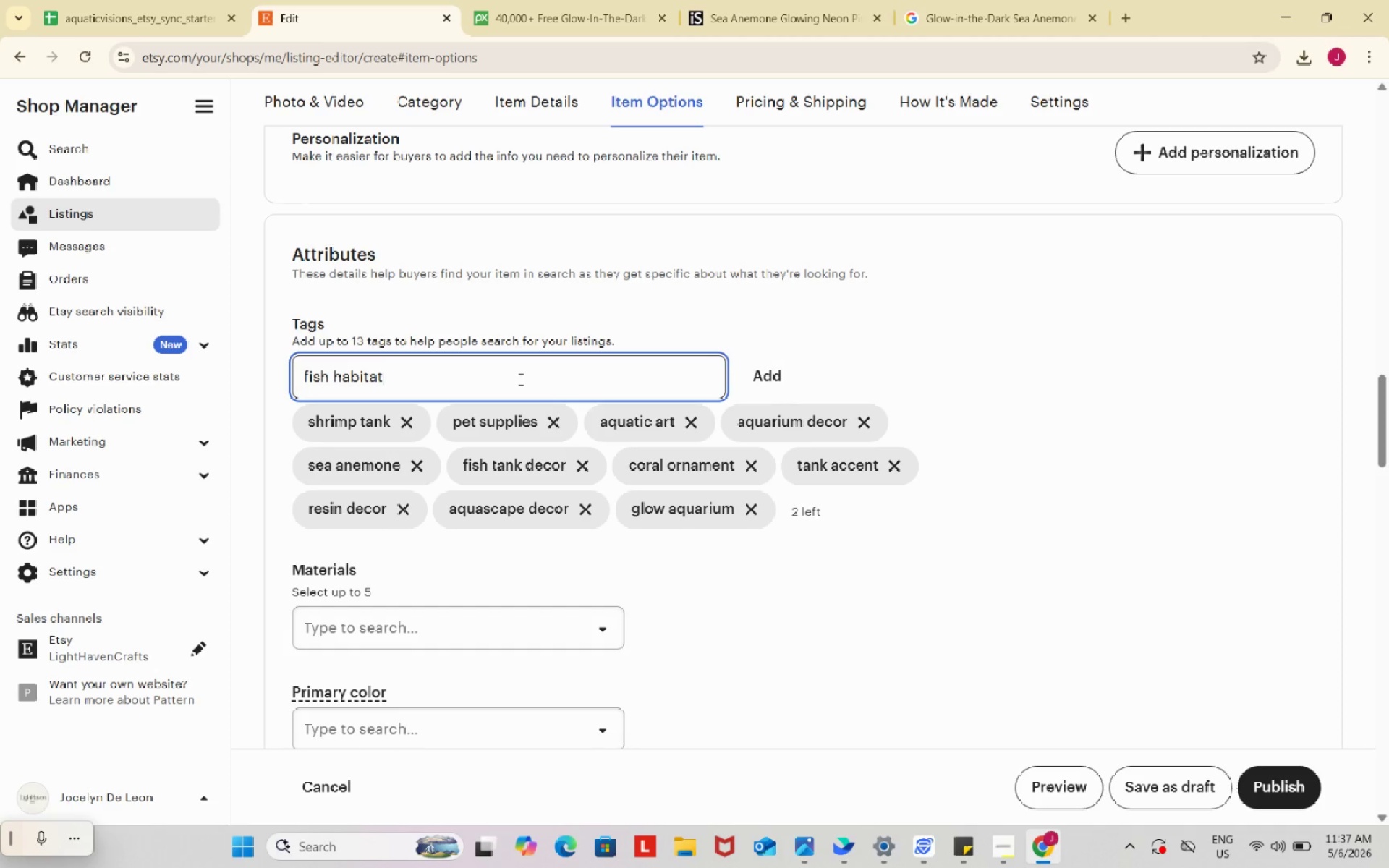 
key(Enter)
 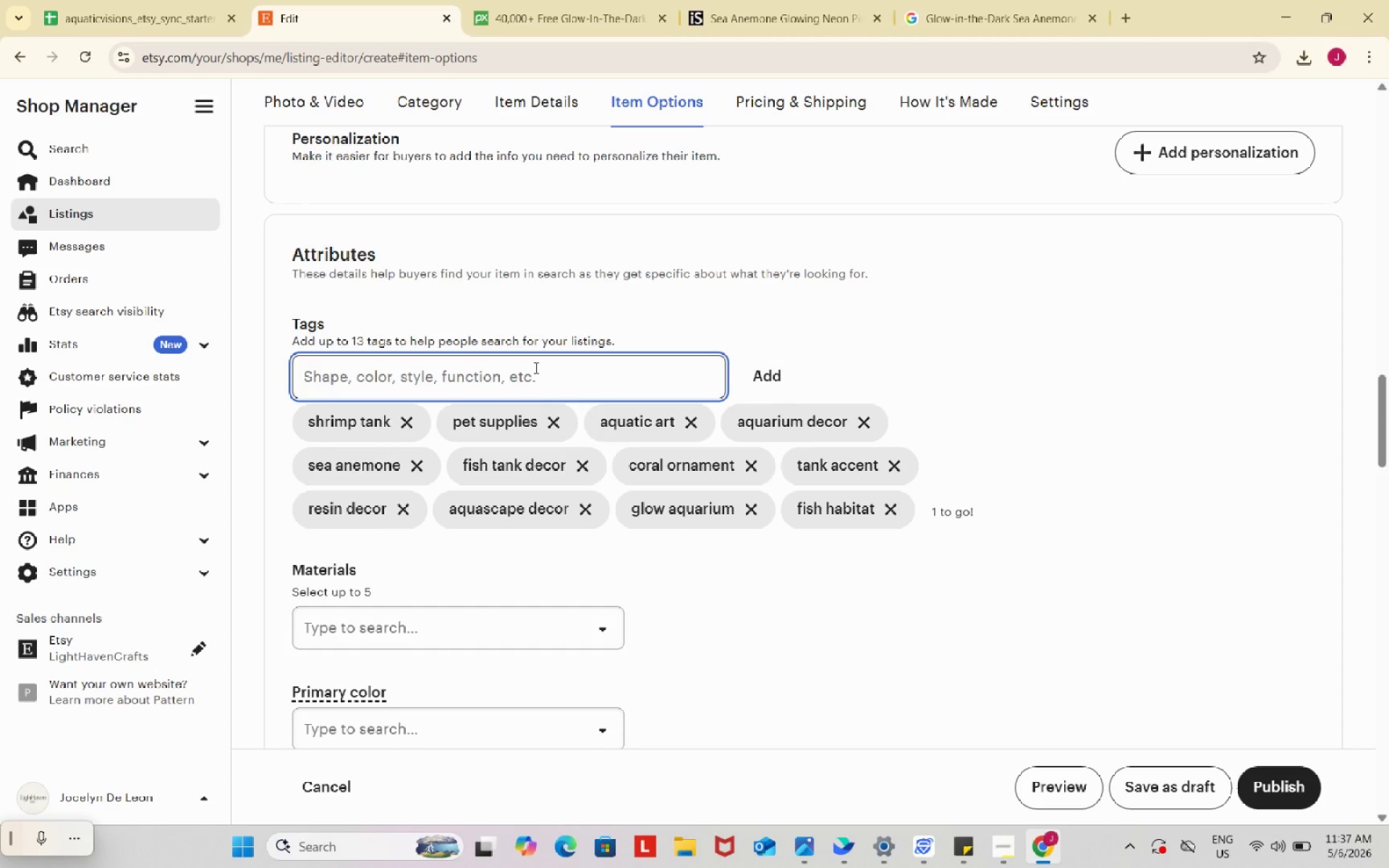 
wait(7.28)
 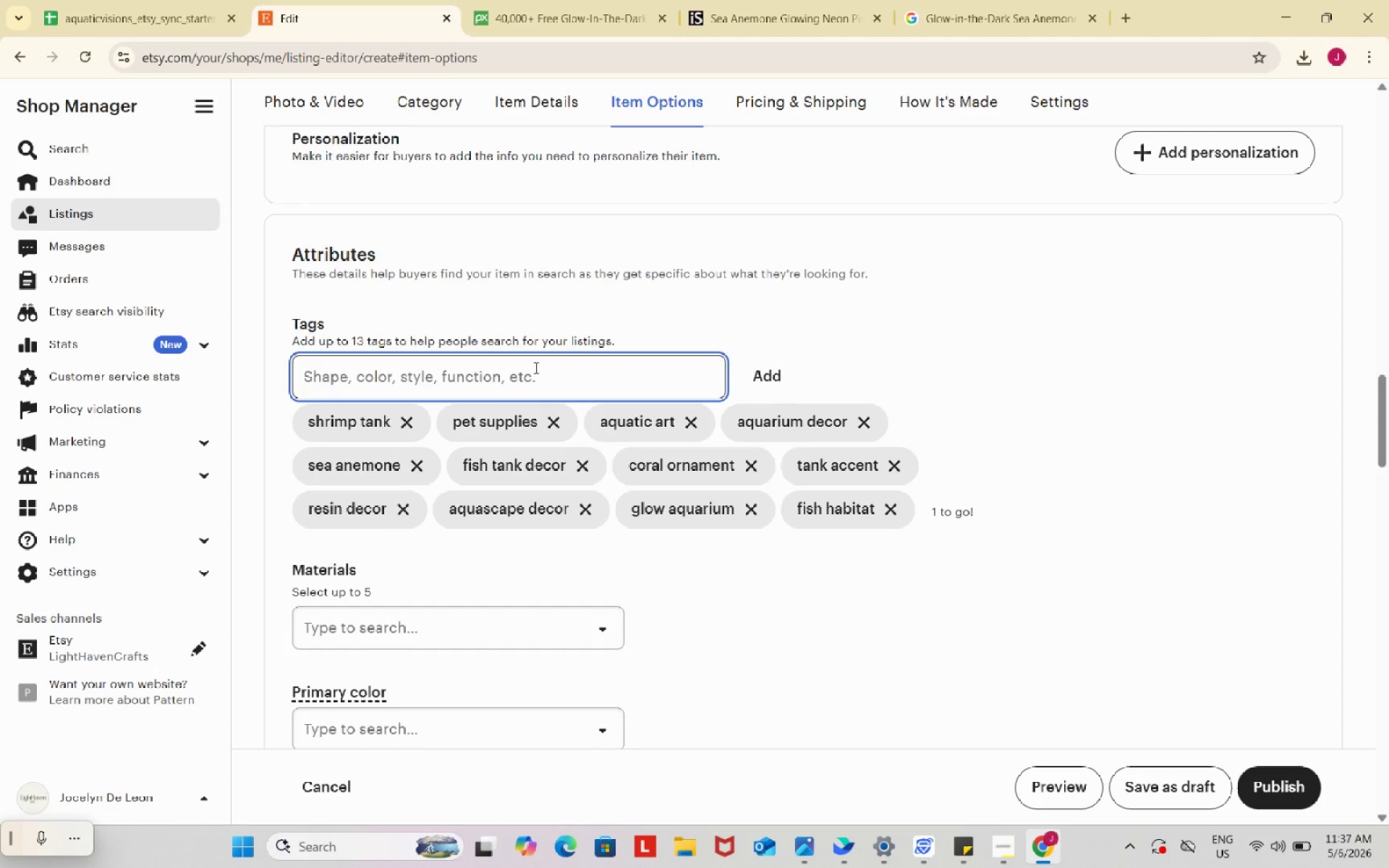 
type(tank accesorry)
key(Backspace)
key(Backspace)
key(Backspace)
key(Backspace)
type(sory)
 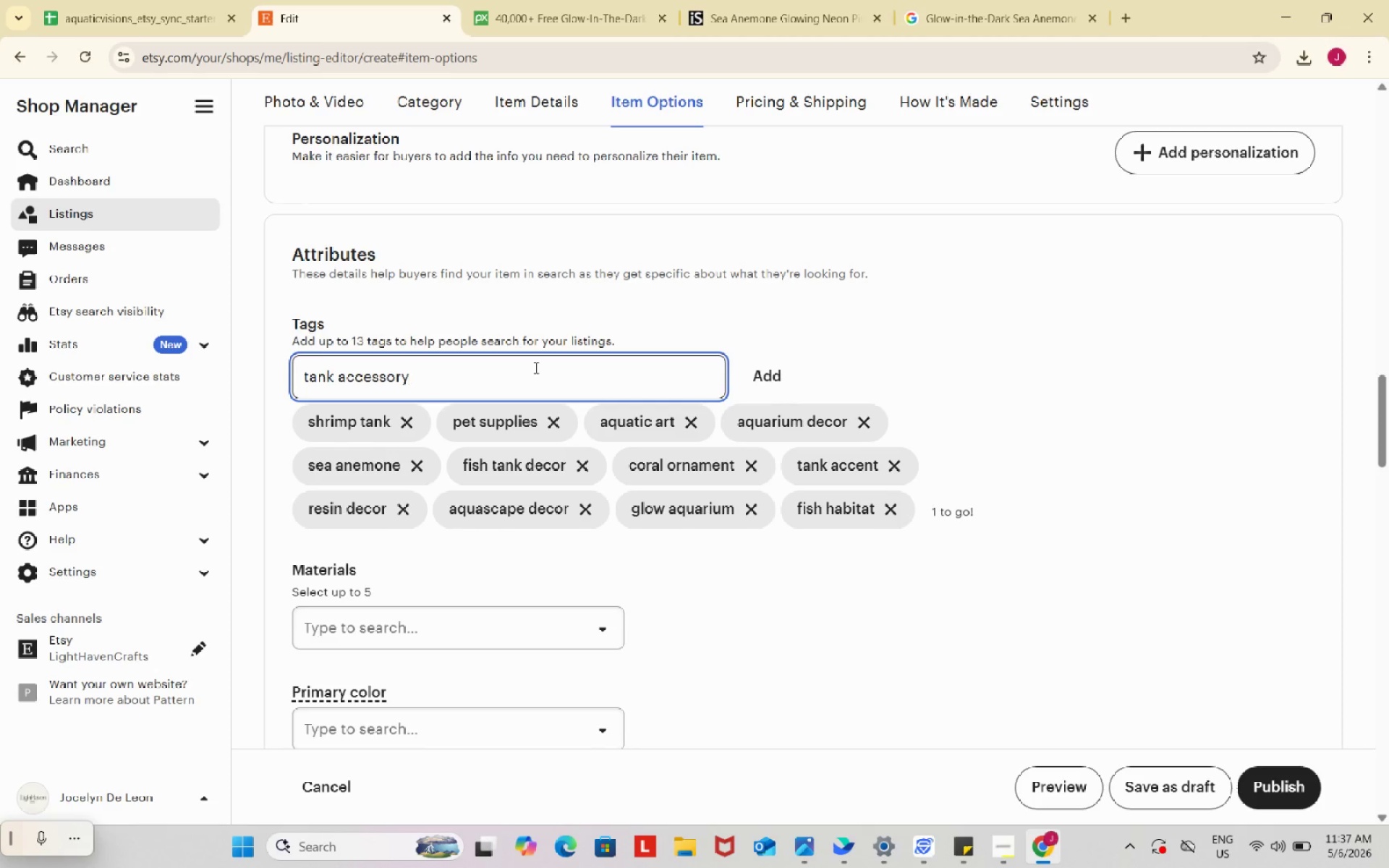 
key(Enter)
 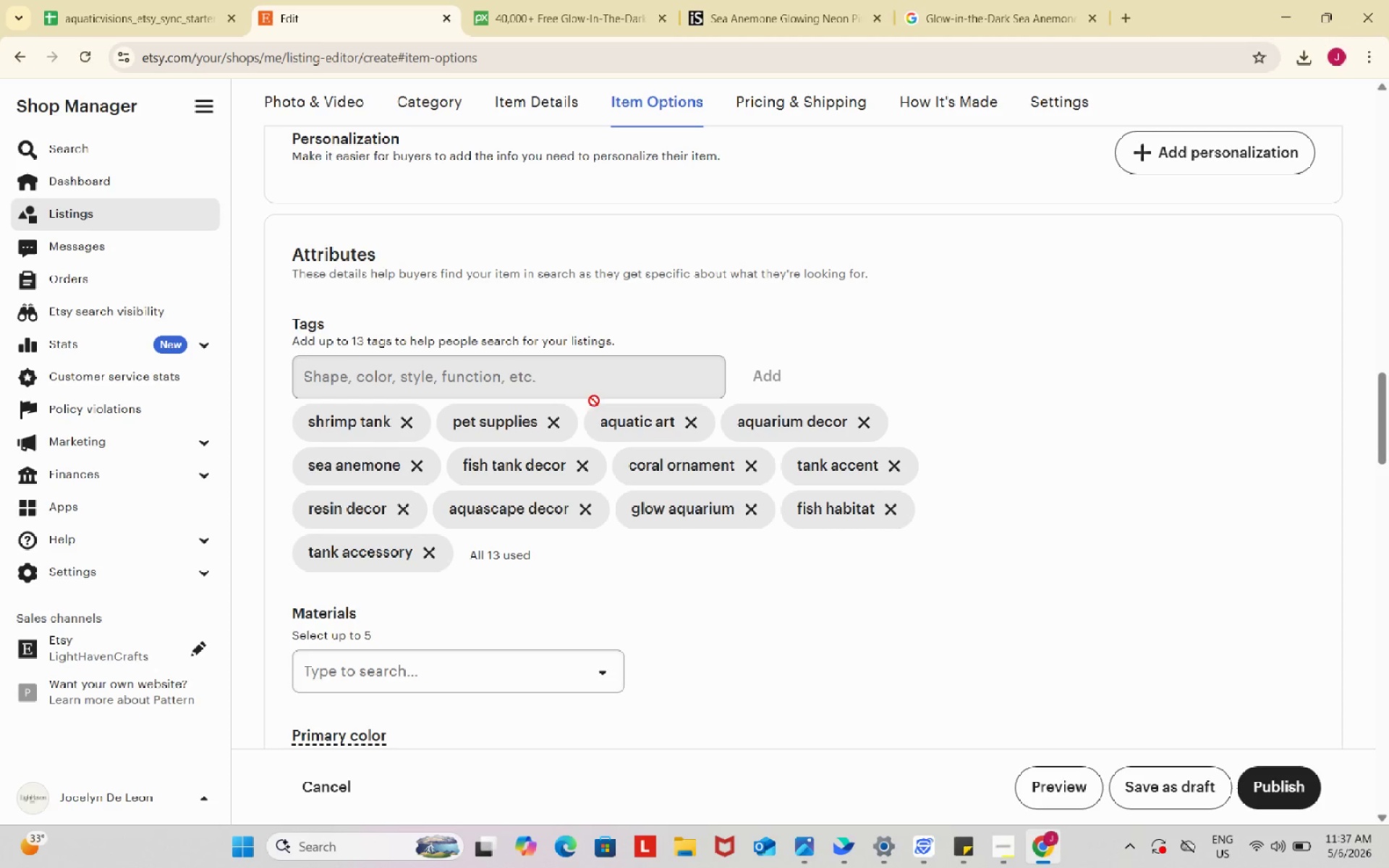 
scroll: coordinate [703, 467], scroll_direction: down, amount: 7.0
 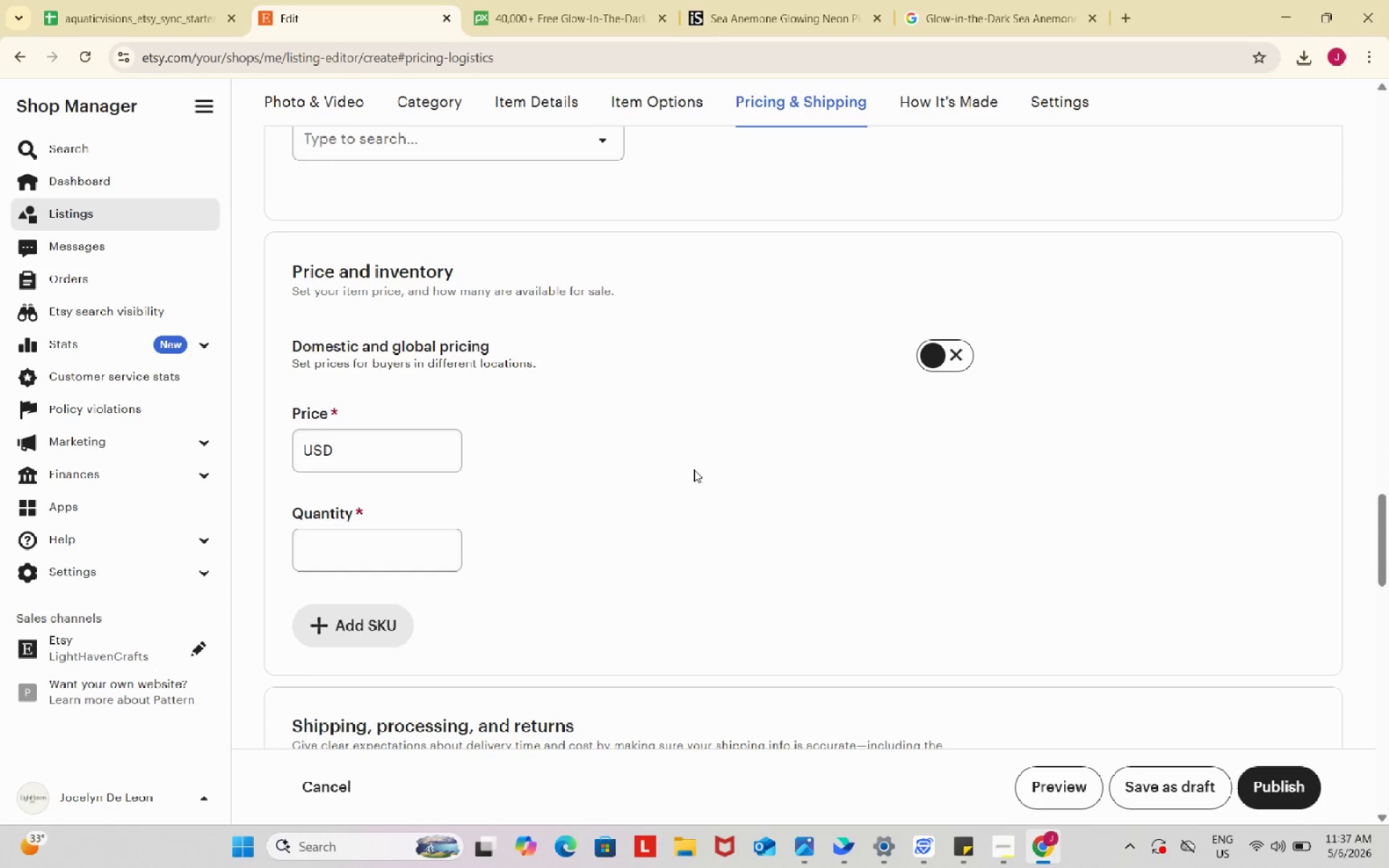 
left_click([173, 0])
 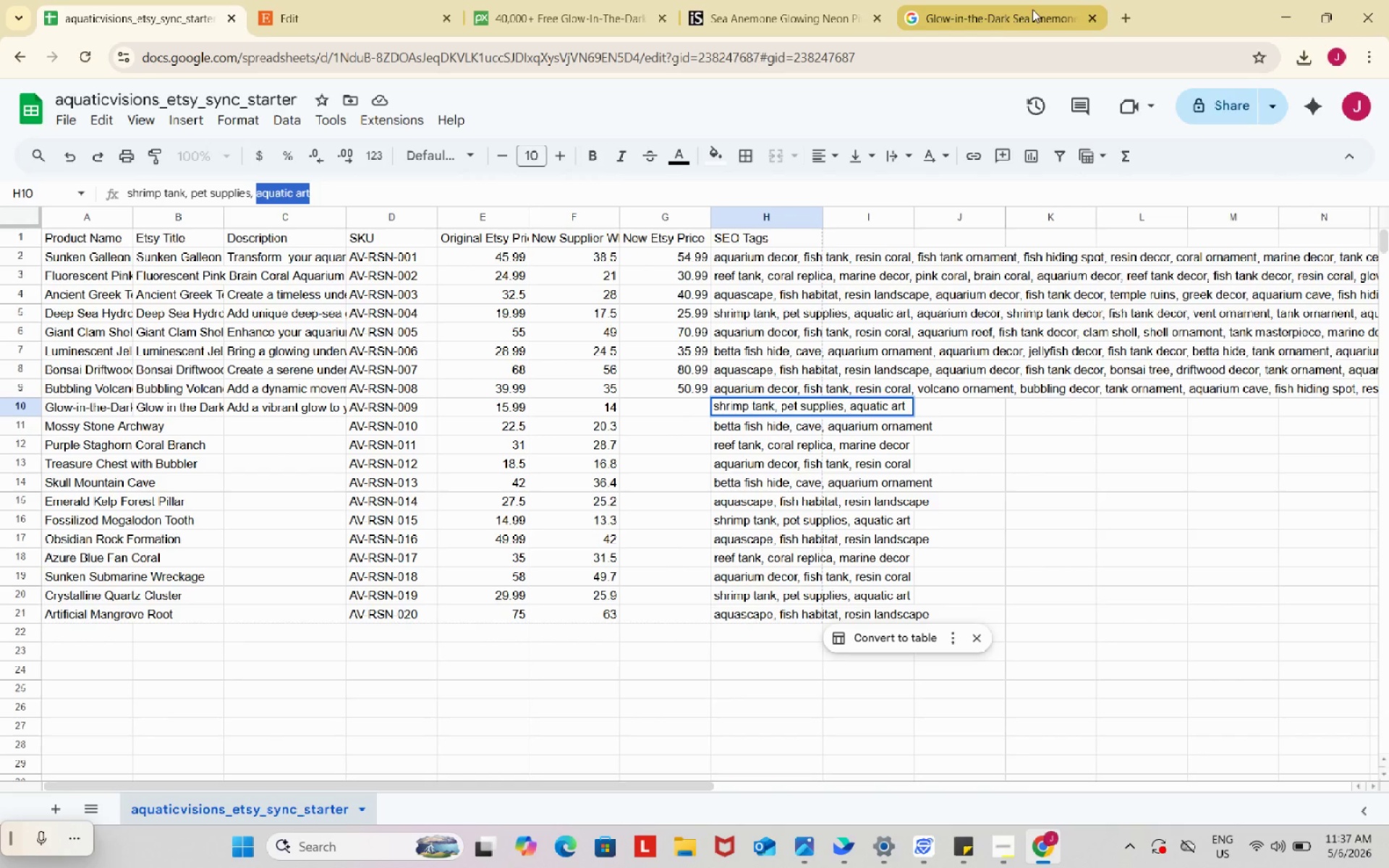 
left_click([1121, 14])
 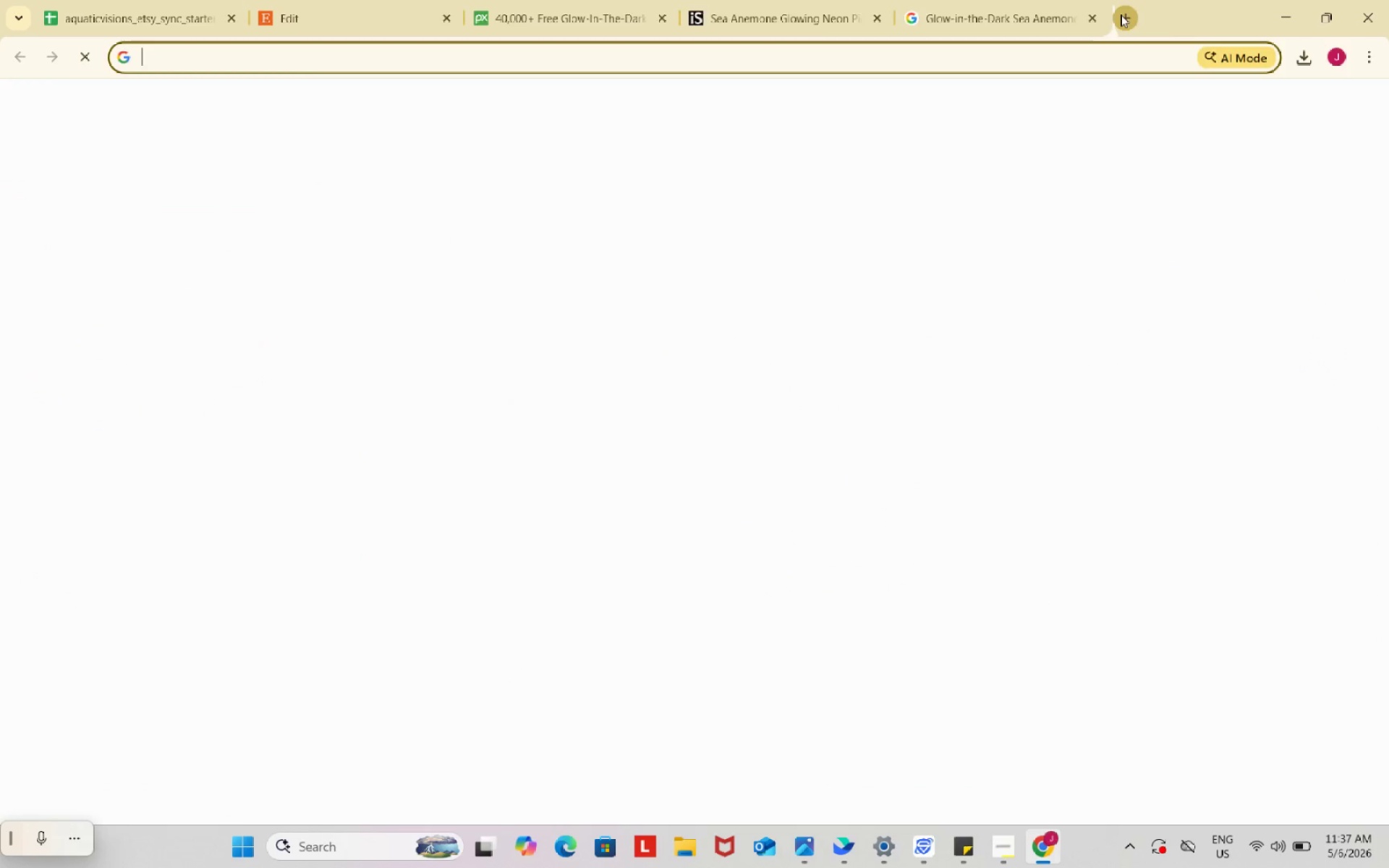 
type(ch)
 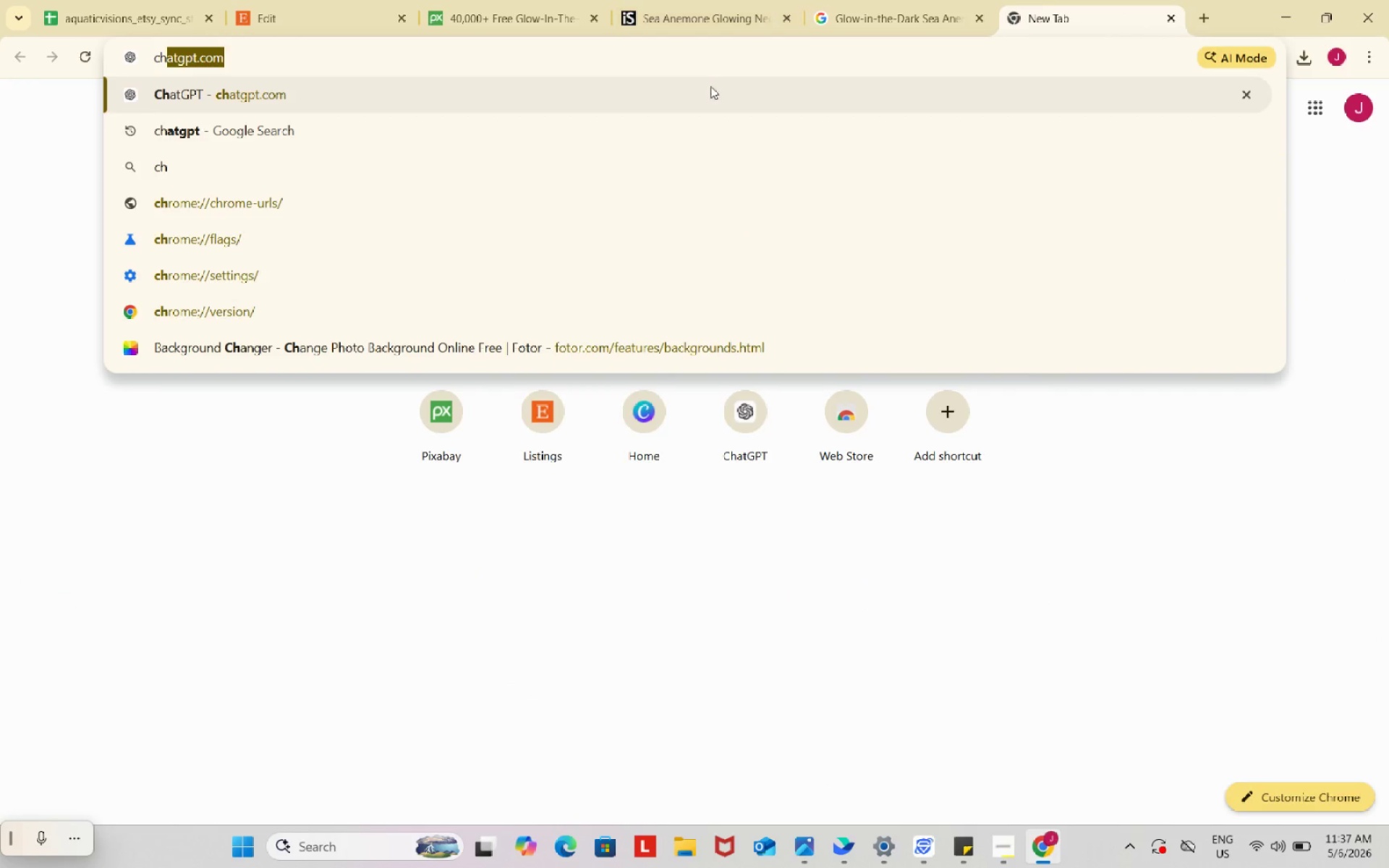 
left_click([714, 95])
 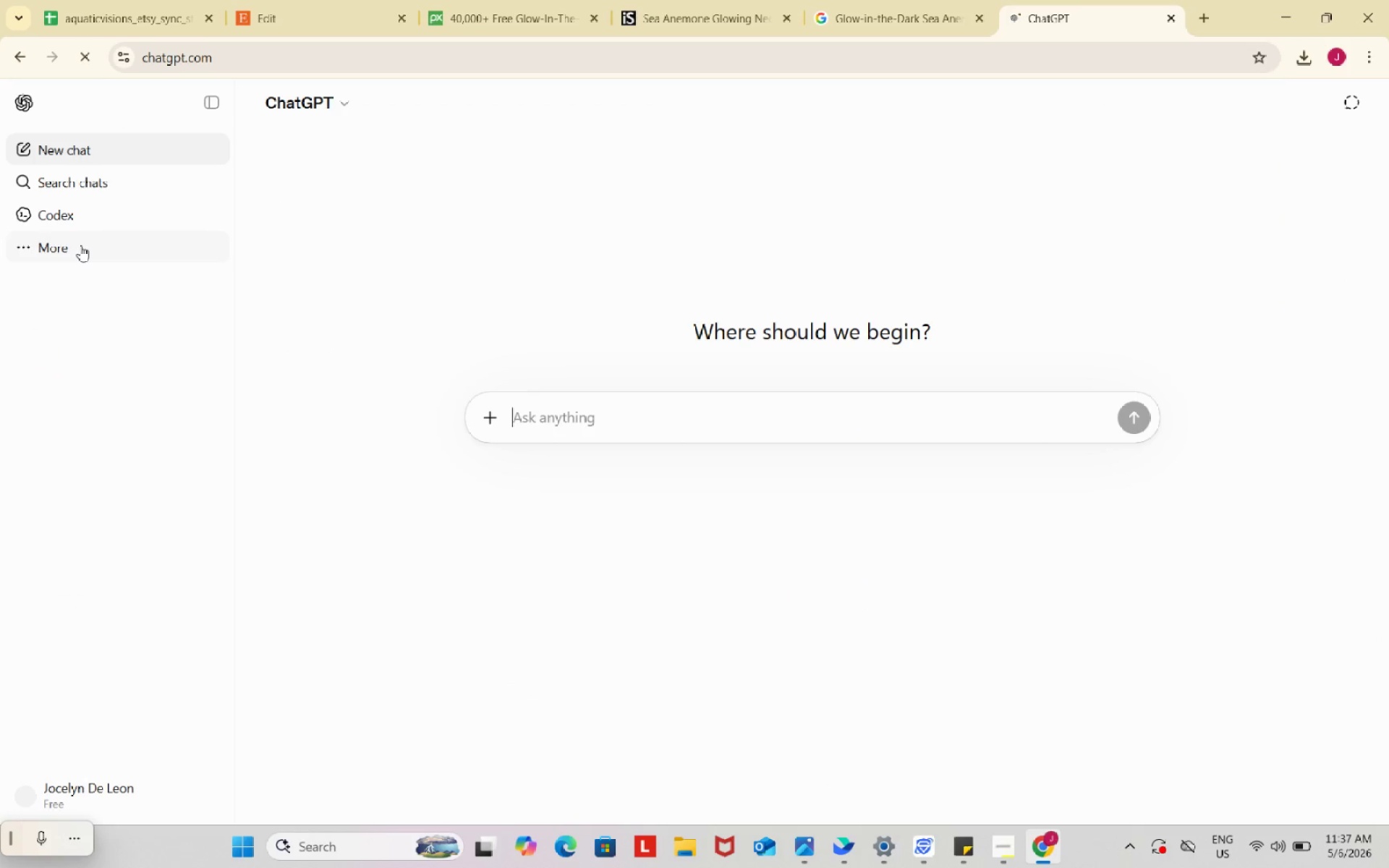 
left_click([61, 245])
 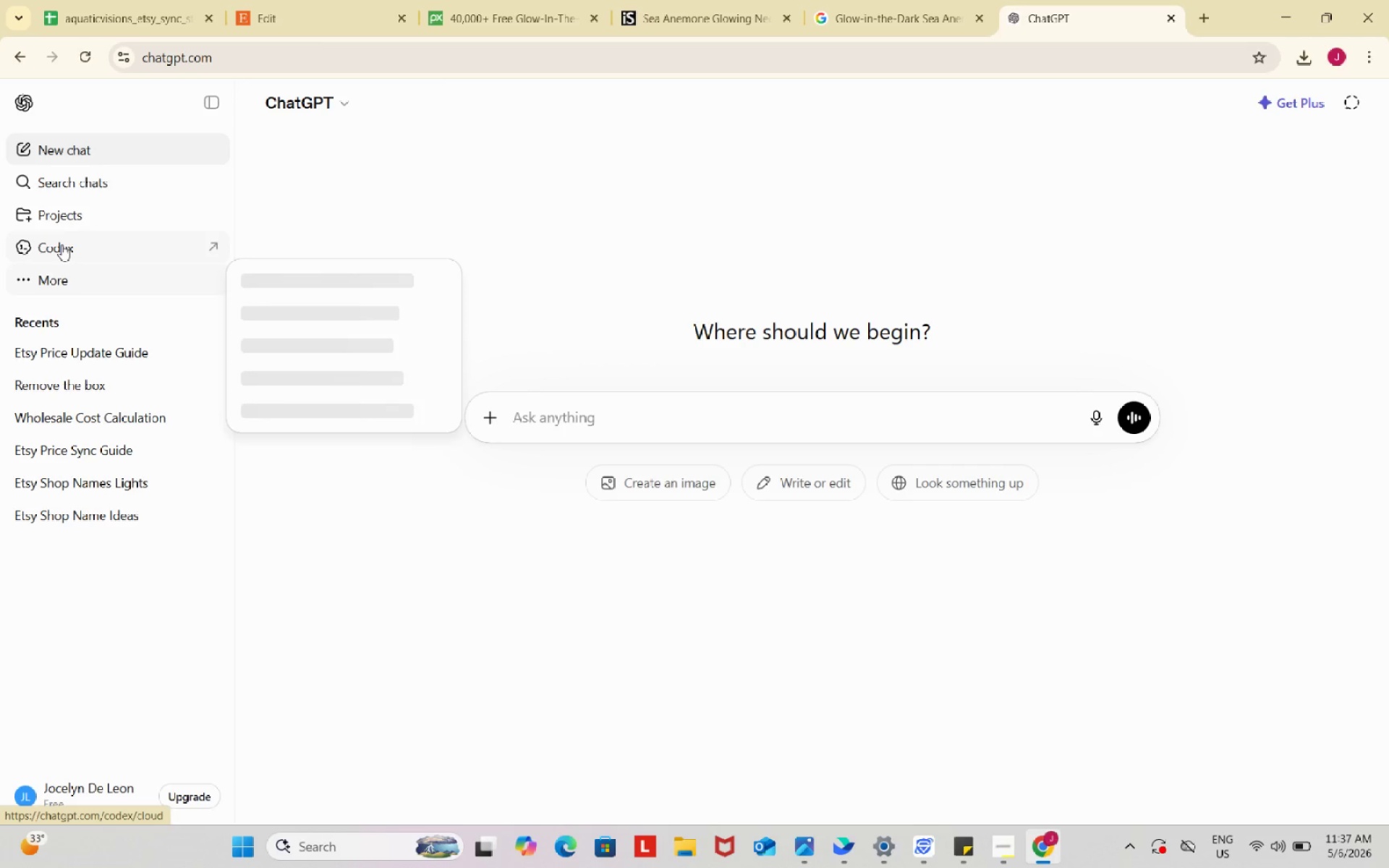 
left_click([101, 353])
 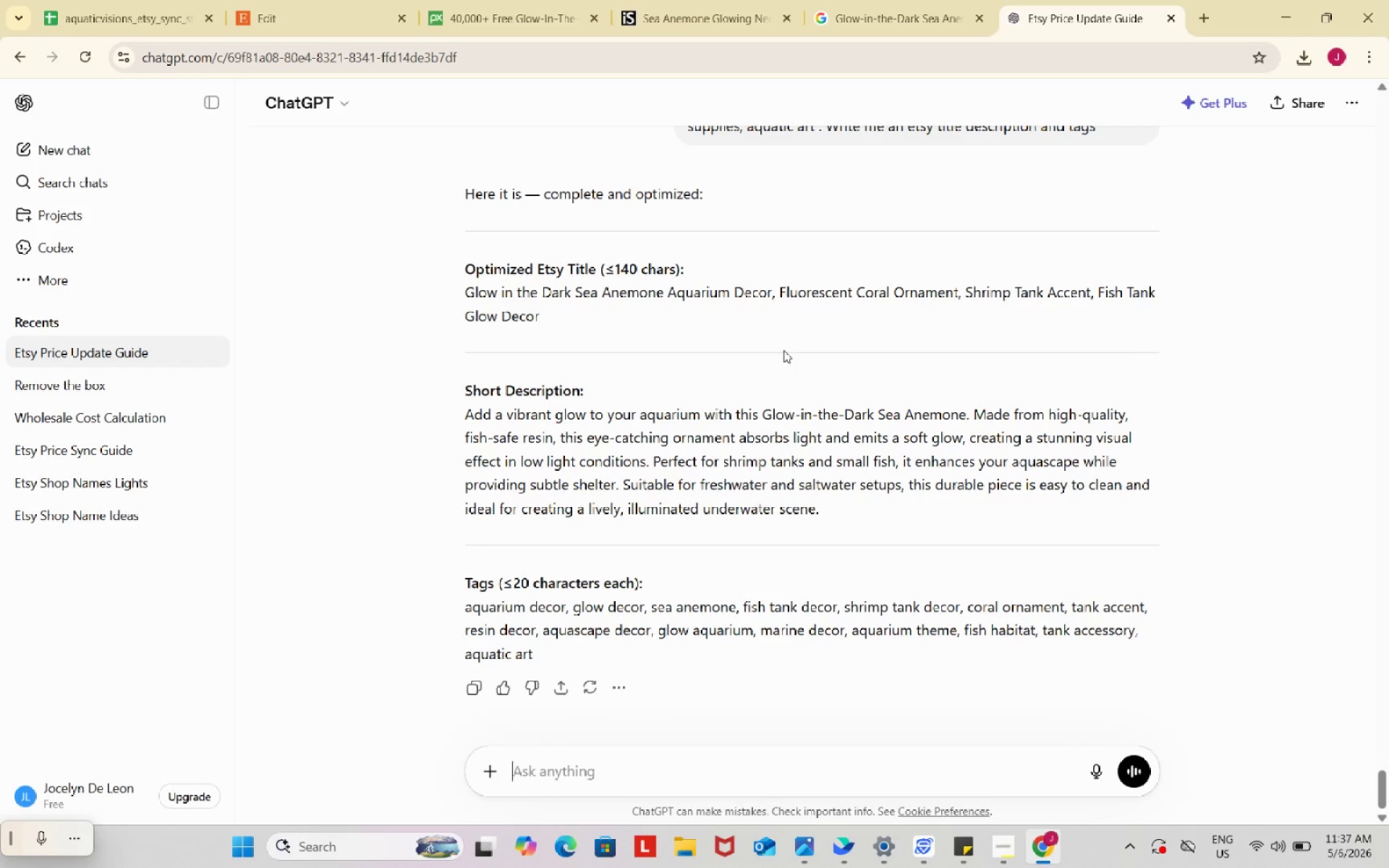 
scroll: coordinate [748, 429], scroll_direction: up, amount: 9.0
 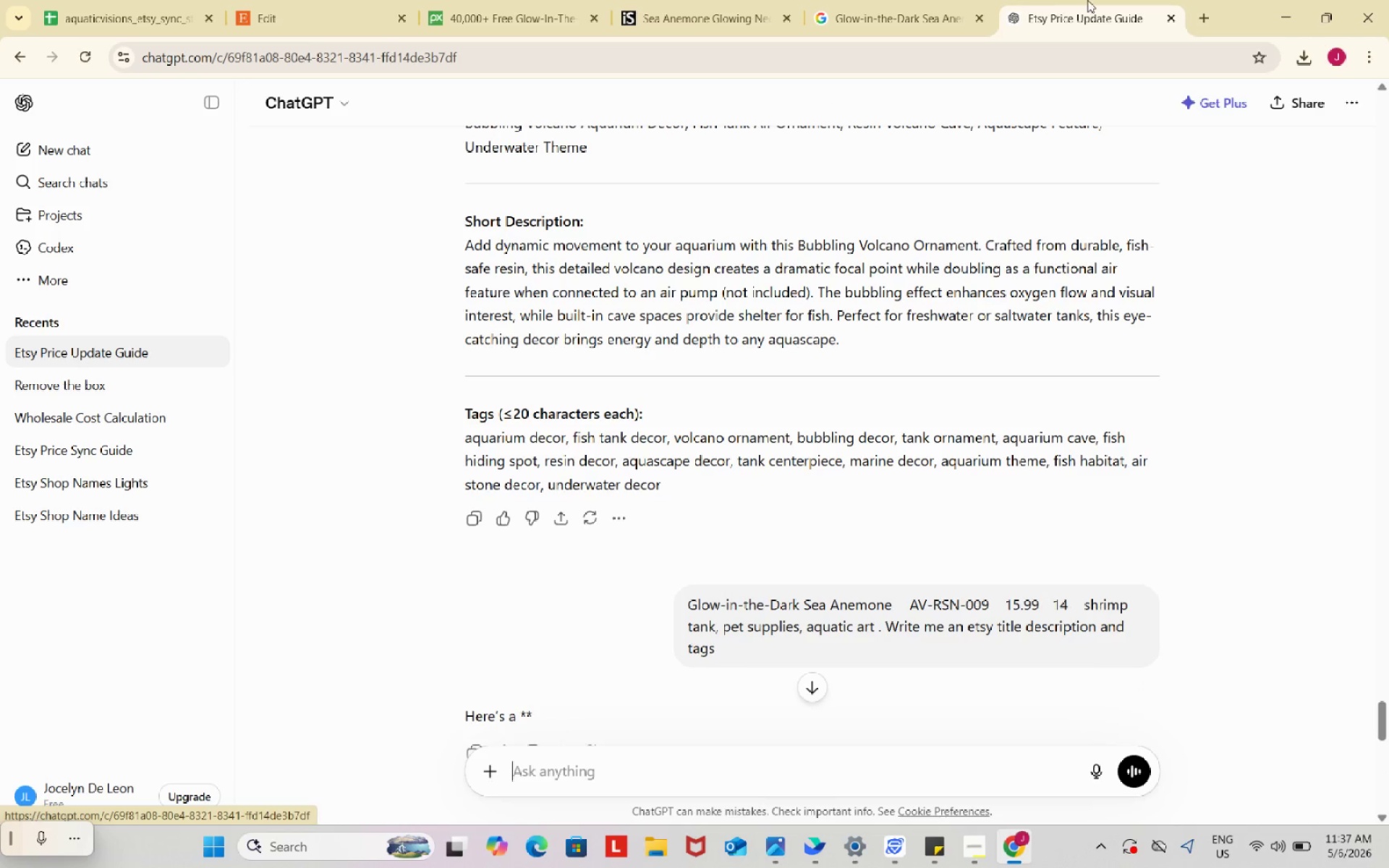 
left_click([1166, 20])
 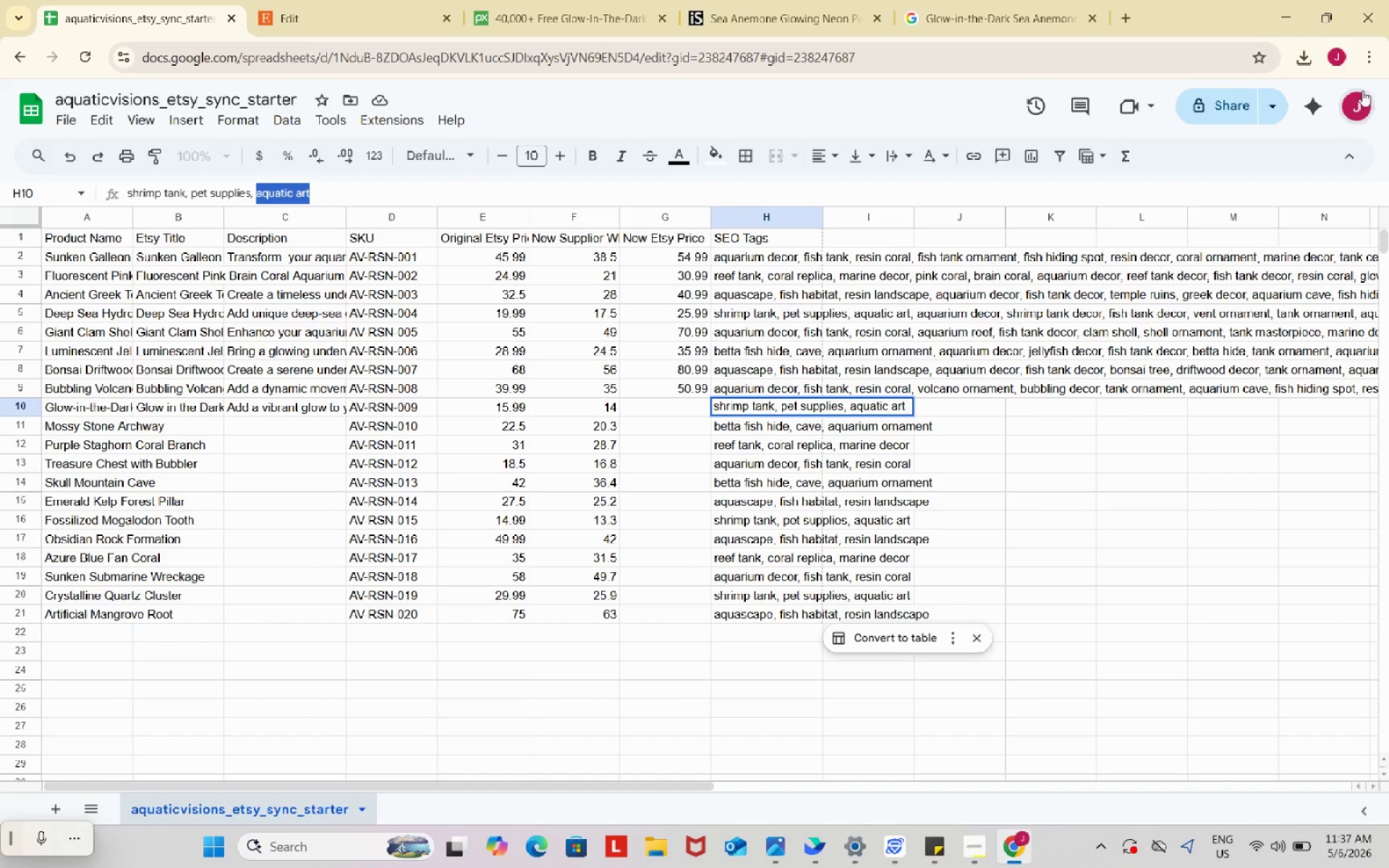 
left_click([1339, 58])
 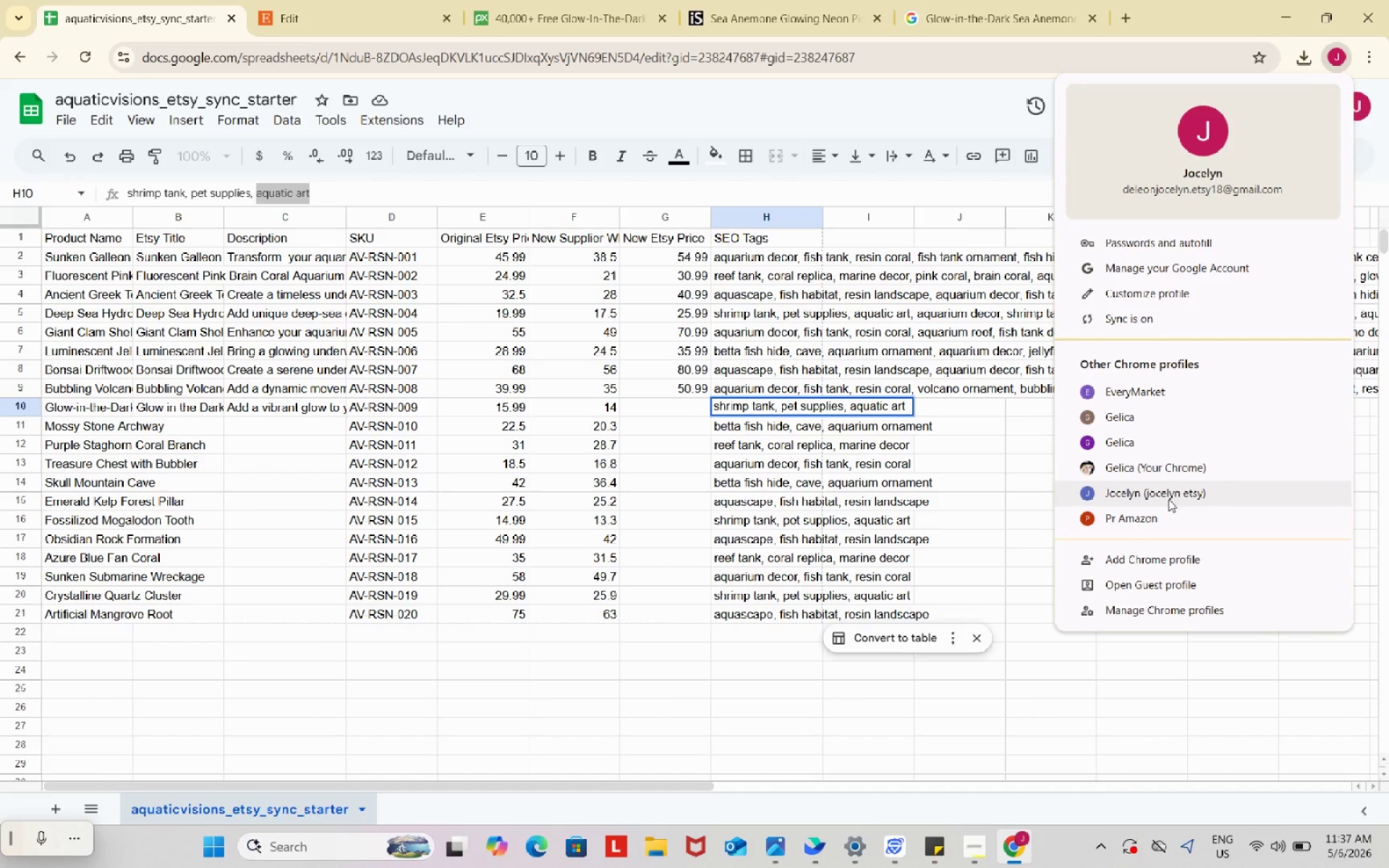 
left_click([1164, 495])
 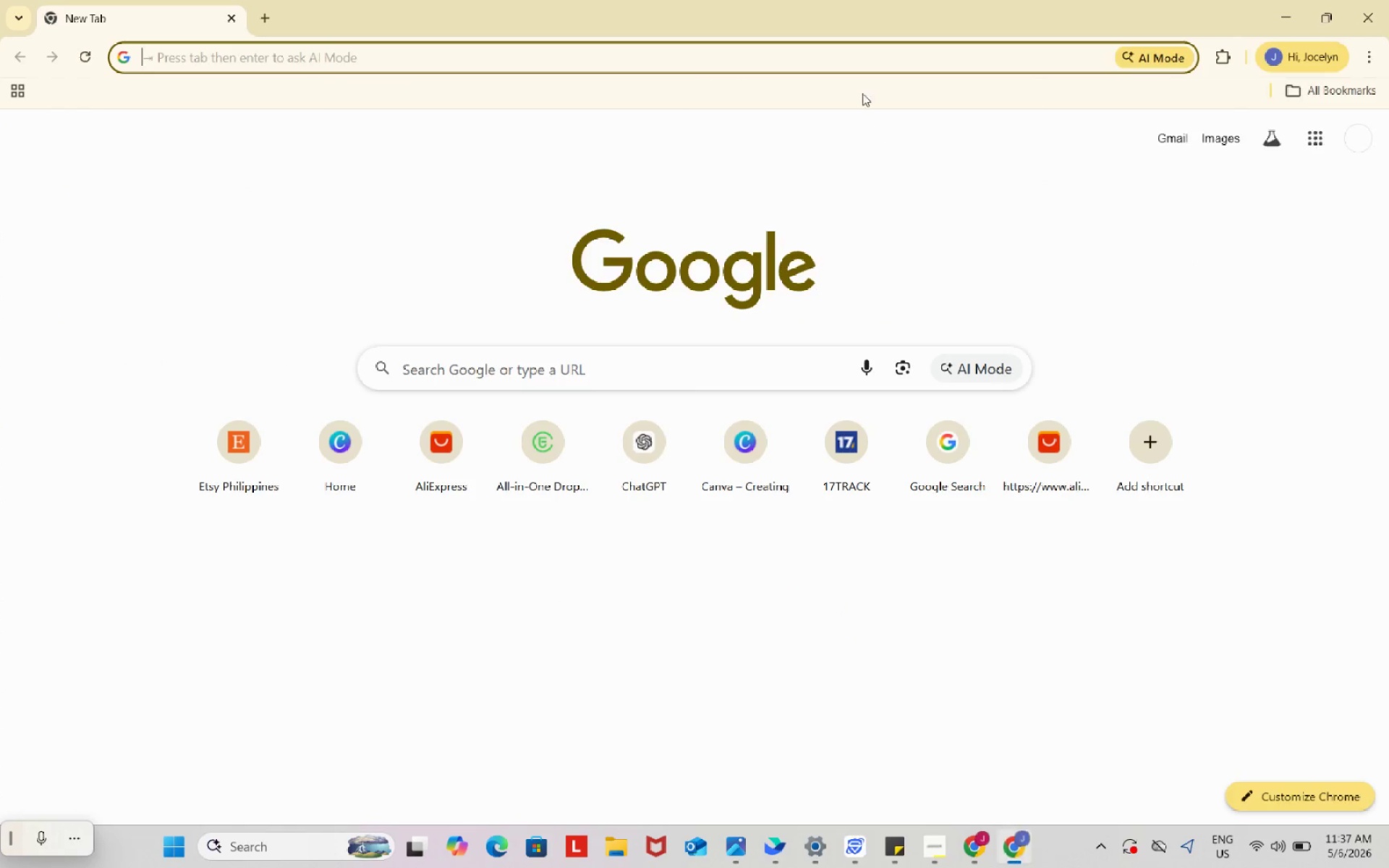 
left_click([851, 69])
 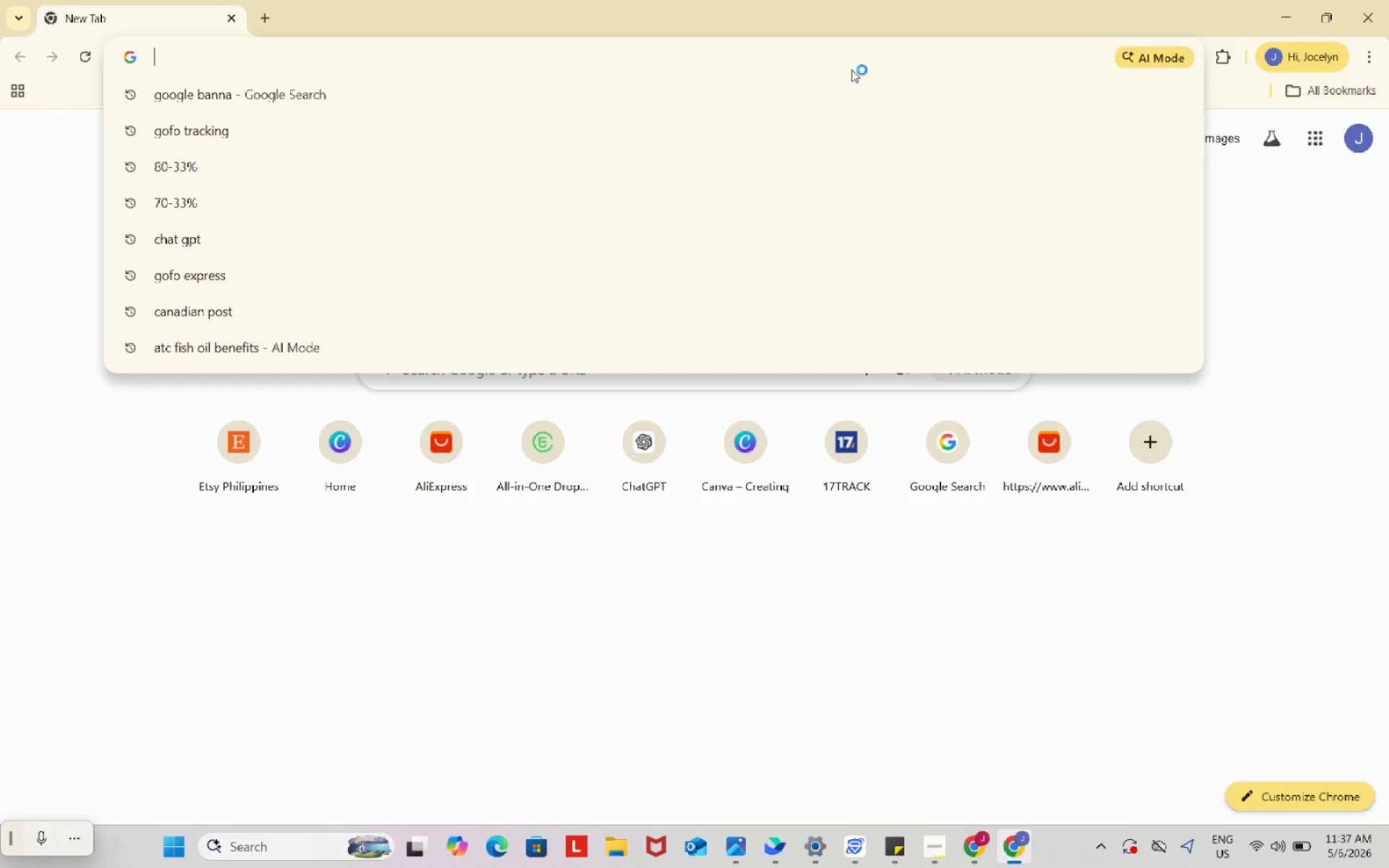 
type(ch)
 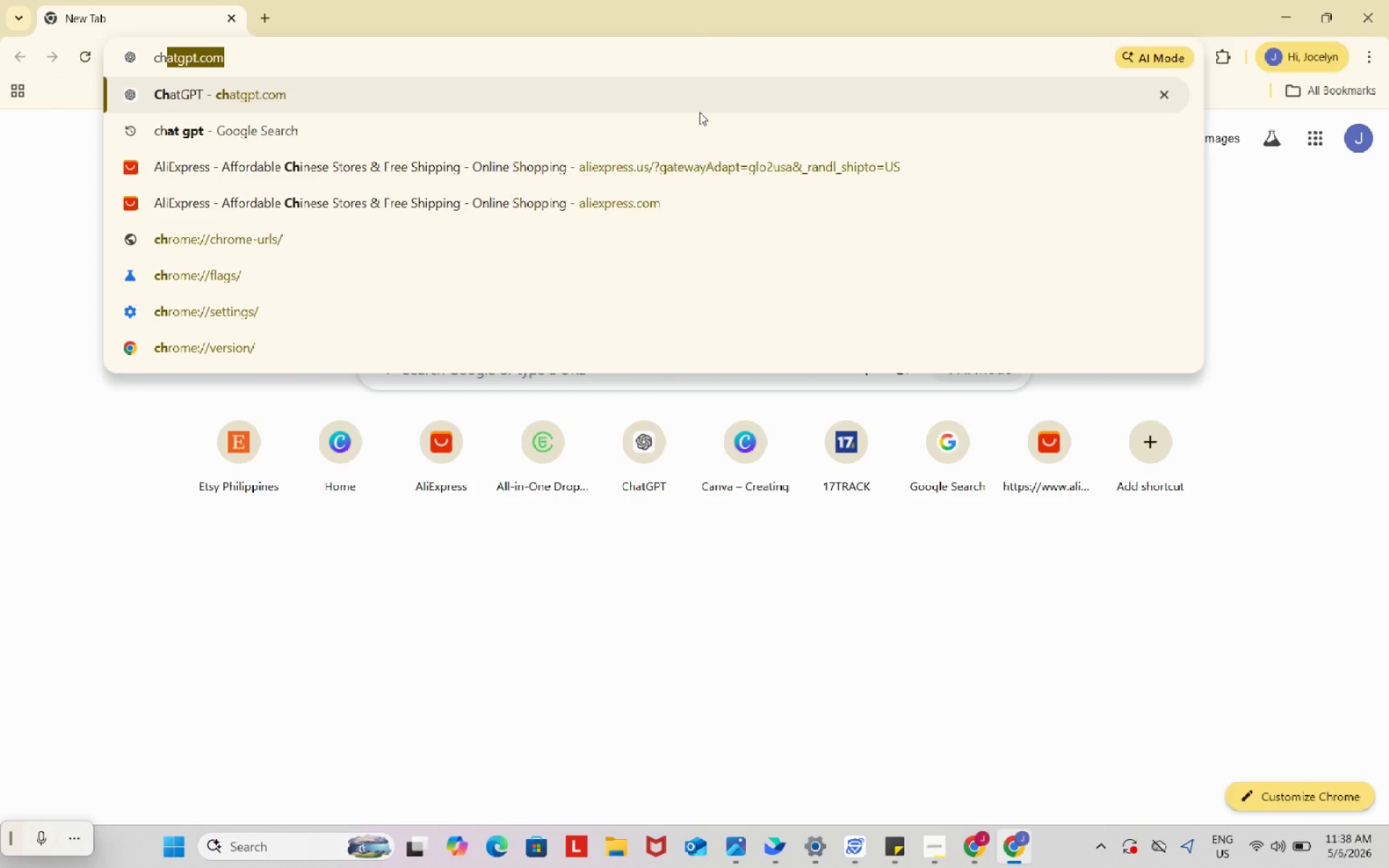 
left_click([697, 88])
 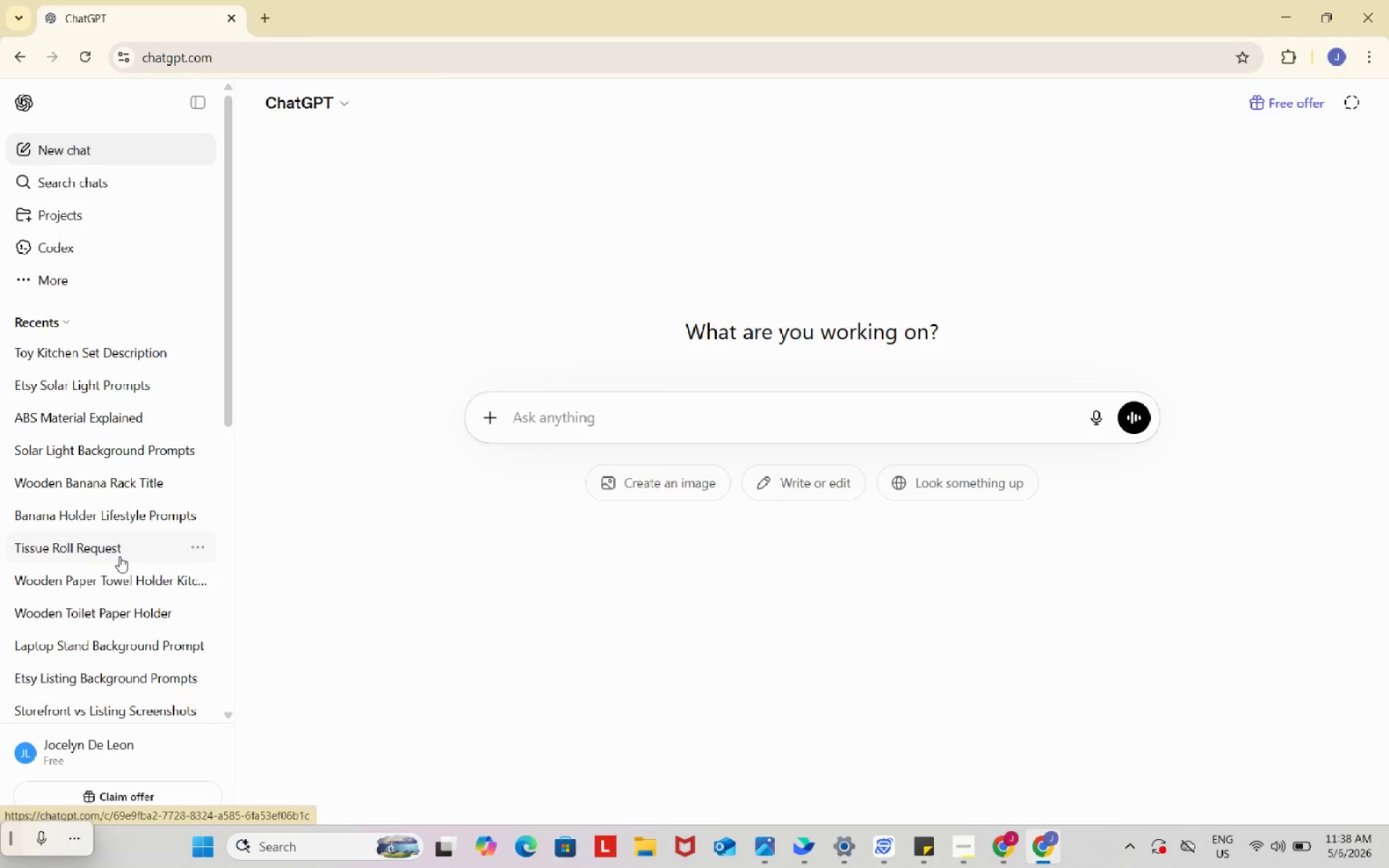 
wait(12.14)
 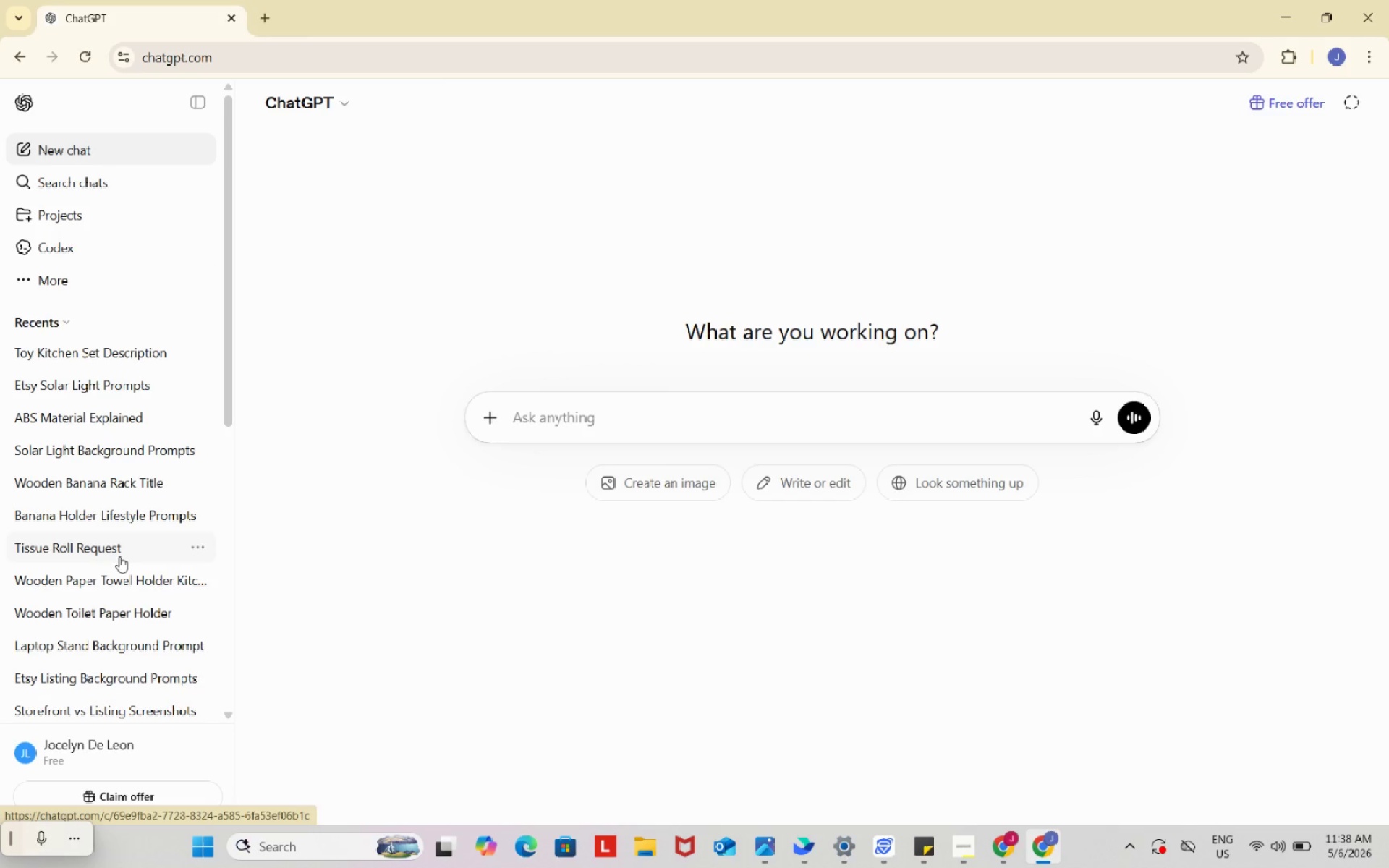 
left_click([895, 416])
 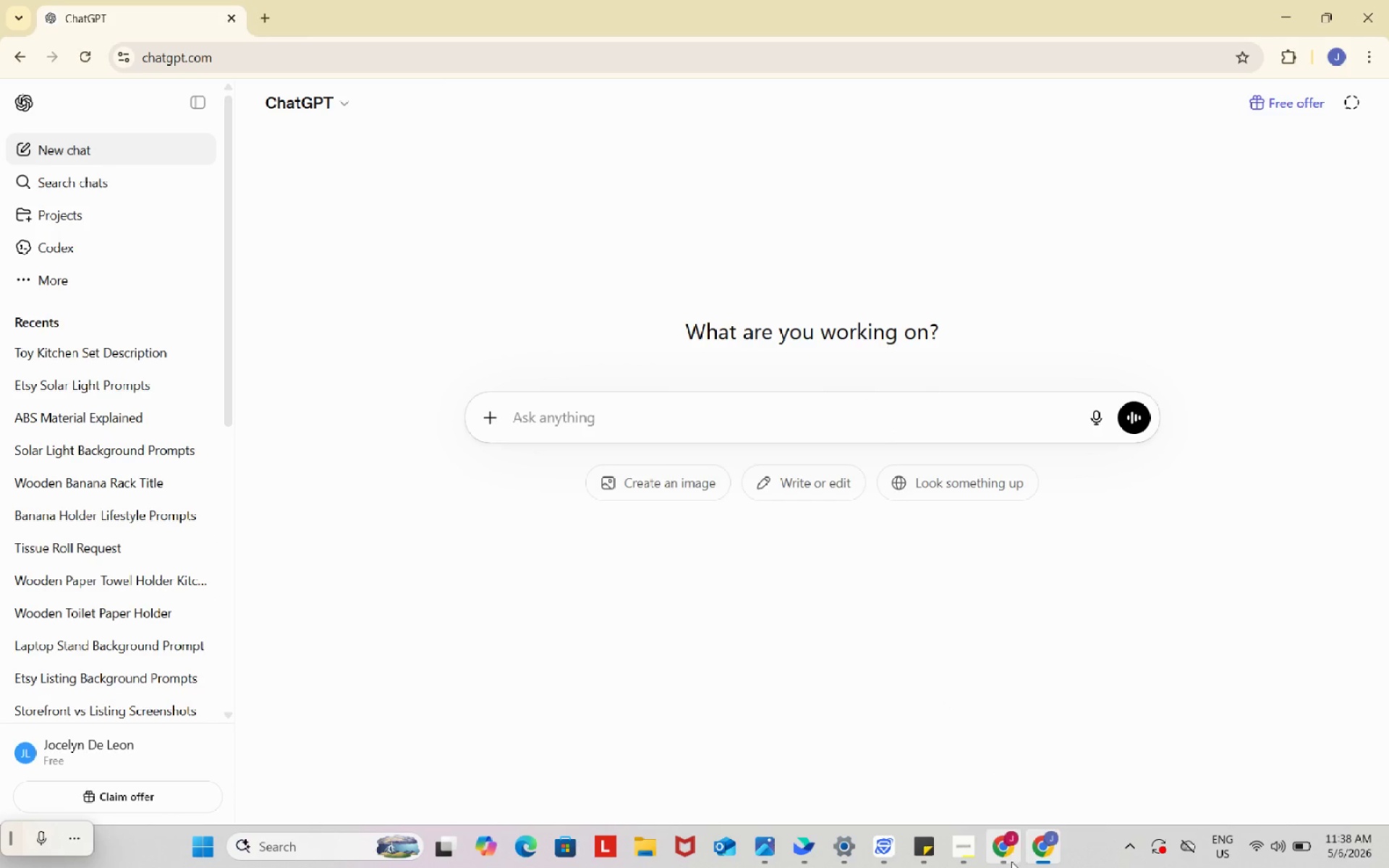 
left_click([1008, 853])
 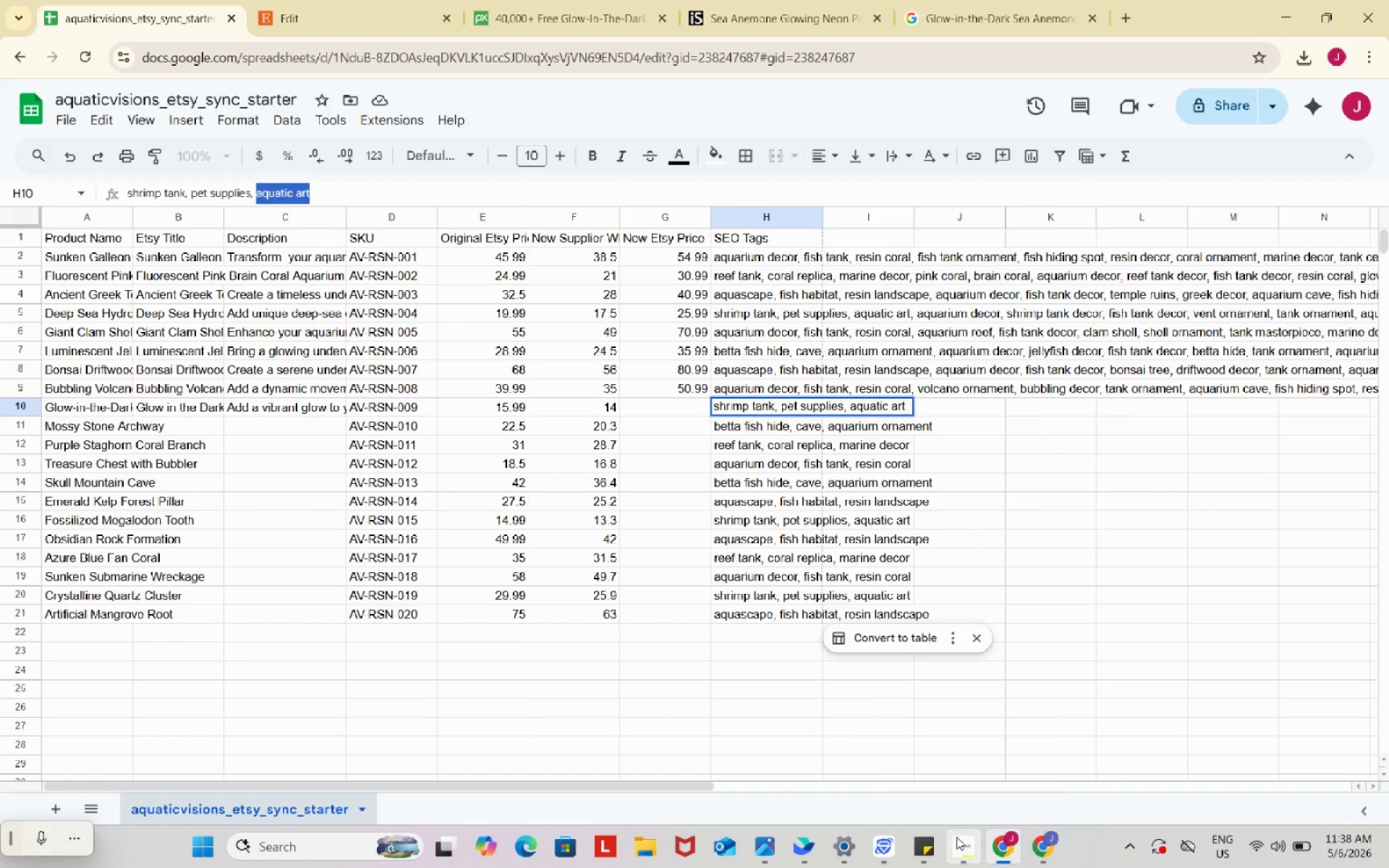 
left_click([956, 837])